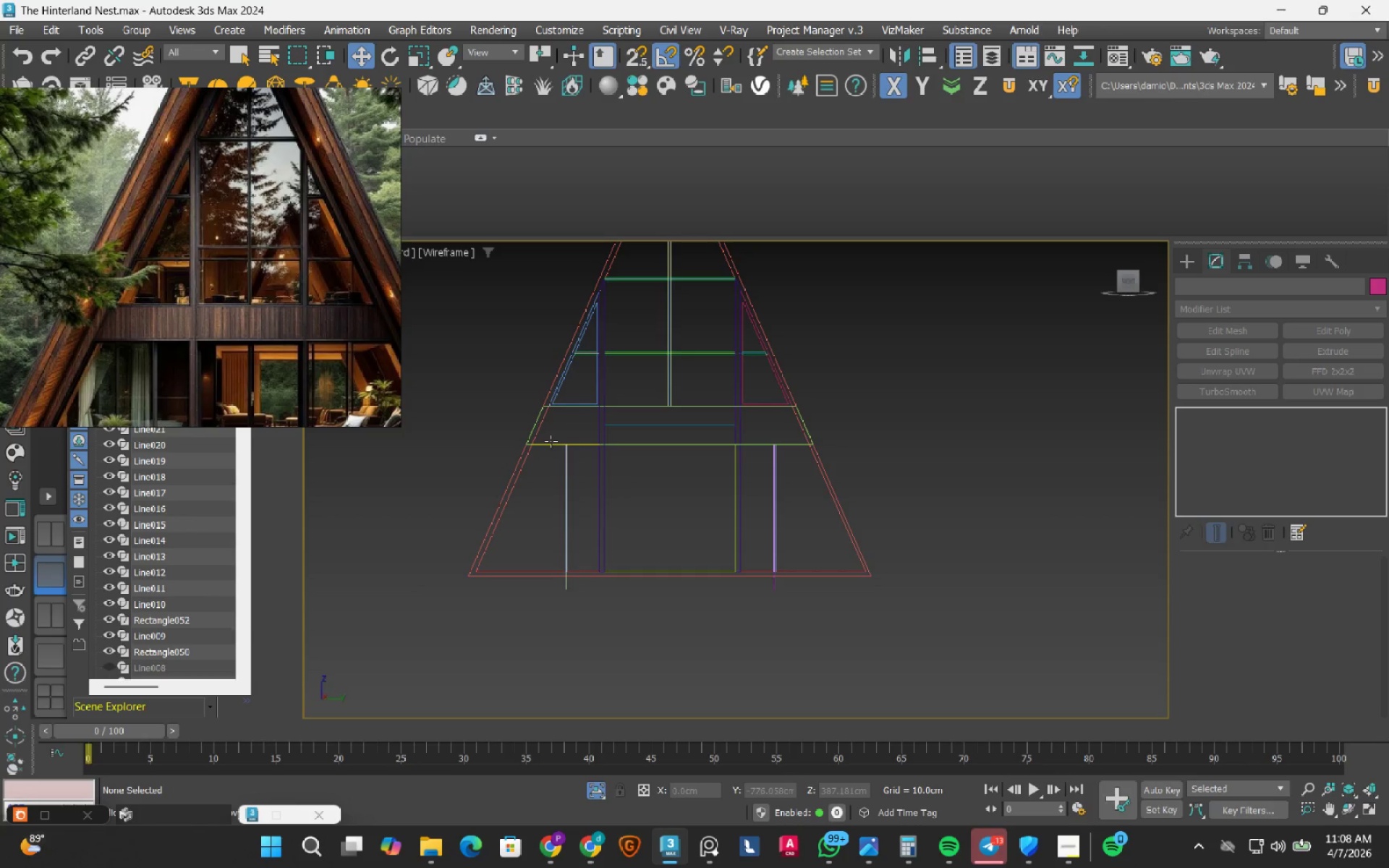 
left_click([551, 441])
 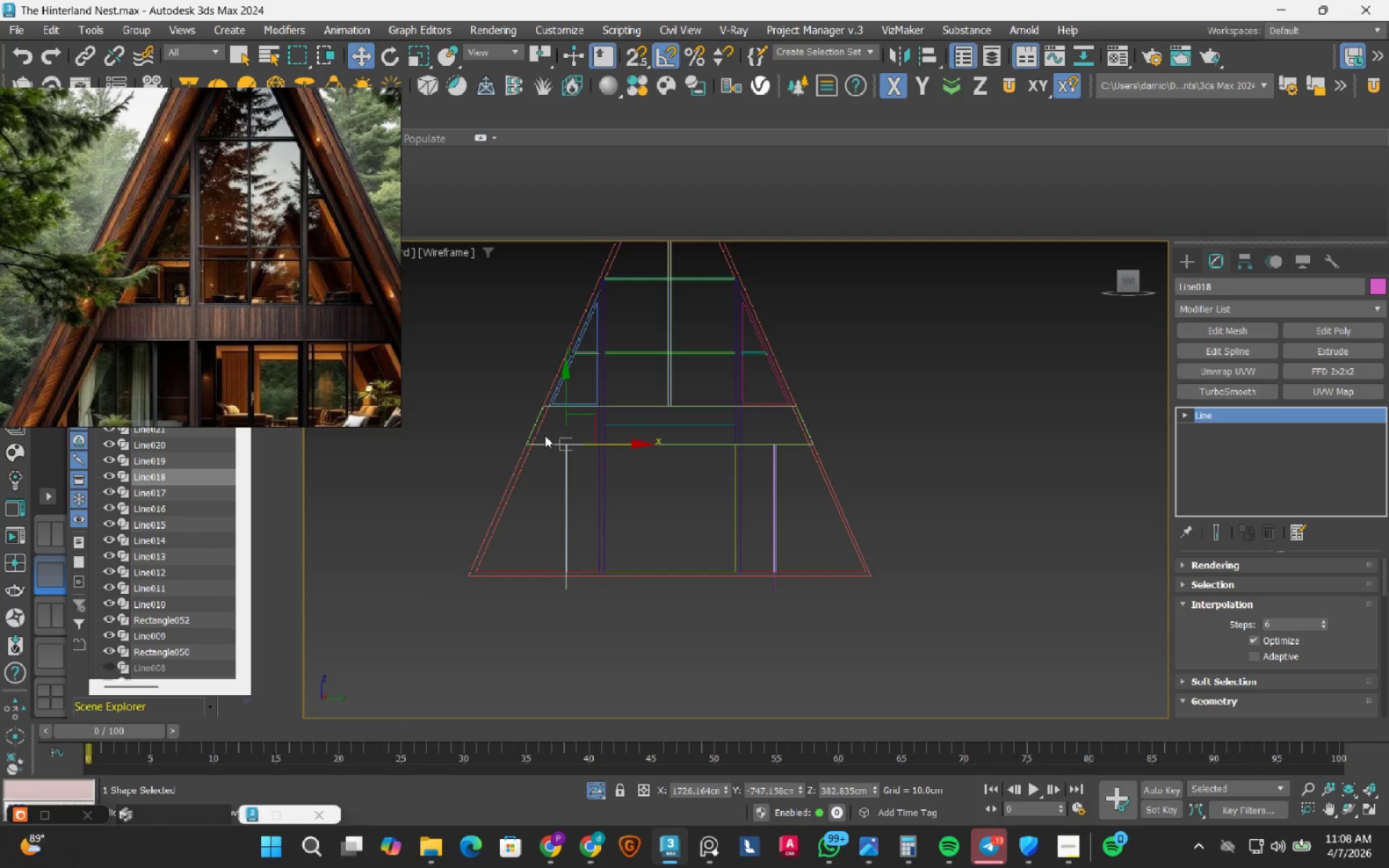 
scroll: coordinate [517, 403], scroll_direction: up, amount: 6.0
 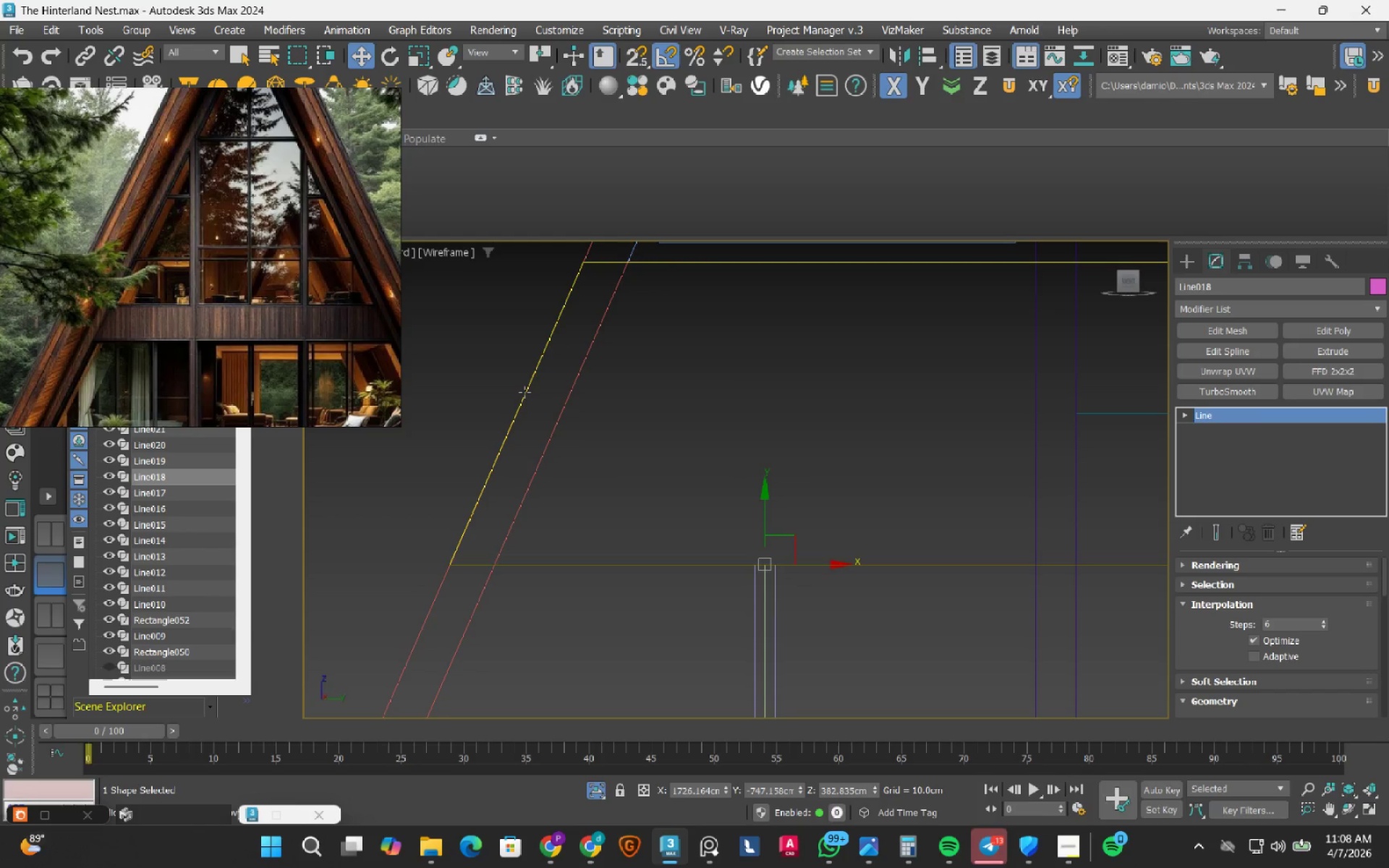 
left_click([524, 392])
 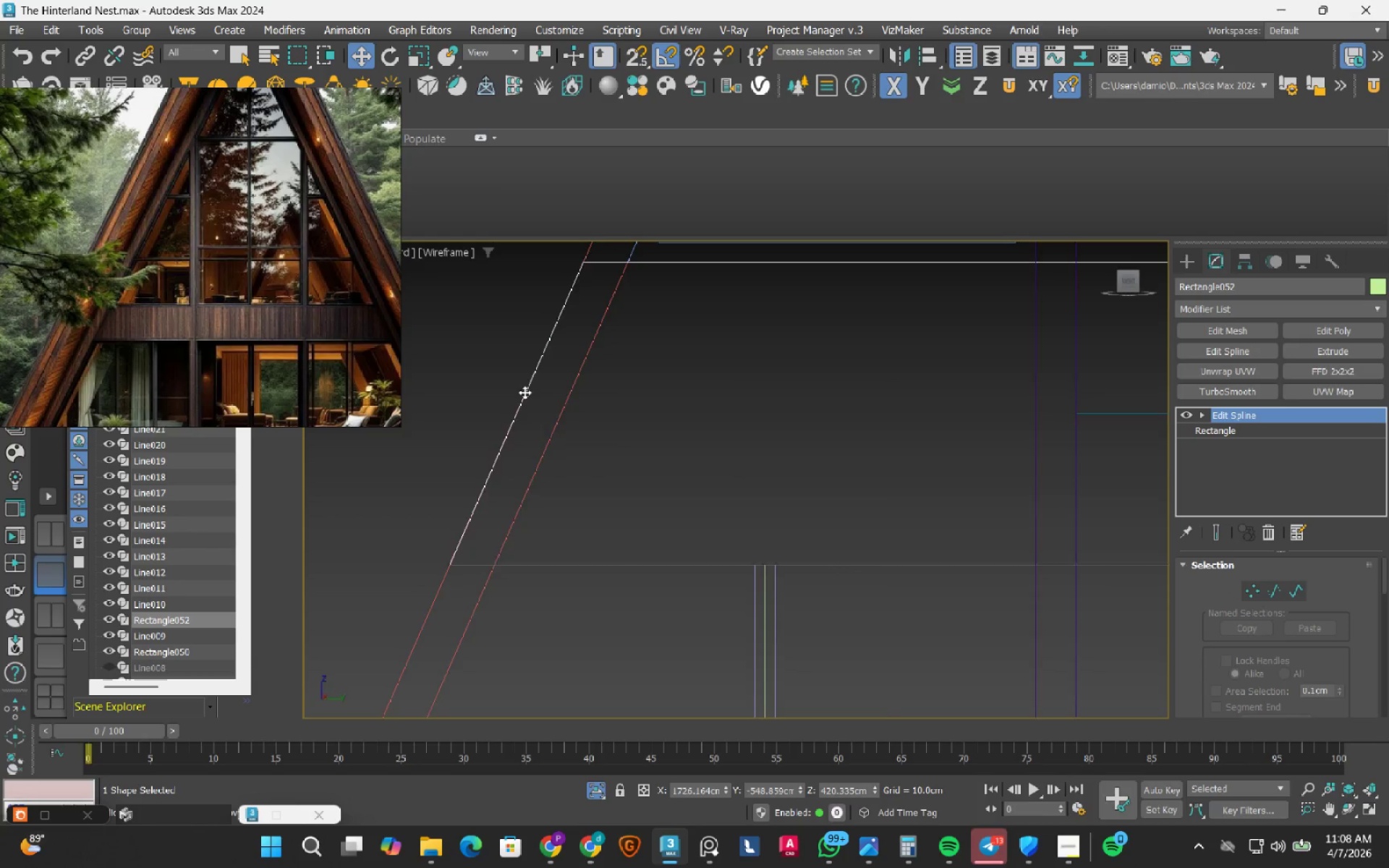 
scroll: coordinate [524, 392], scroll_direction: down, amount: 3.0
 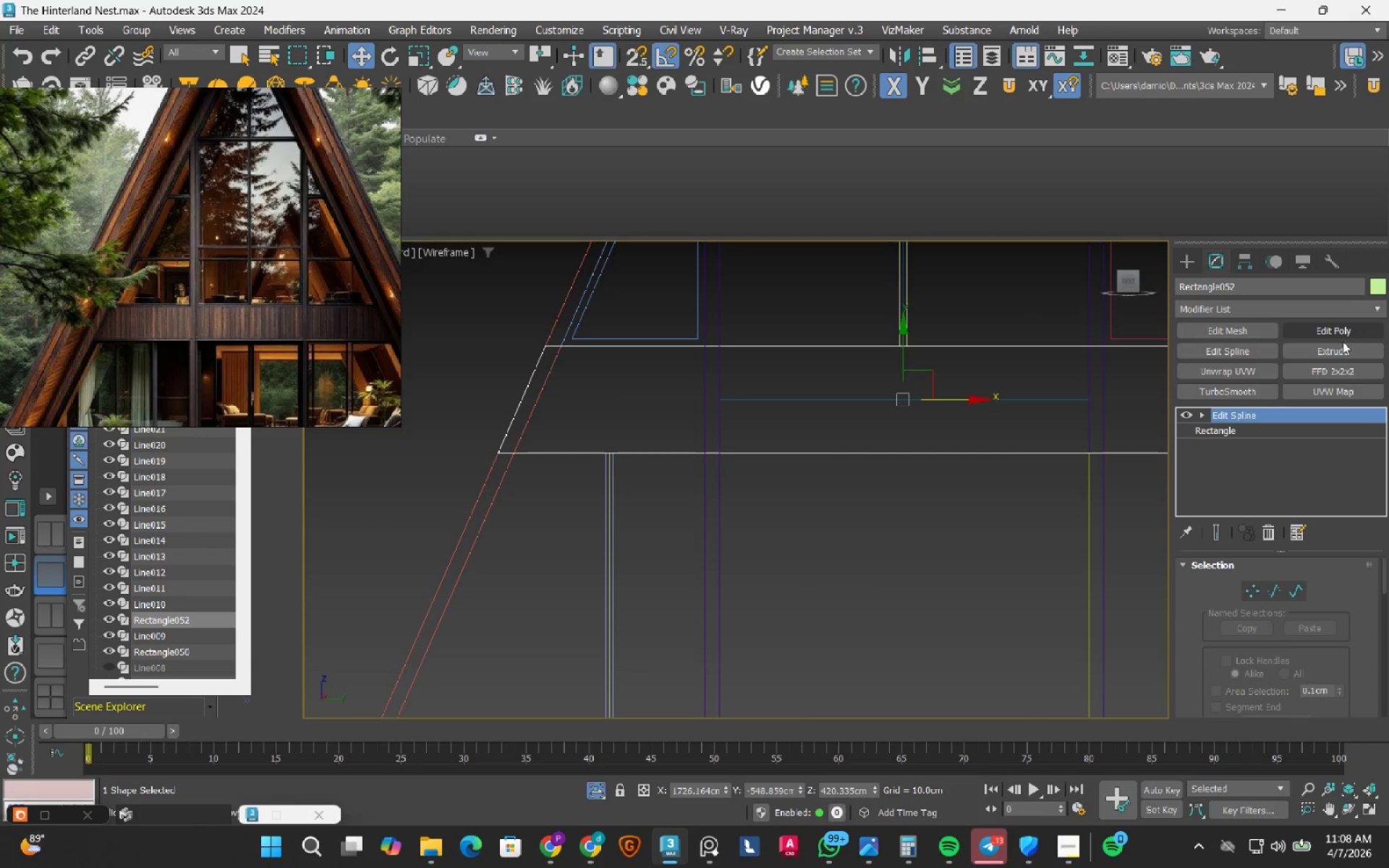 
left_click([1341, 352])
 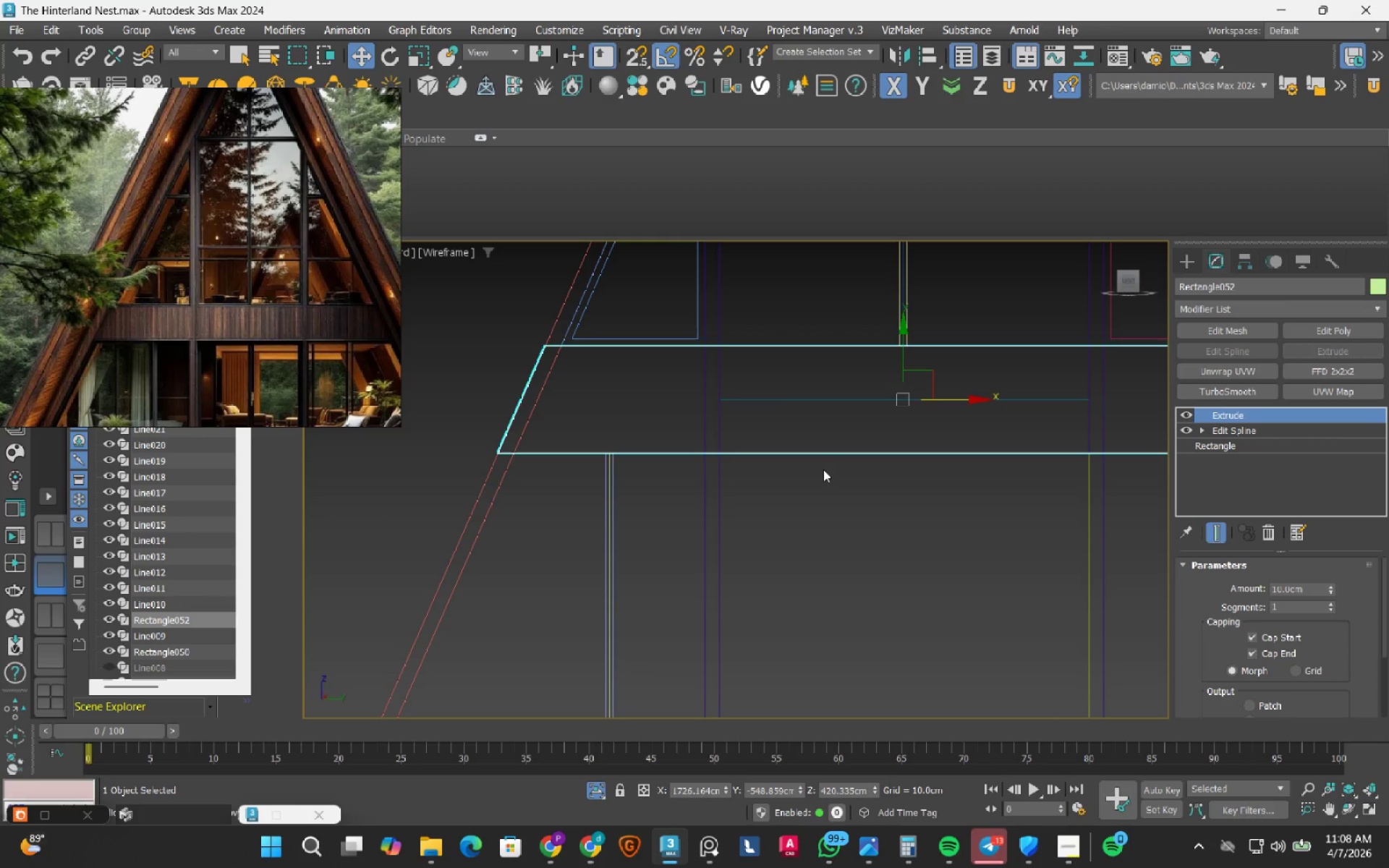 
key(F3)
 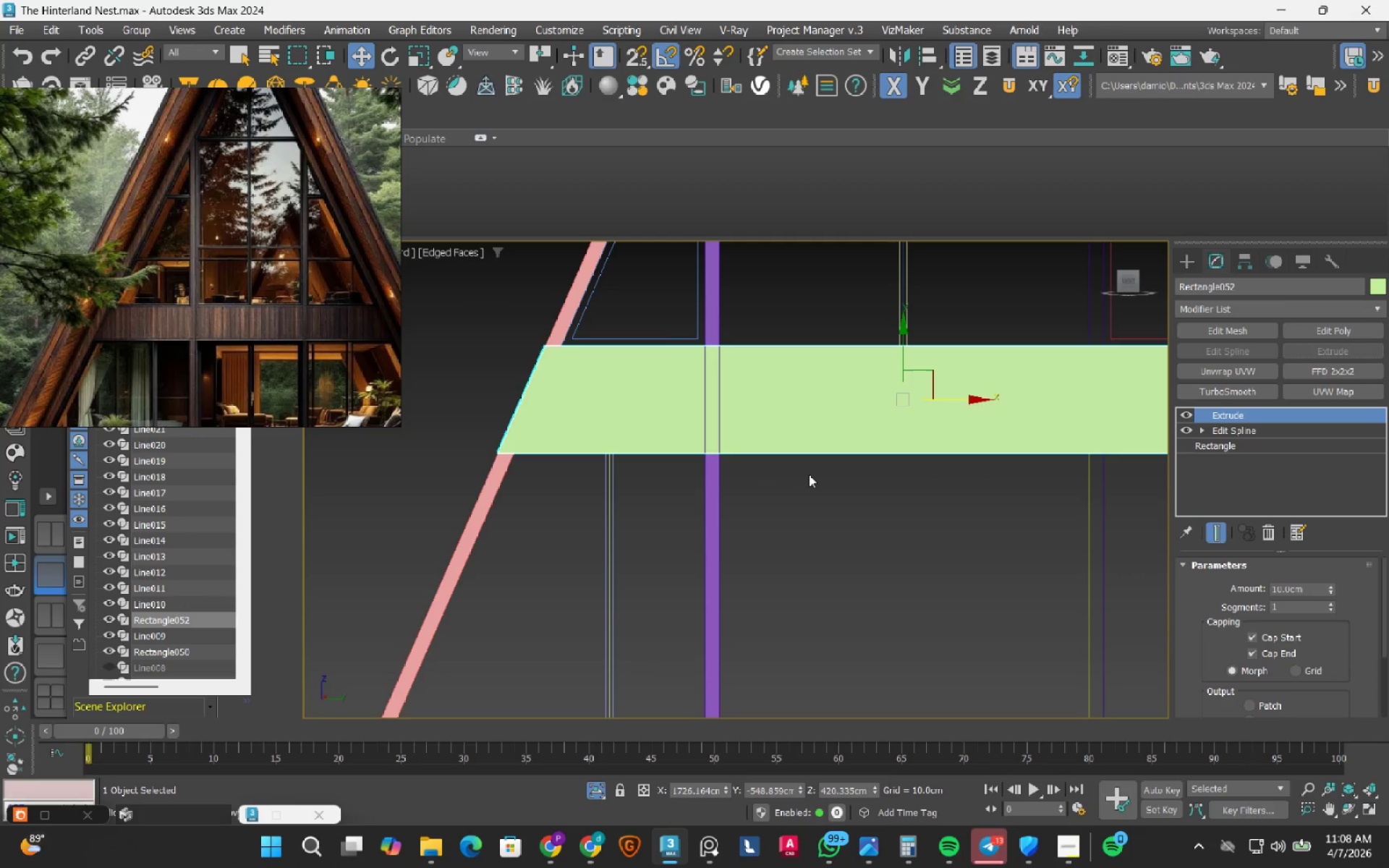 
key(F3)
 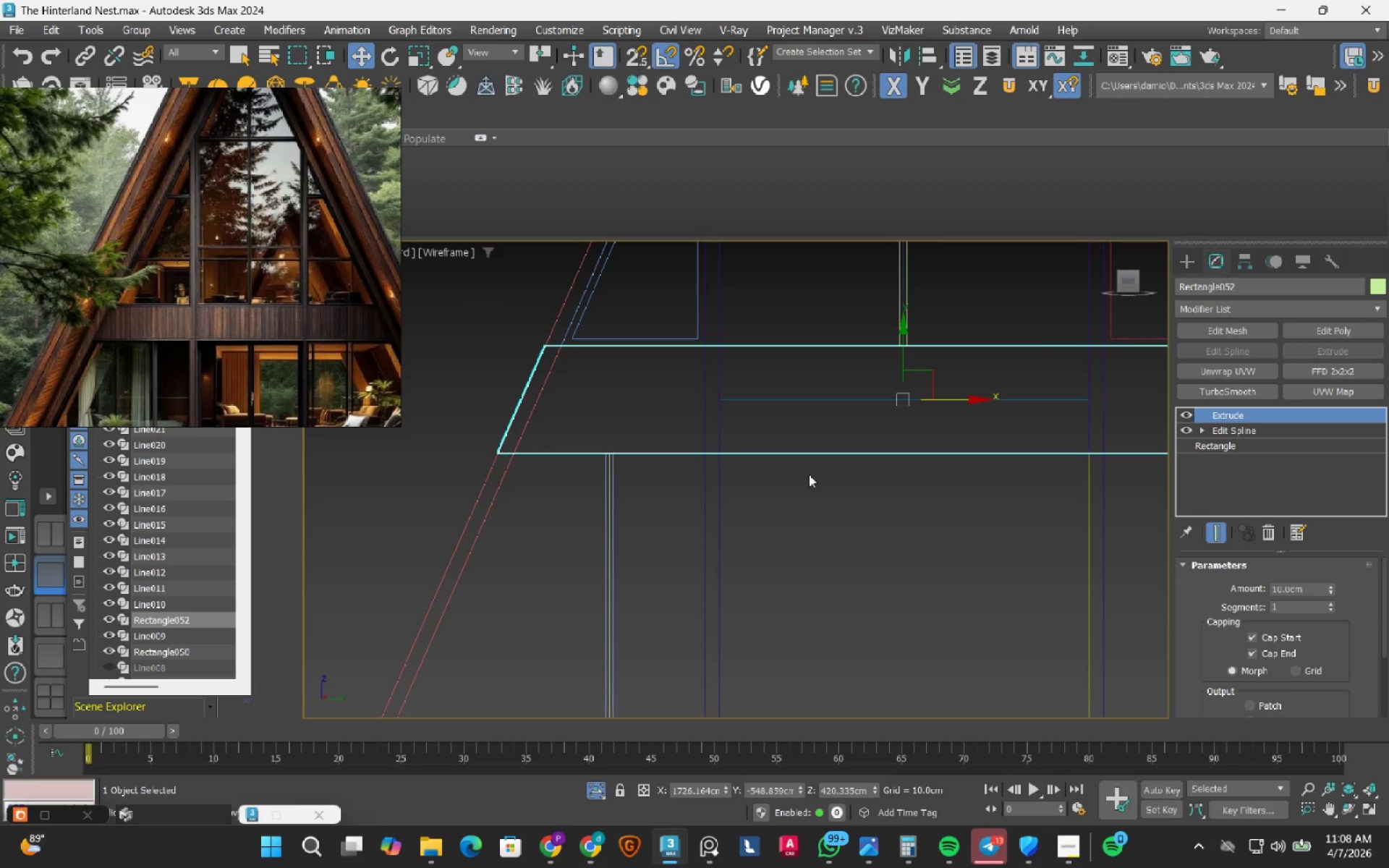 
scroll: coordinate [809, 475], scroll_direction: down, amount: 2.0
 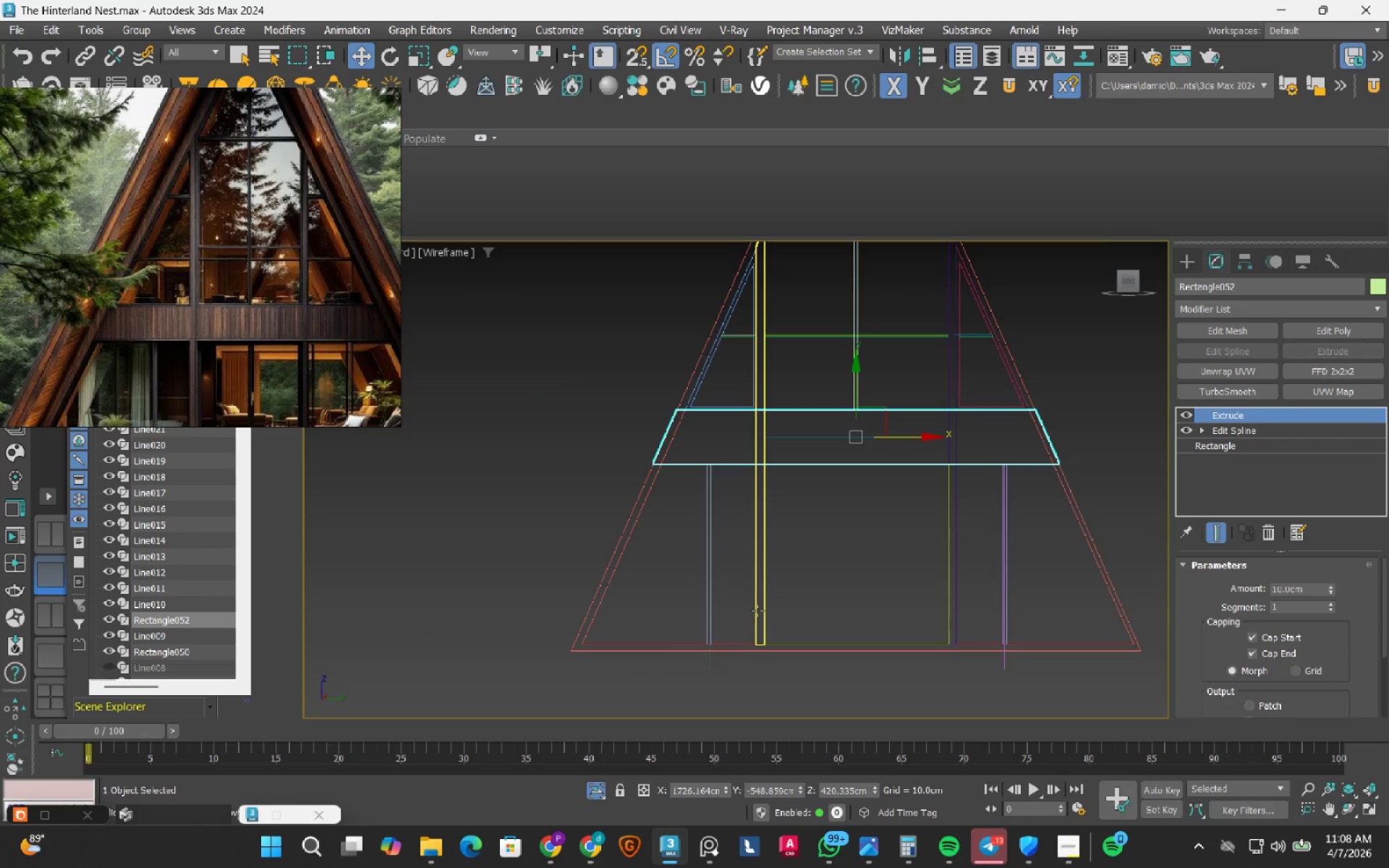 
left_click([757, 610])
 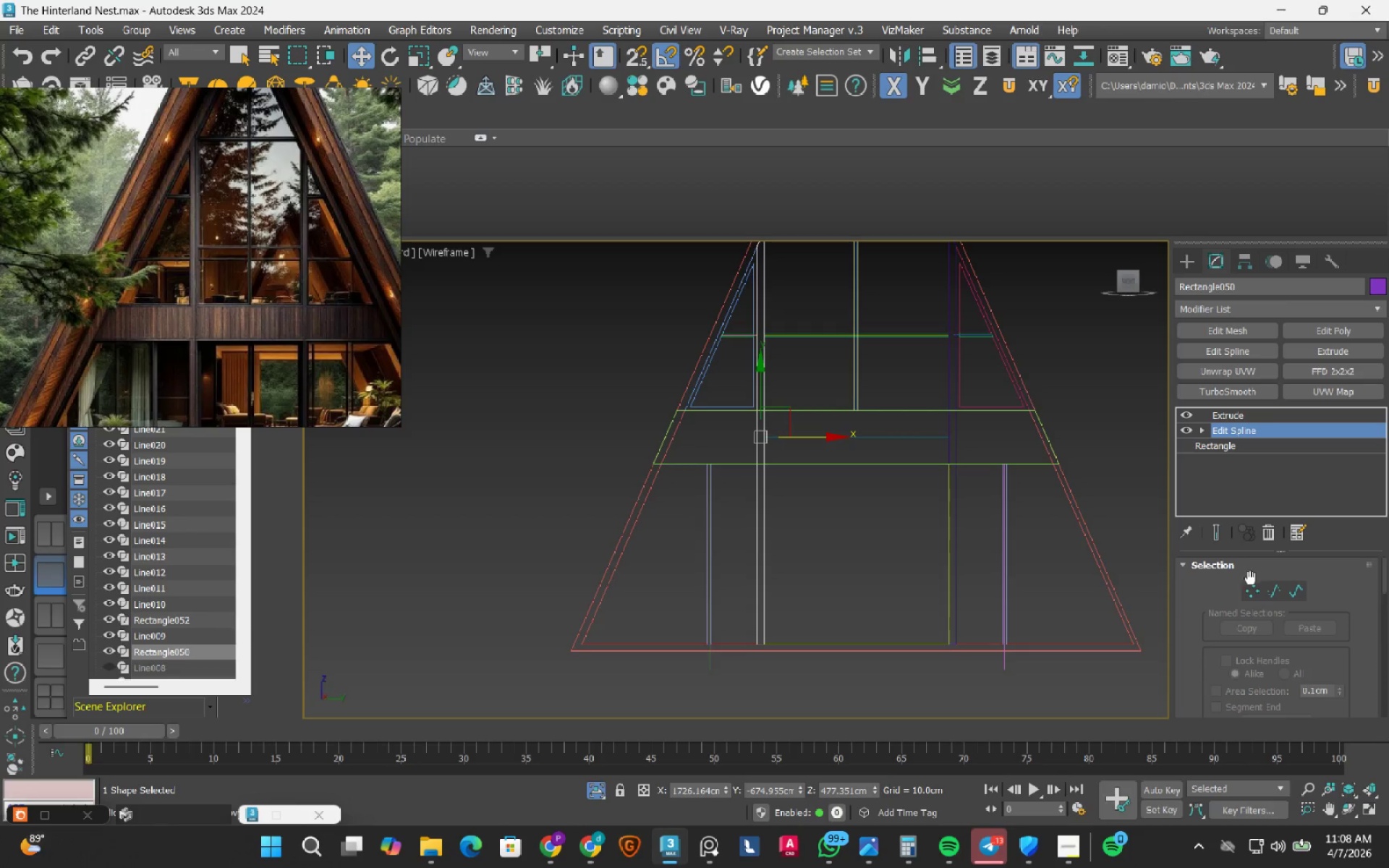 
left_click_drag(start_coordinate=[1260, 587], to_coordinate=[1220, 590])
 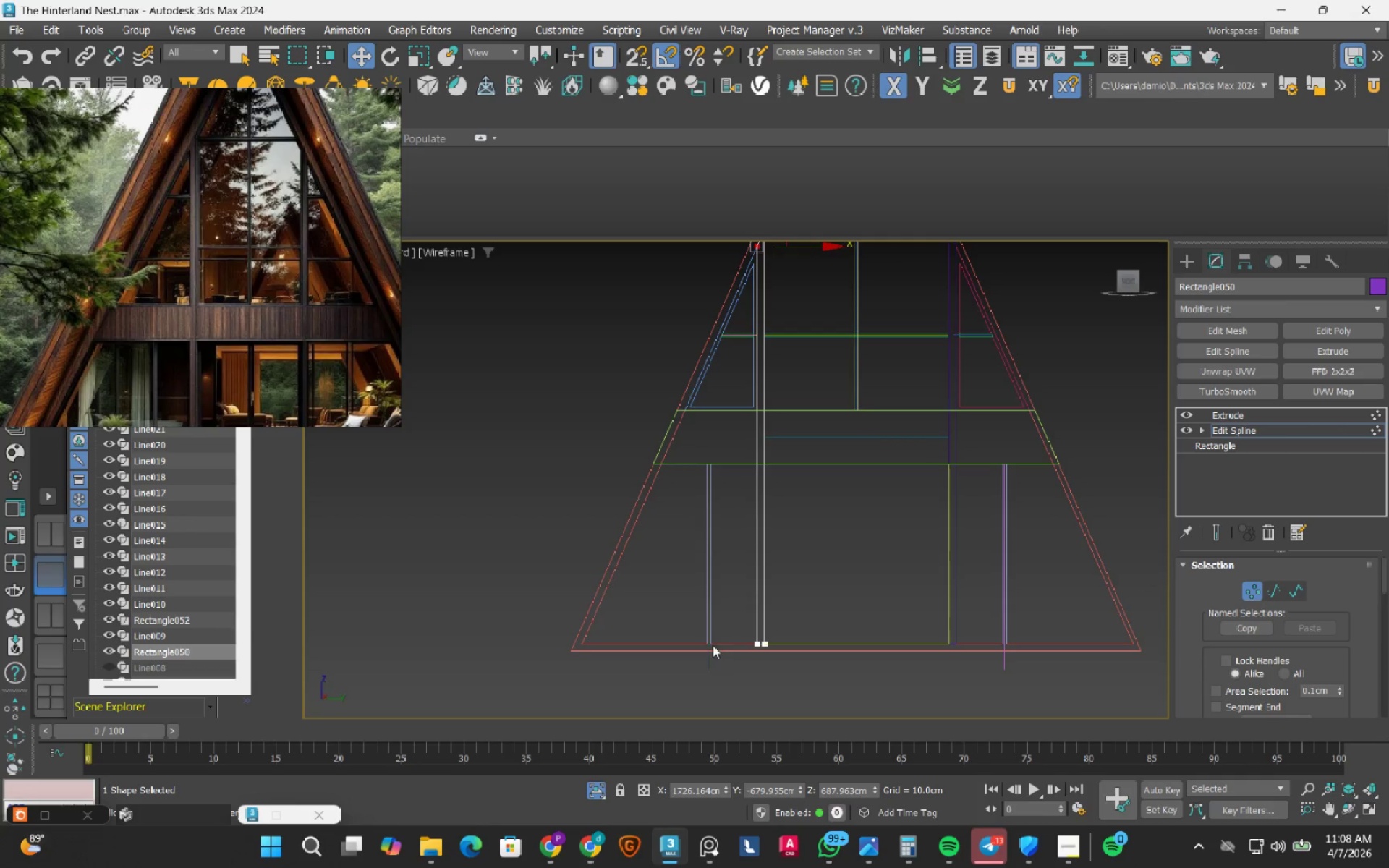 
left_click_drag(start_coordinate=[718, 651], to_coordinate=[736, 663])
 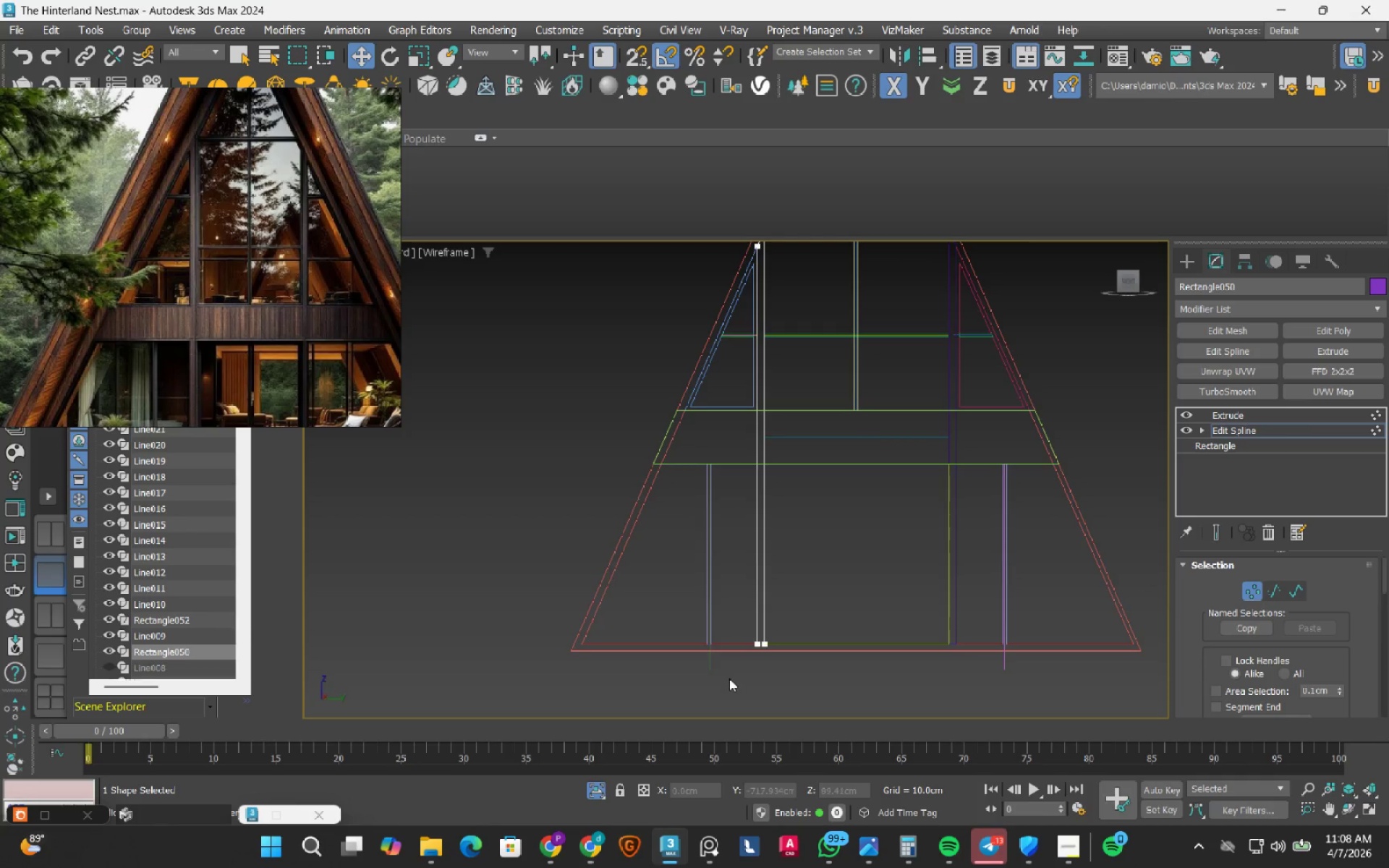 
left_click_drag(start_coordinate=[729, 678], to_coordinate=[843, 608])
 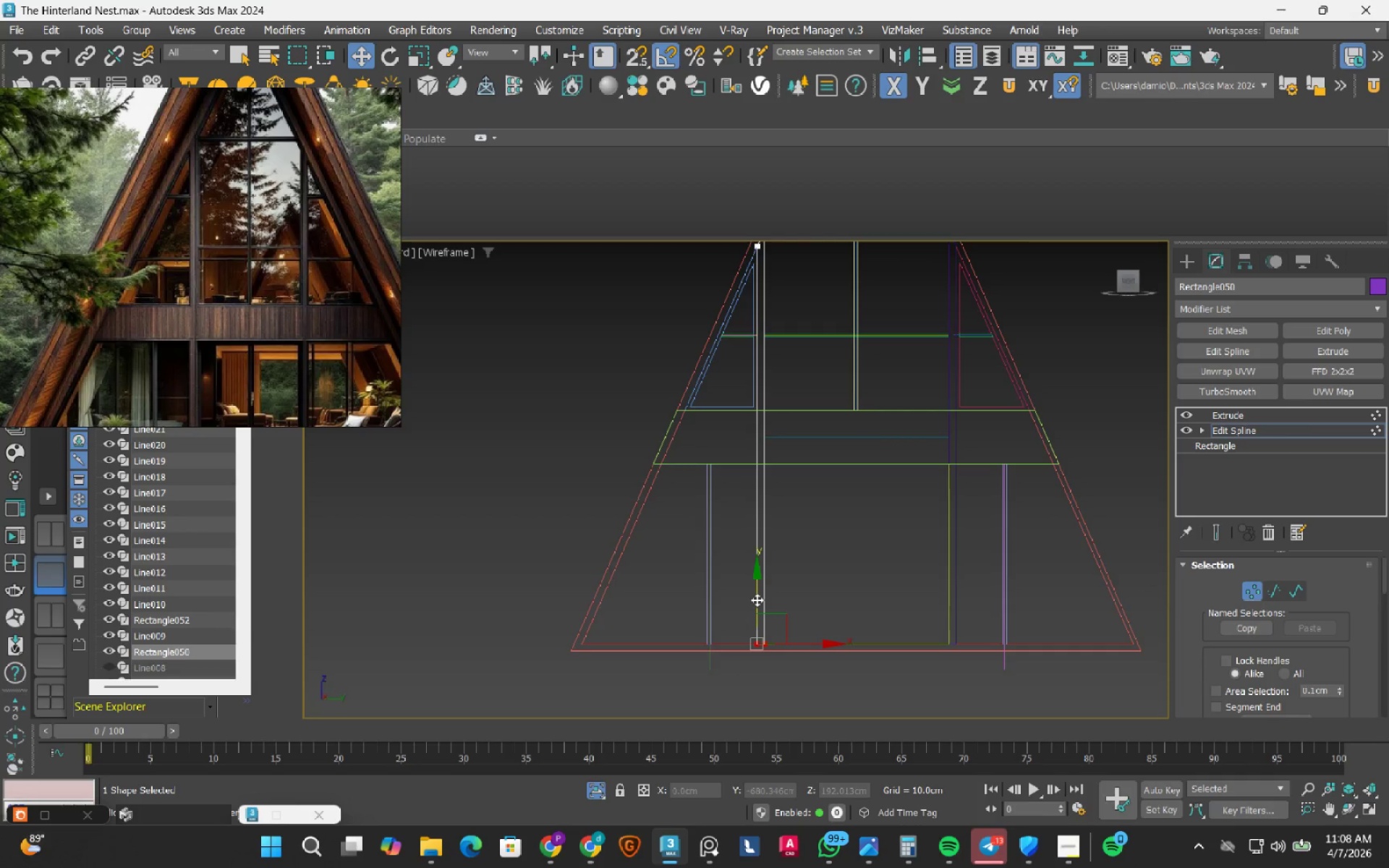 
left_click_drag(start_coordinate=[757, 600], to_coordinate=[815, 399])
 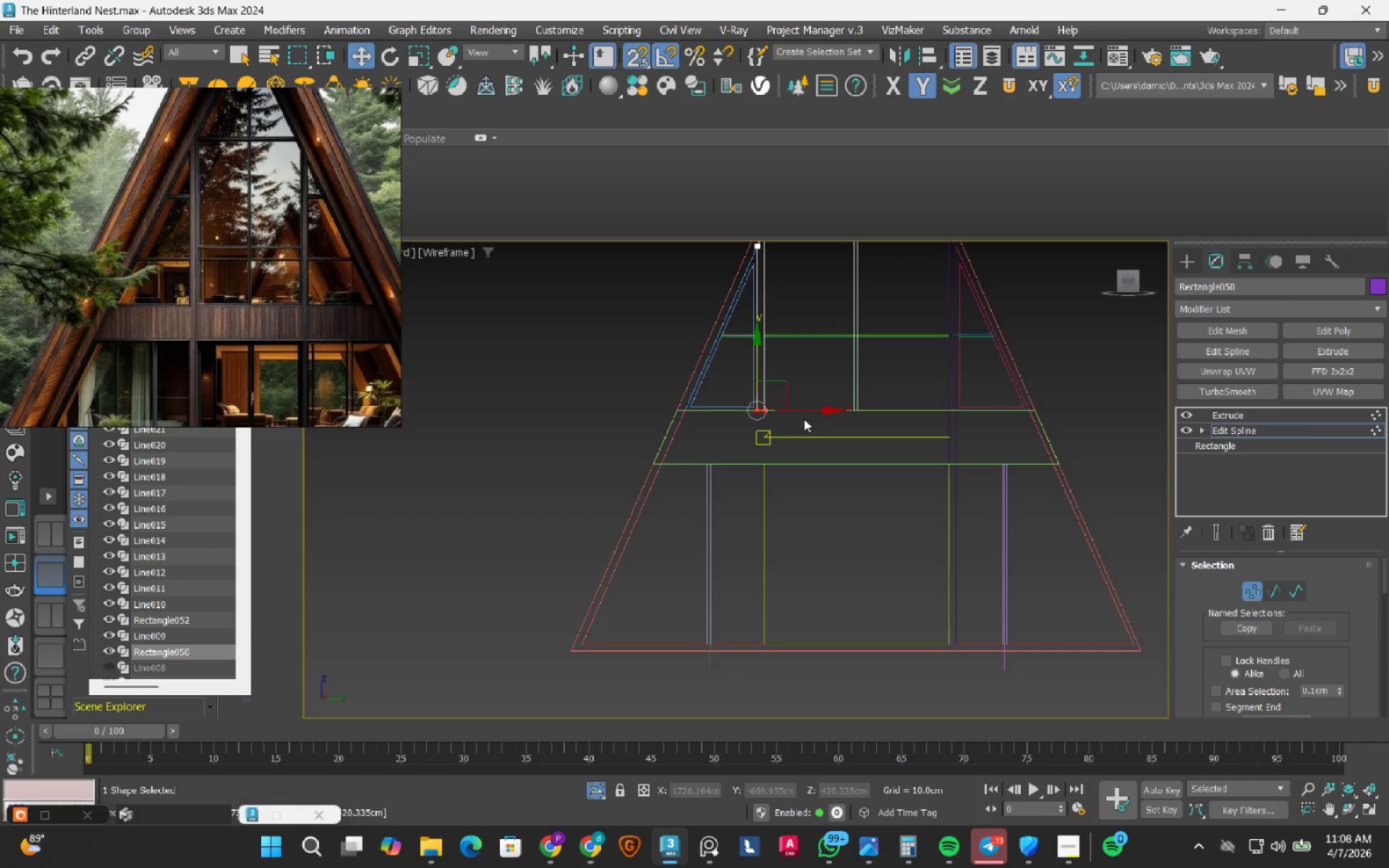 
key(S)
 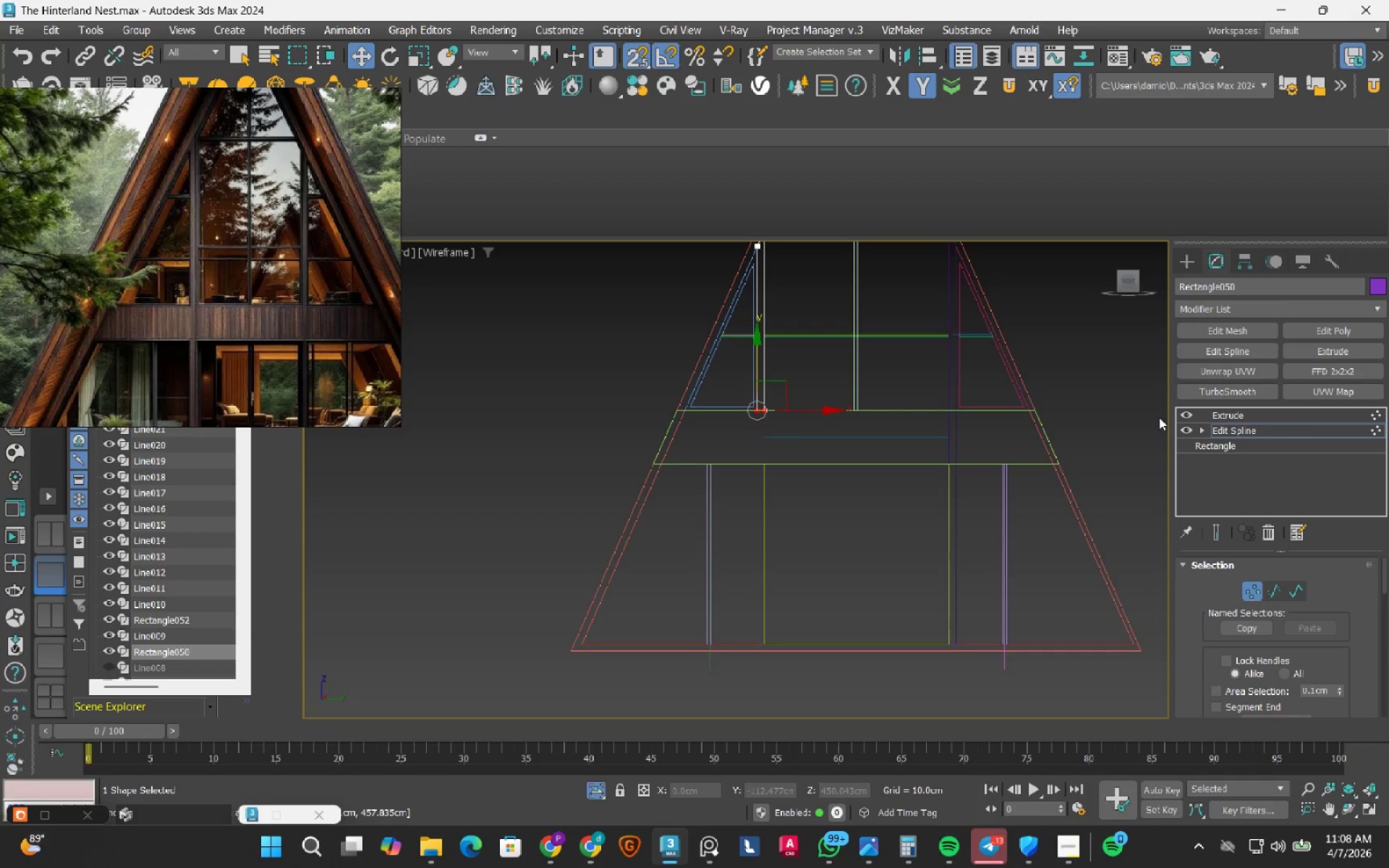 
key(3)
 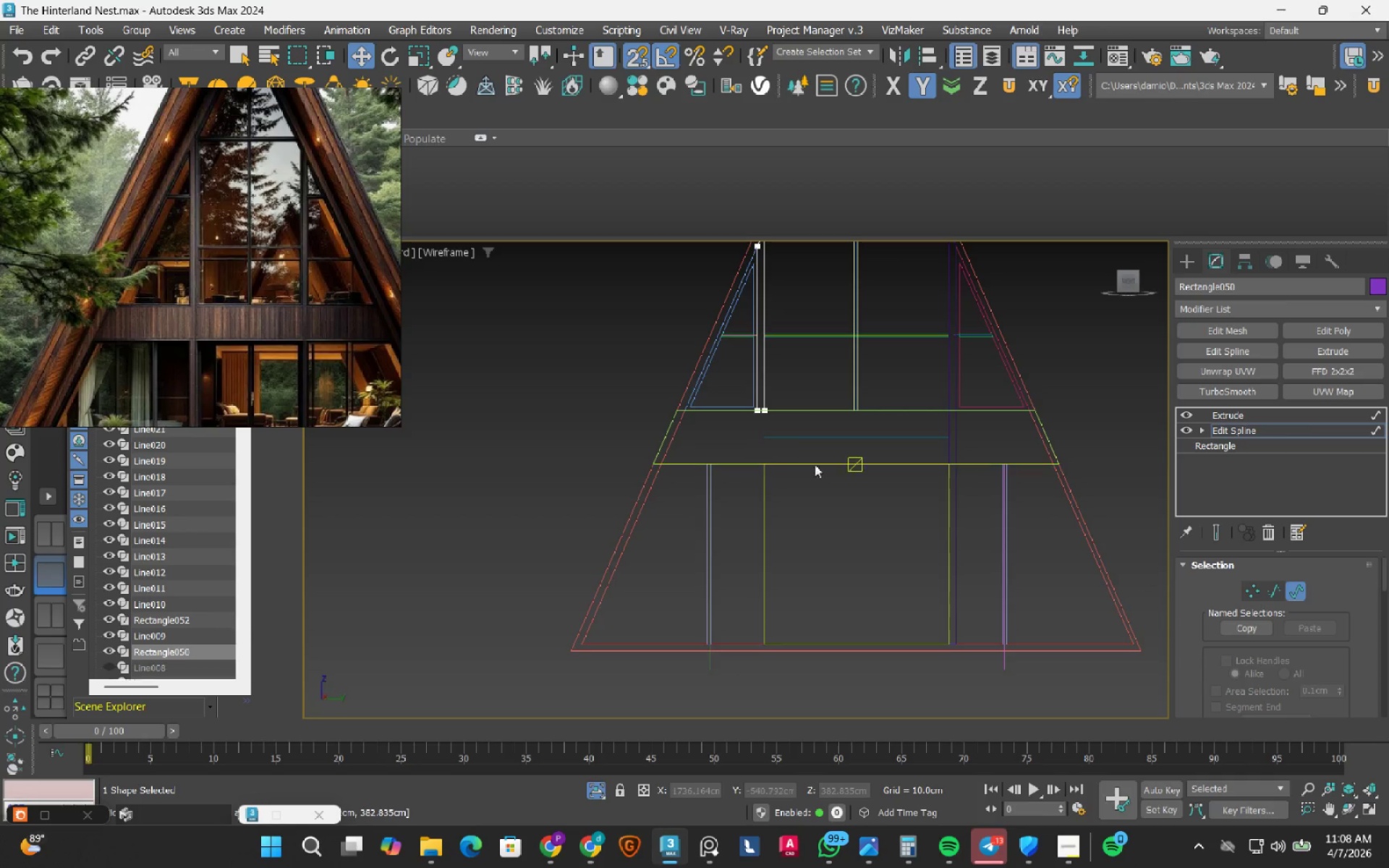 
left_click_drag(start_coordinate=[815, 454], to_coordinate=[715, 352])
 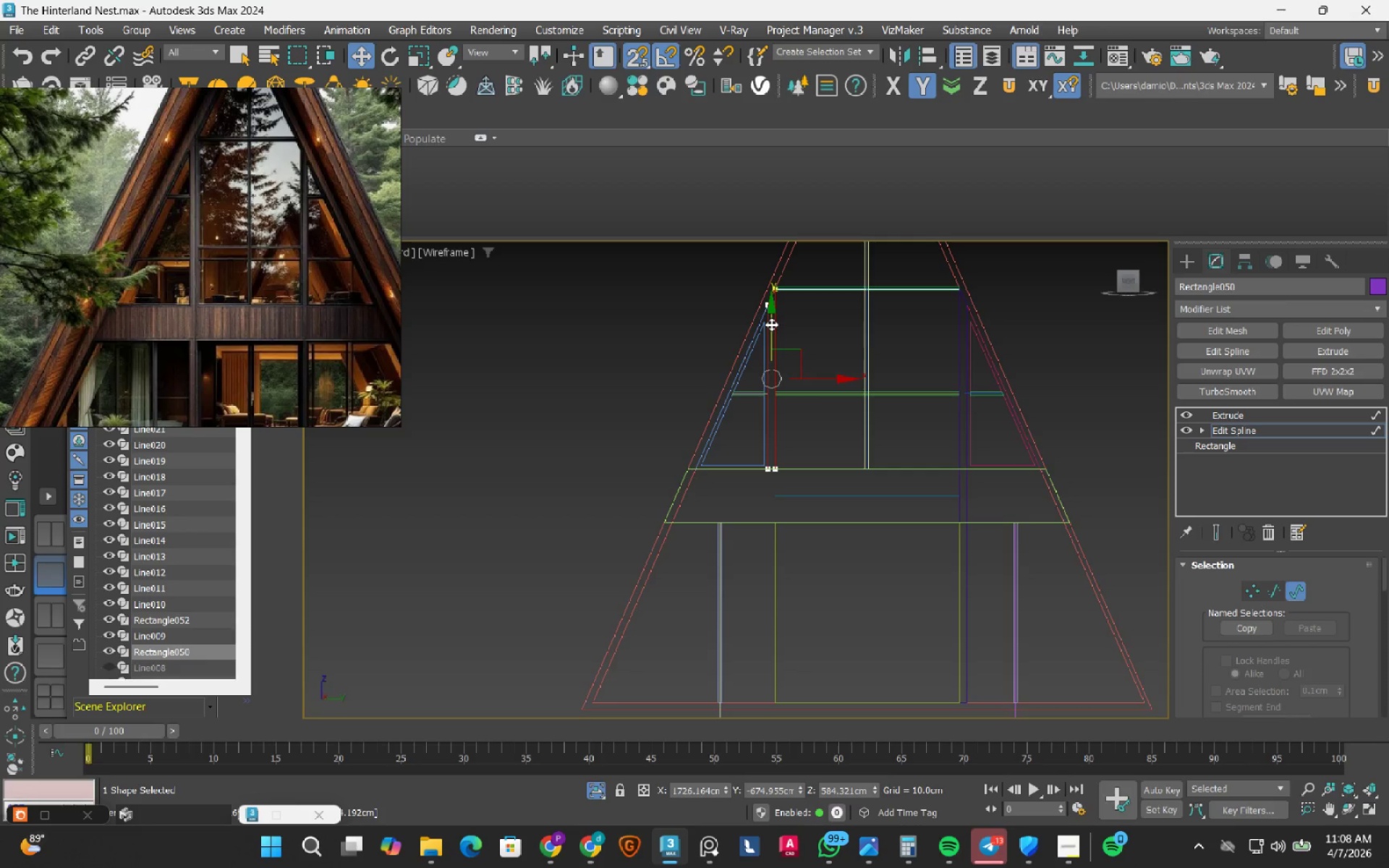 
hold_key(key=ShiftRight, duration=1.52)
left_click_drag(start_coordinate=[771, 324], to_coordinate=[777, 605])
 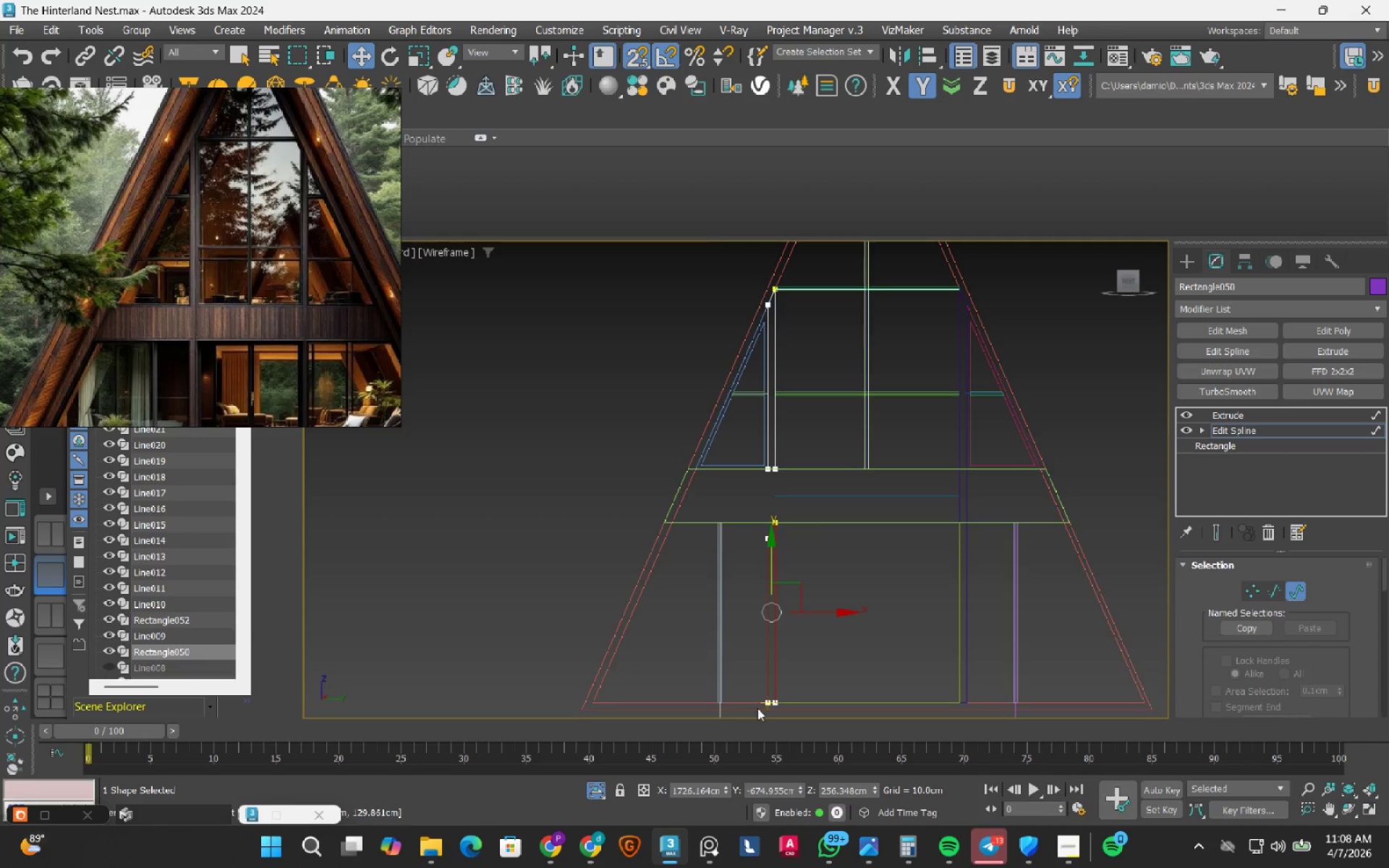 
hold_key(key=ShiftRight, duration=0.37)
 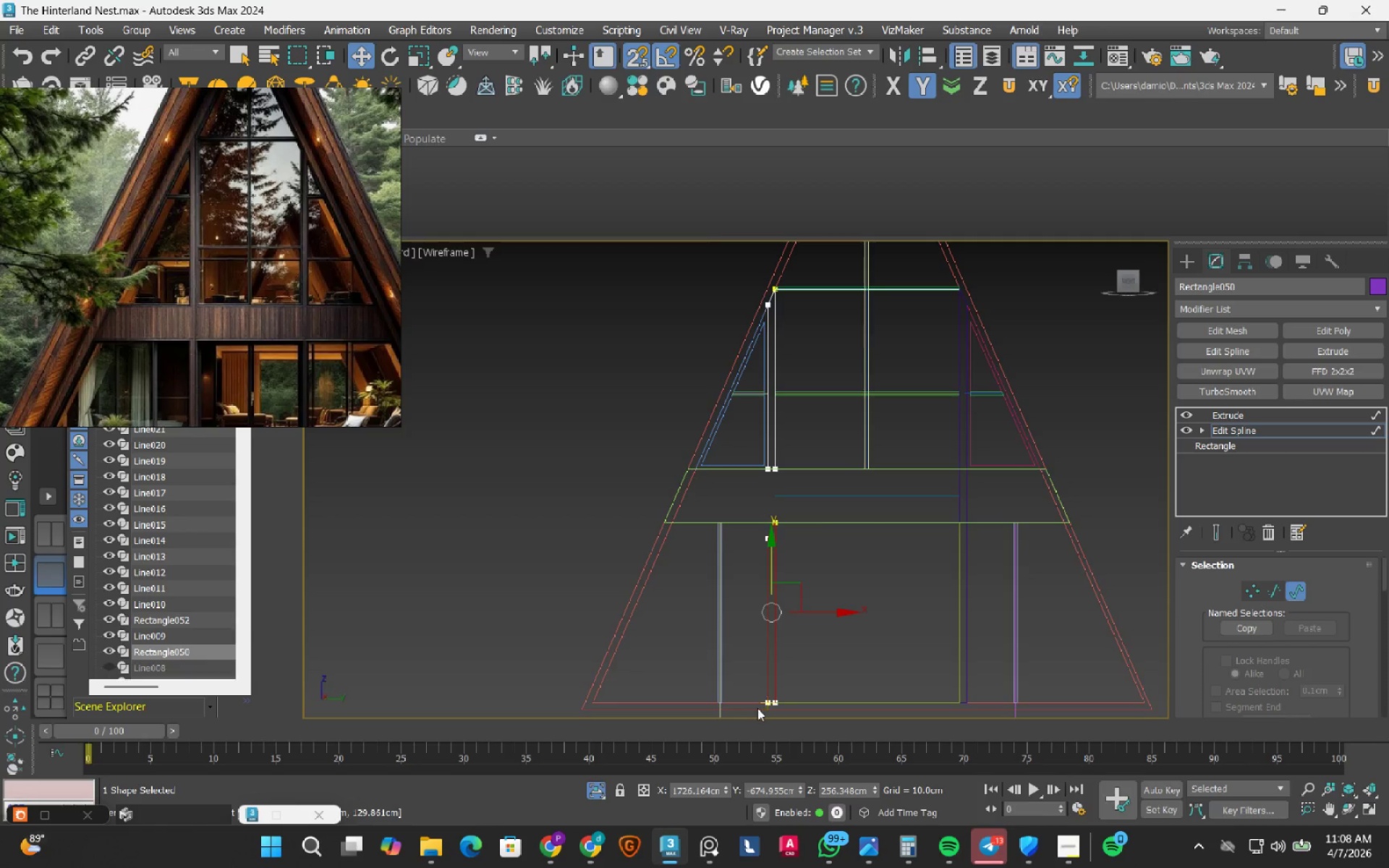 
scroll: coordinate [795, 691], scroll_direction: up, amount: 7.0
 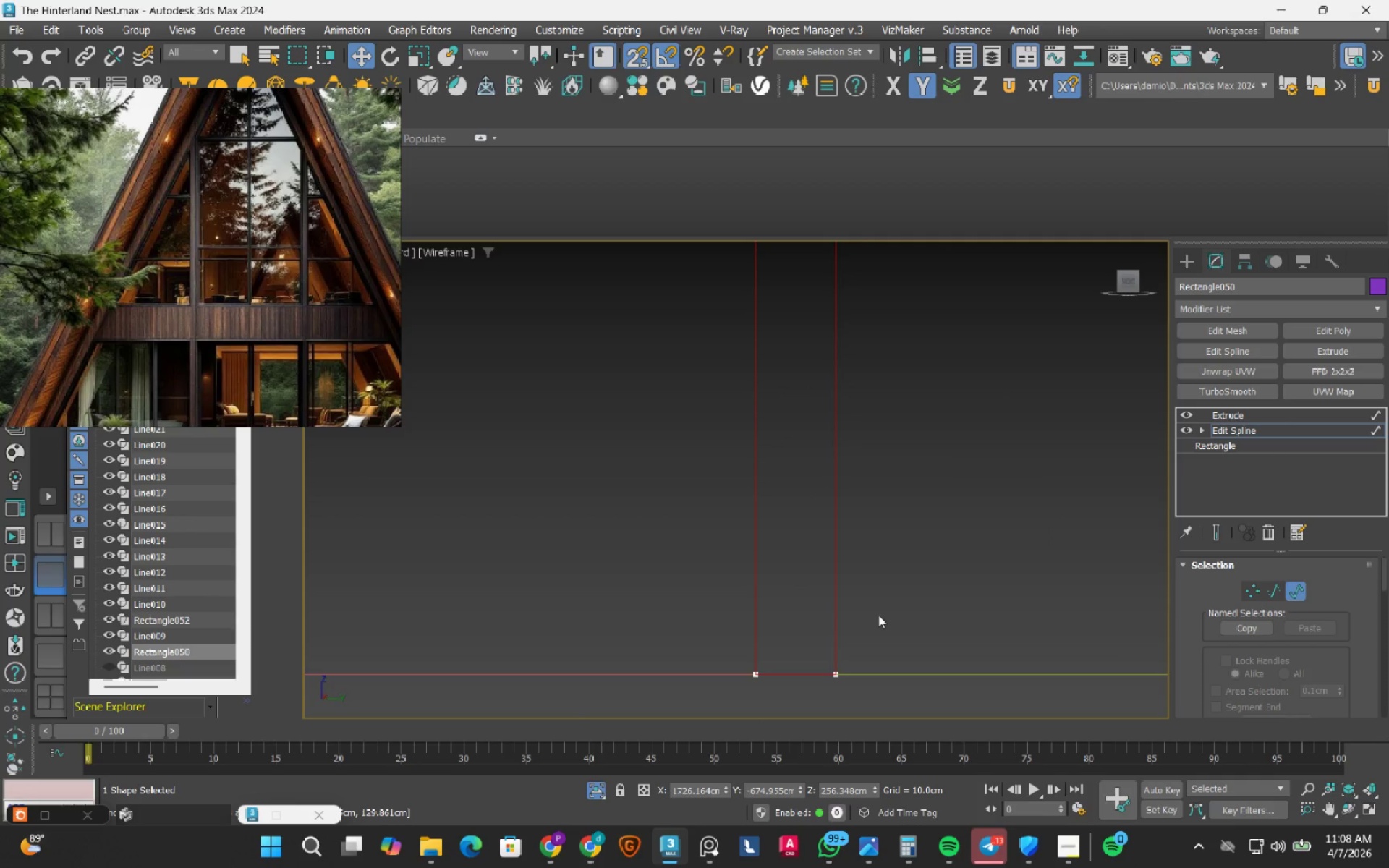 
scroll: coordinate [878, 615], scroll_direction: down, amount: 2.0
 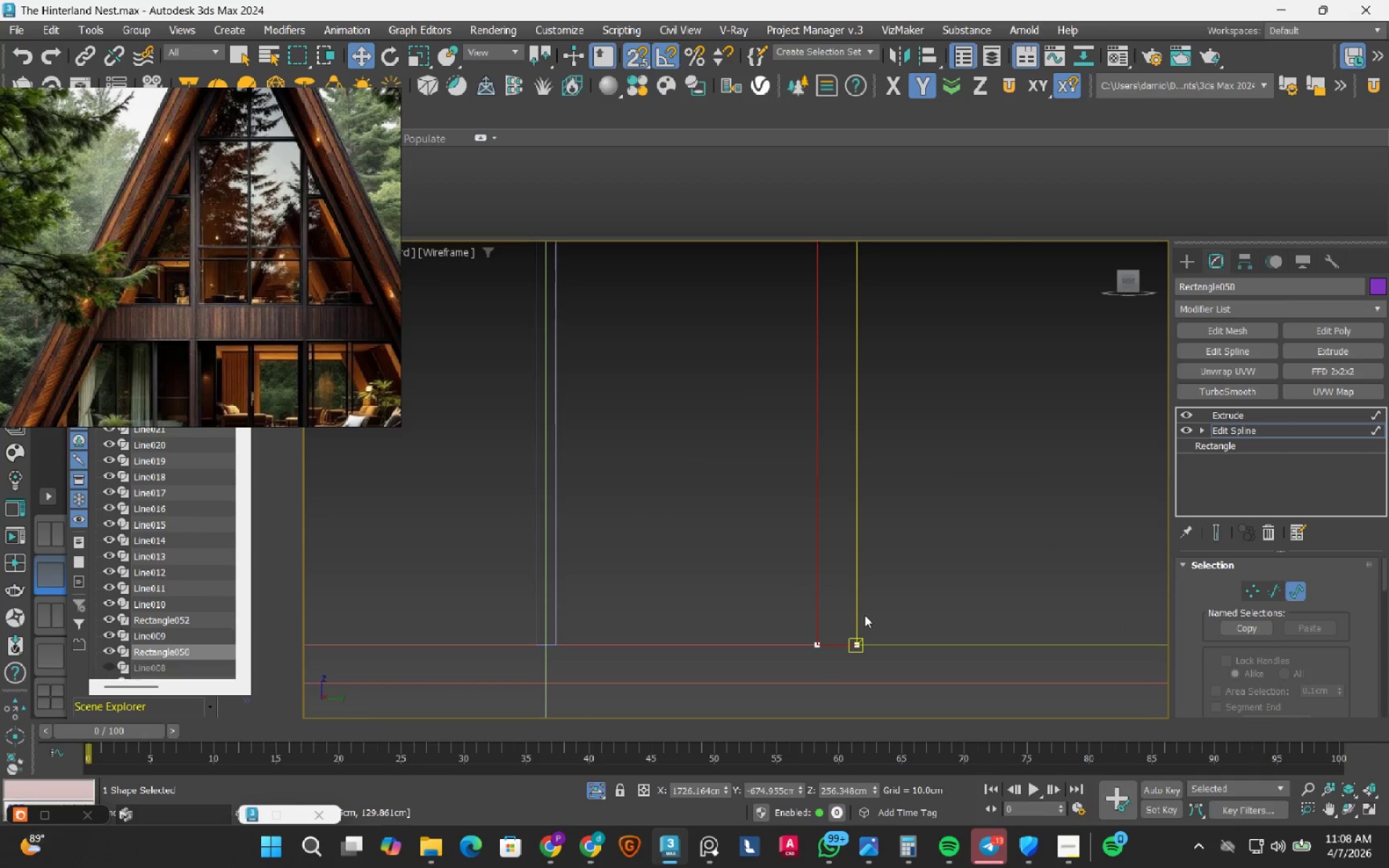 
key(1)
 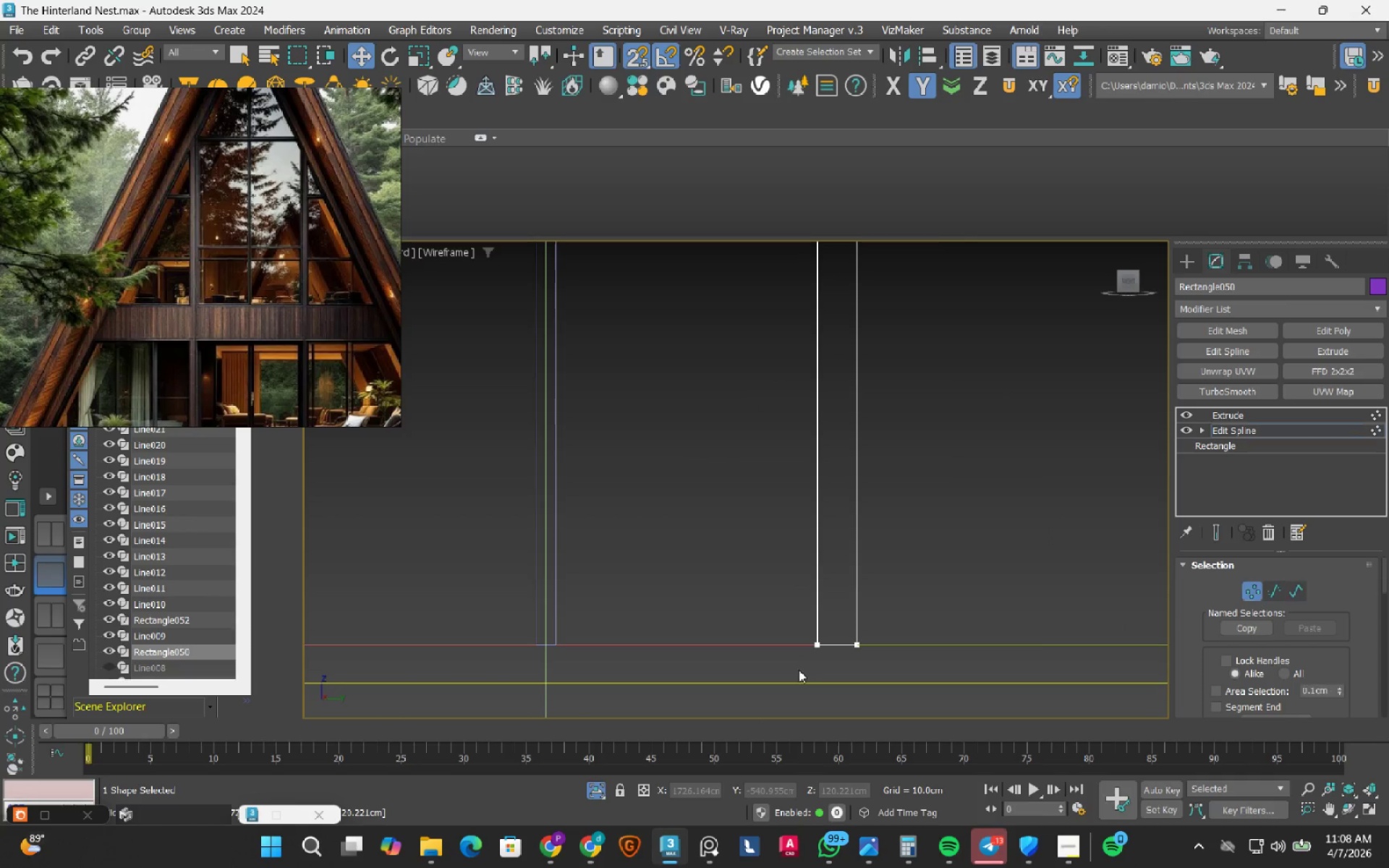 
left_click_drag(start_coordinate=[798, 671], to_coordinate=[925, 608])
 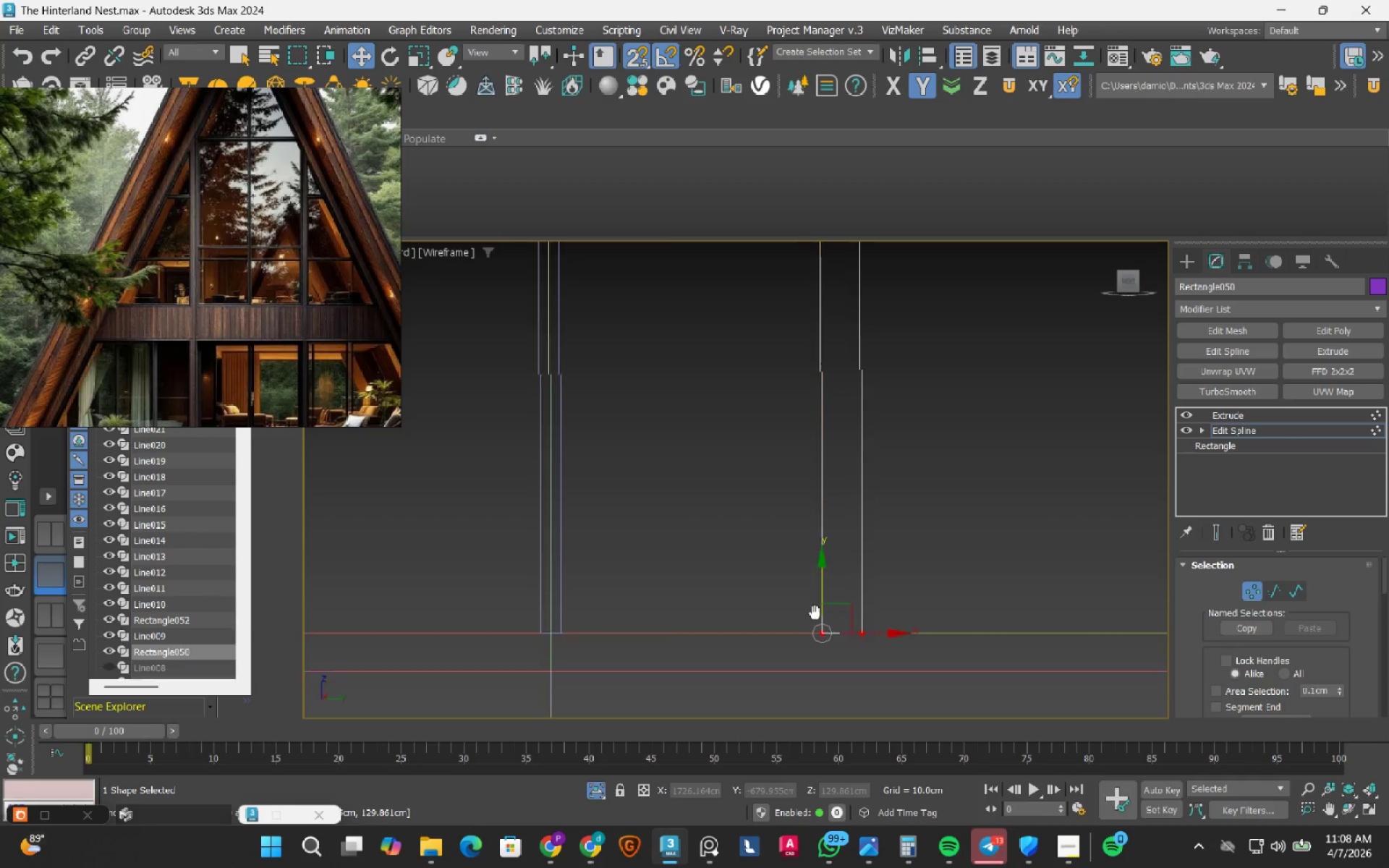 
wait(6.18)
 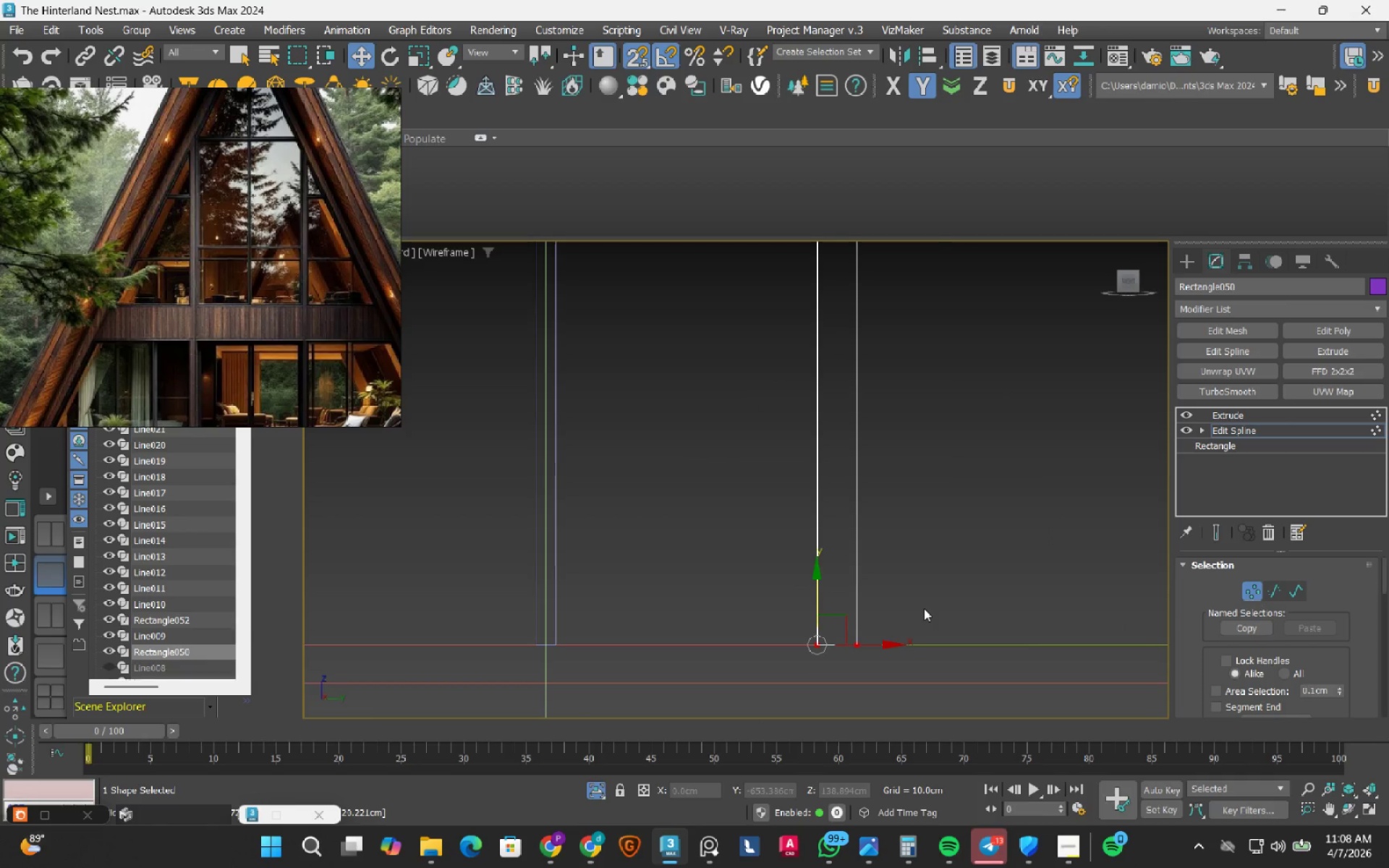 
left_click_drag(start_coordinate=[865, 531], to_coordinate=[611, 588])
 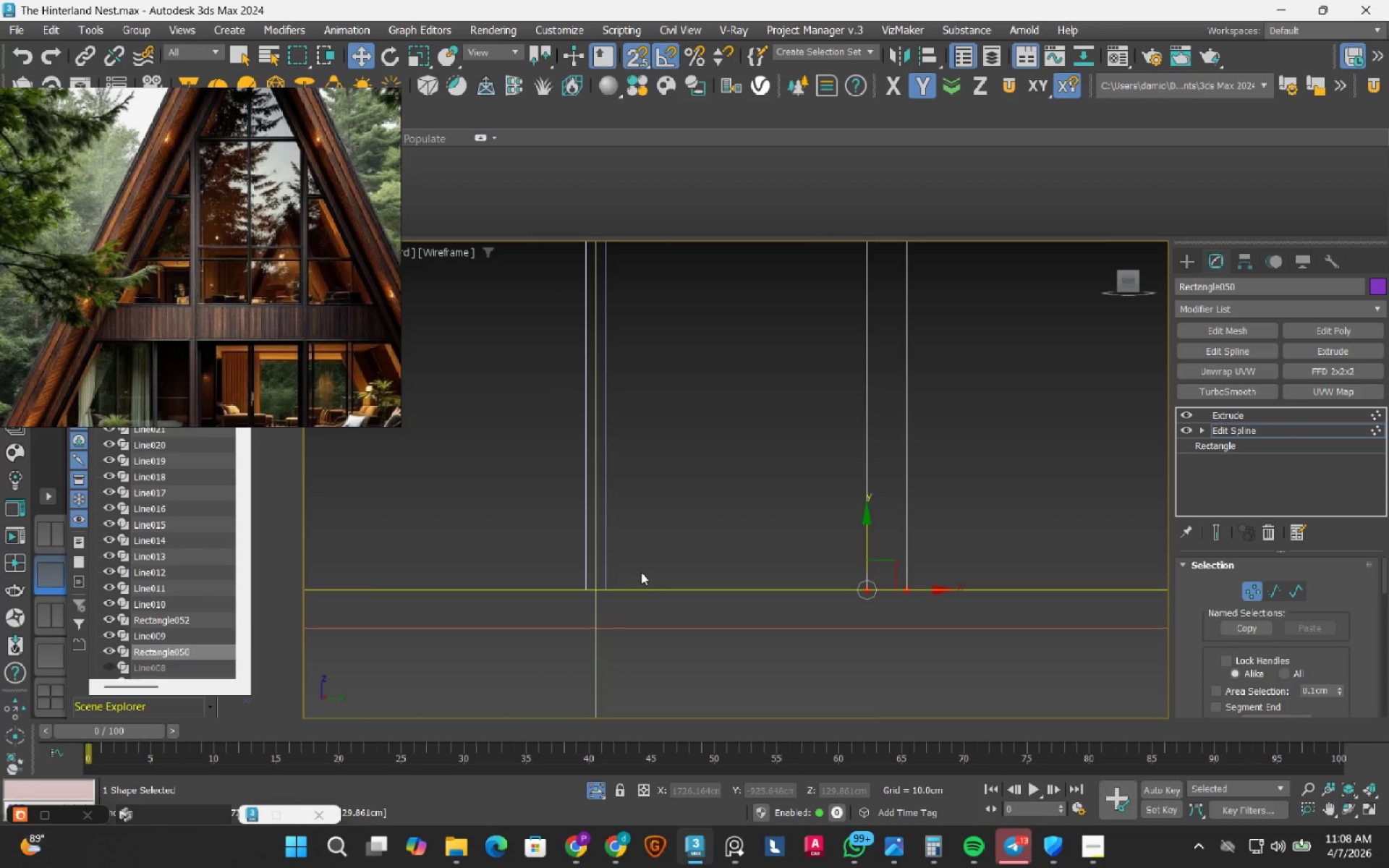 
scroll: coordinate [641, 572], scroll_direction: down, amount: 4.0
 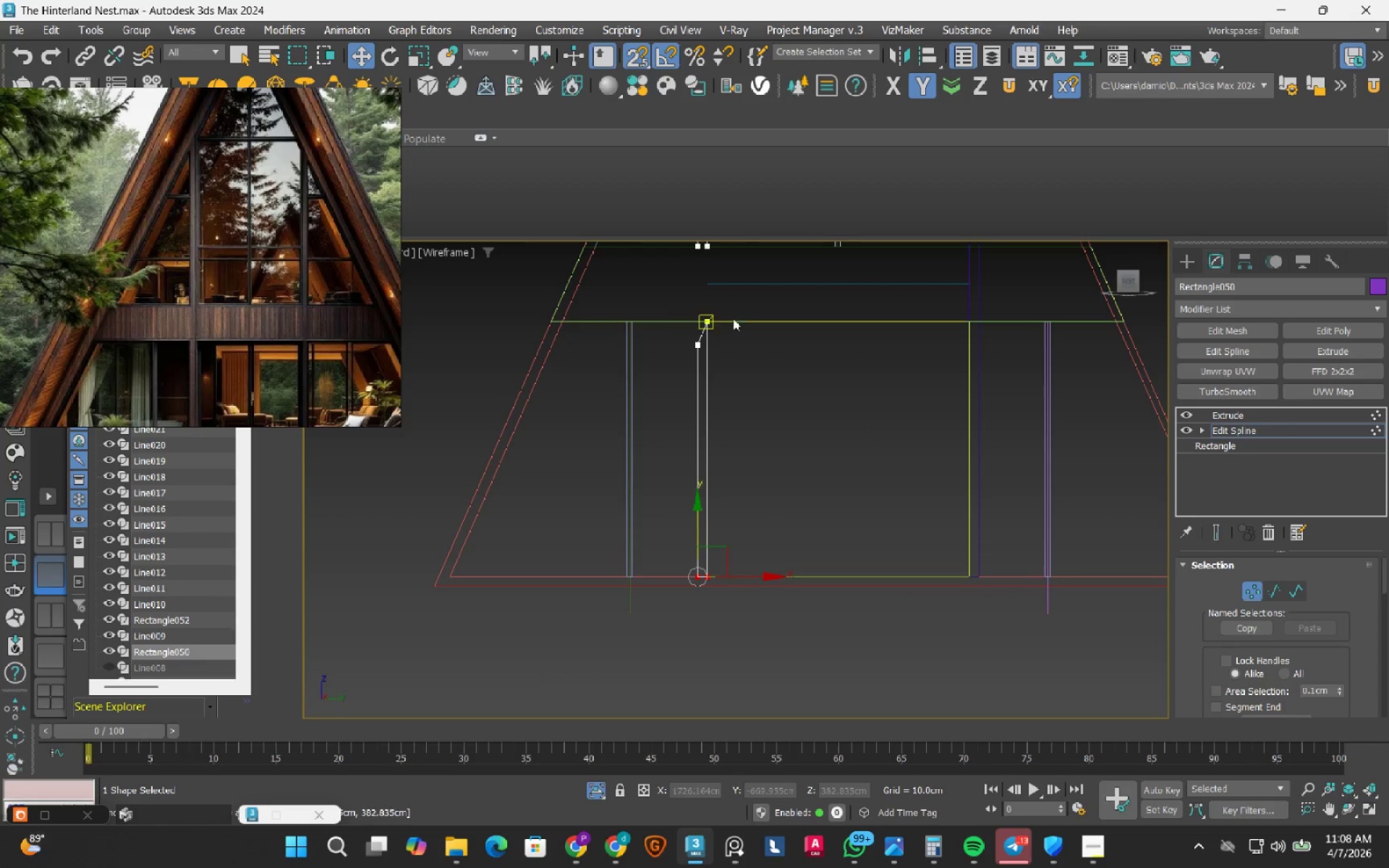 
left_click_drag(start_coordinate=[613, 367], to_coordinate=[656, 436])
 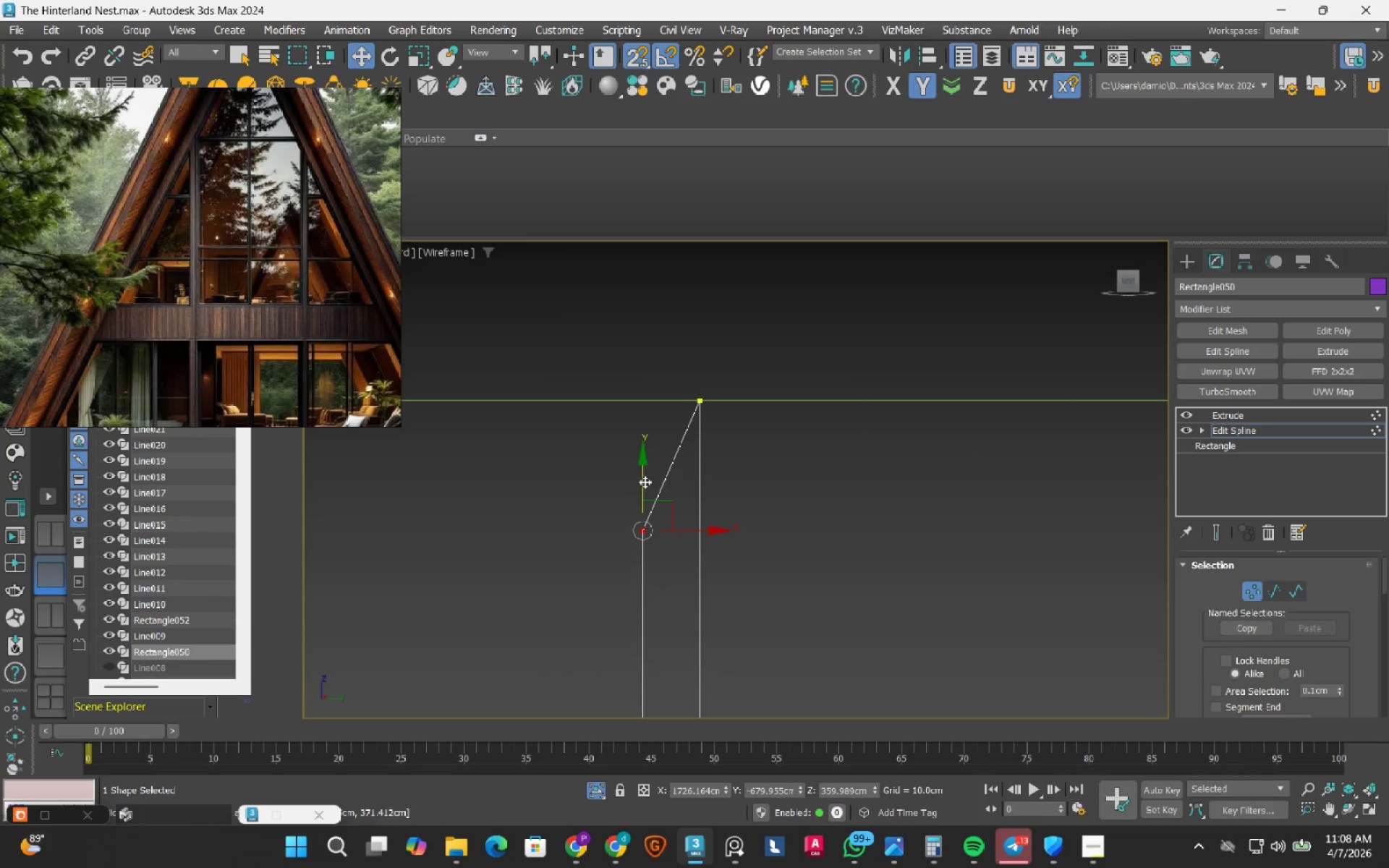 
scroll: coordinate [641, 373], scroll_direction: up, amount: 5.0
 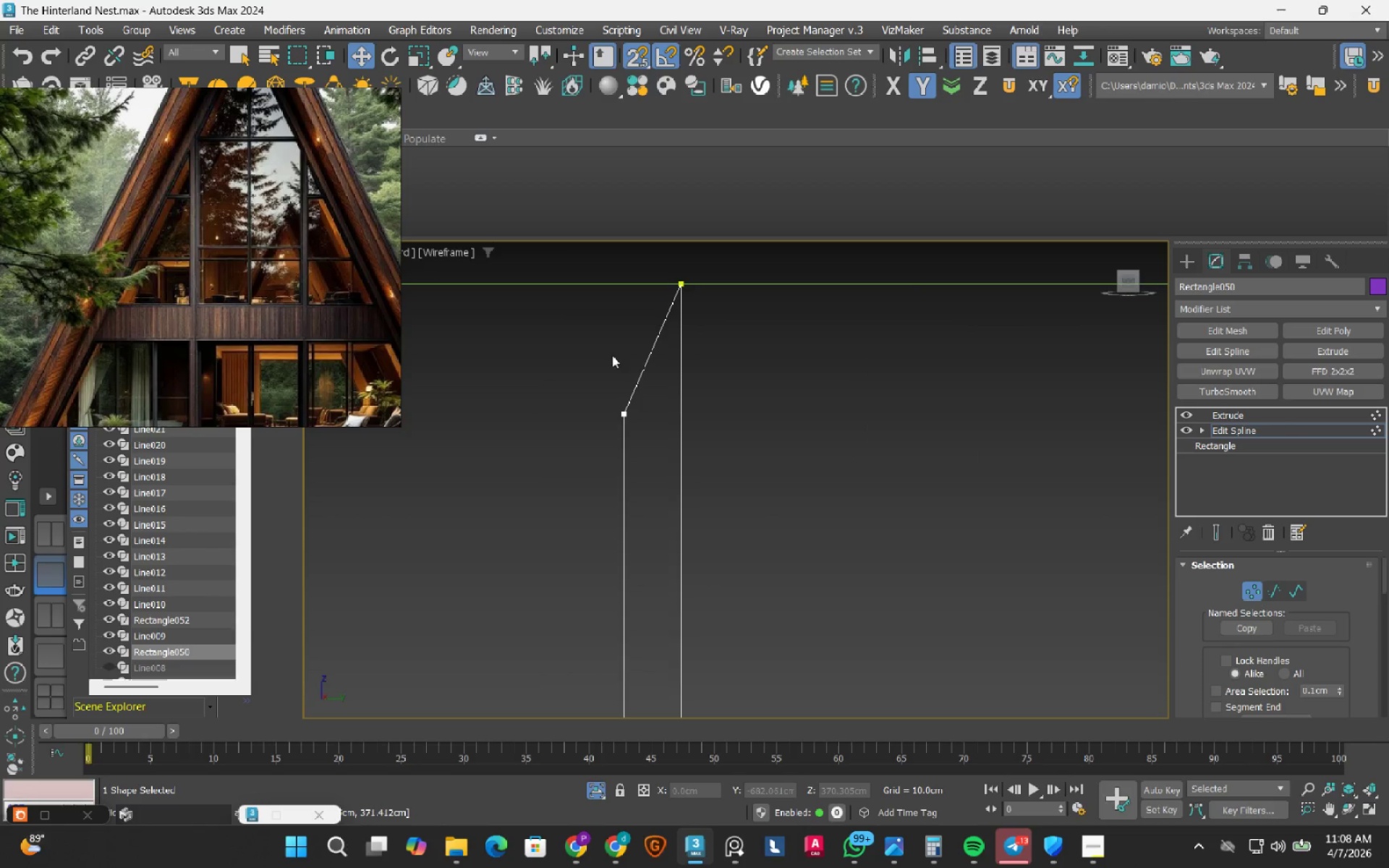 
left_click_drag(start_coordinate=[645, 475], to_coordinate=[694, 400])
 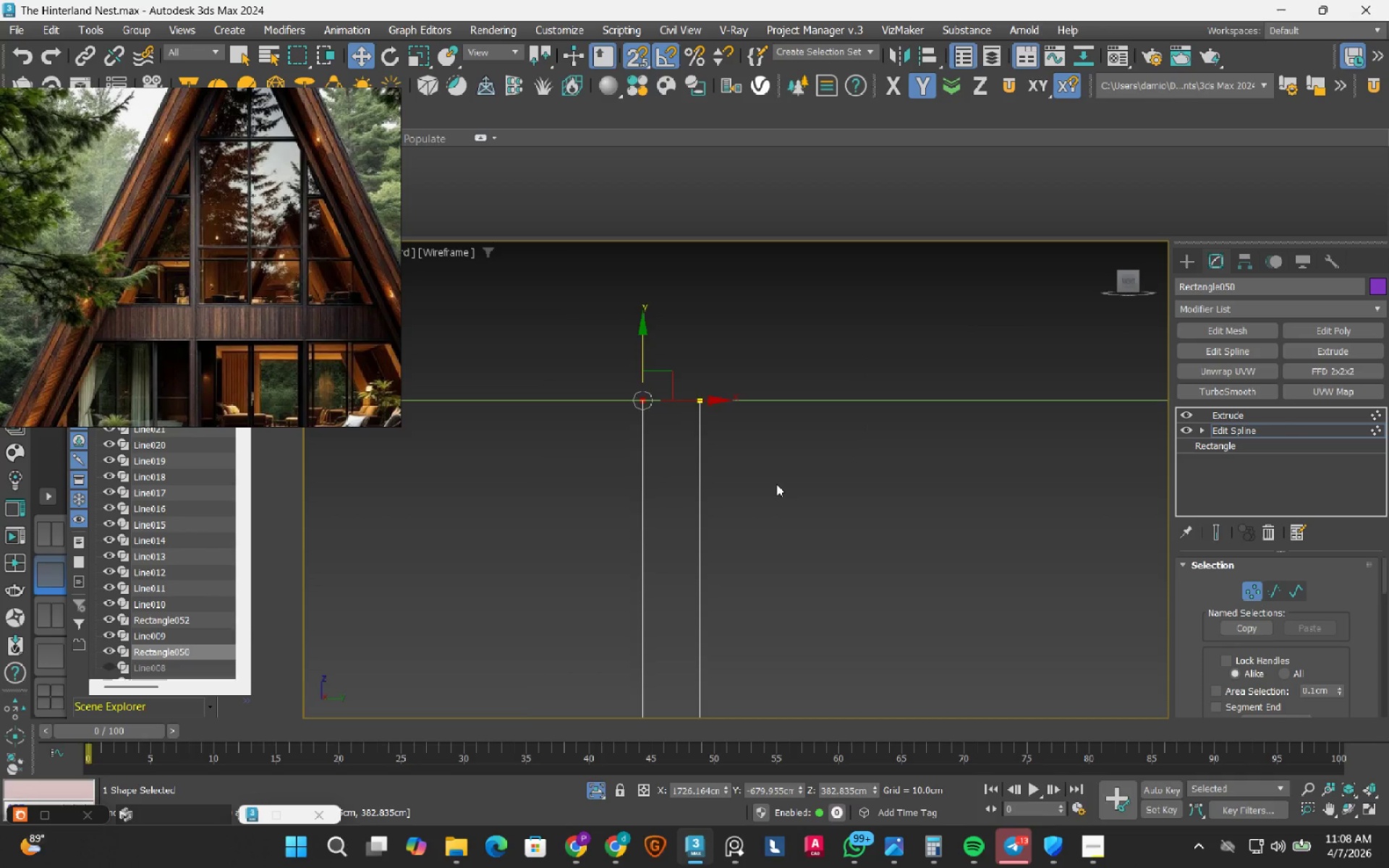 
left_click_drag(start_coordinate=[669, 506], to_coordinate=[837, 417])
 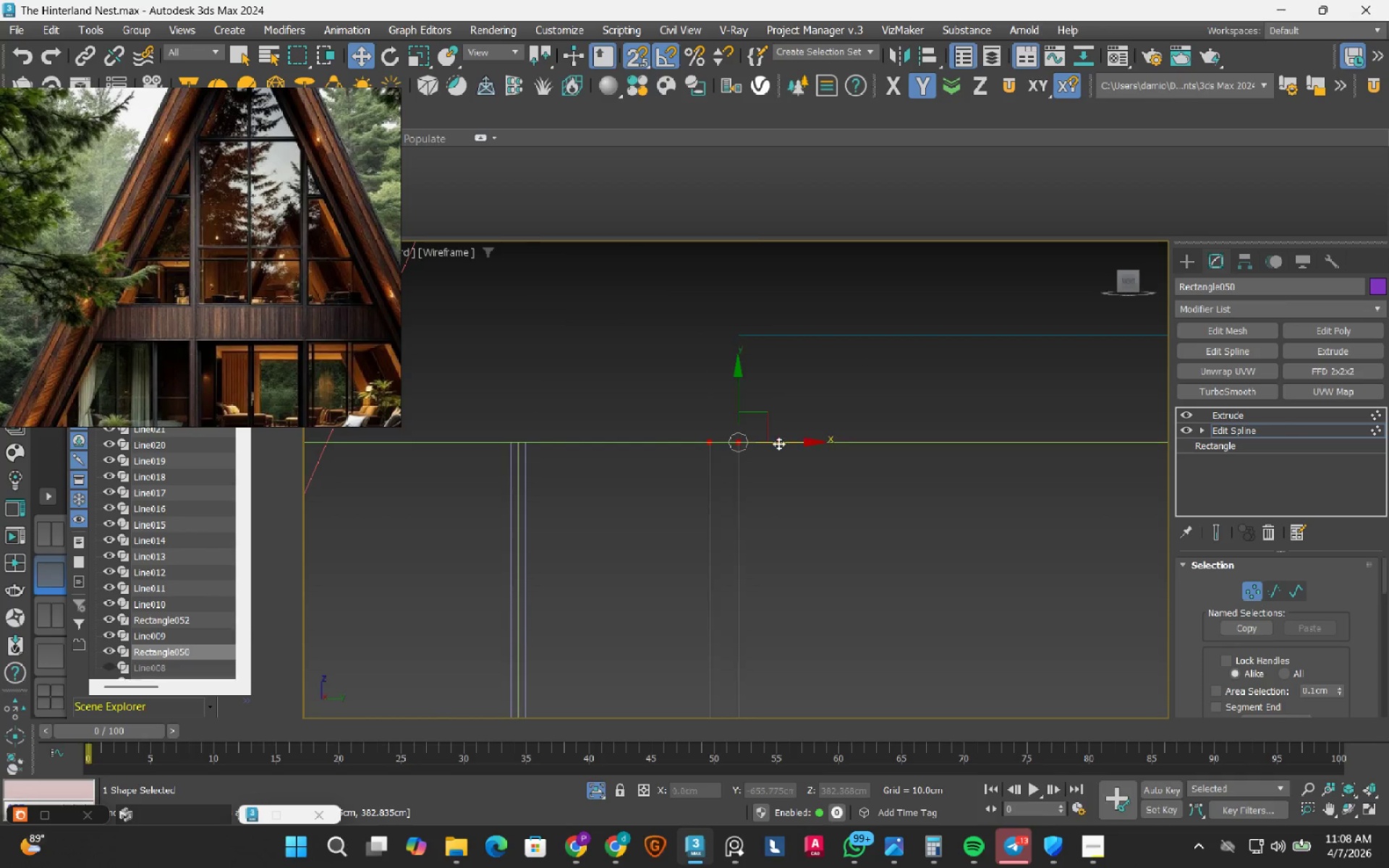 
scroll: coordinate [776, 449], scroll_direction: down, amount: 4.0
 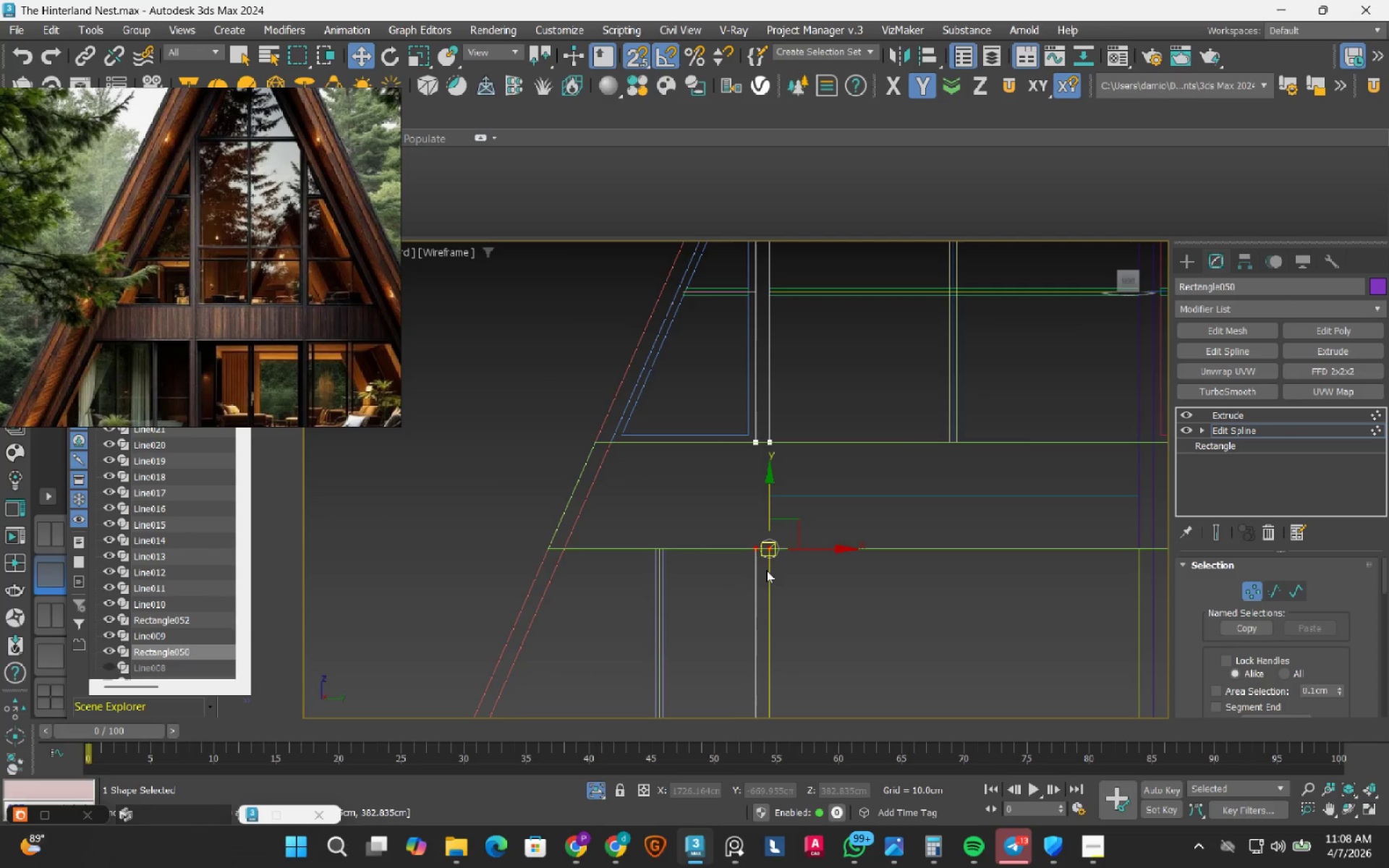 
scroll: coordinate [766, 570], scroll_direction: up, amount: 2.0
 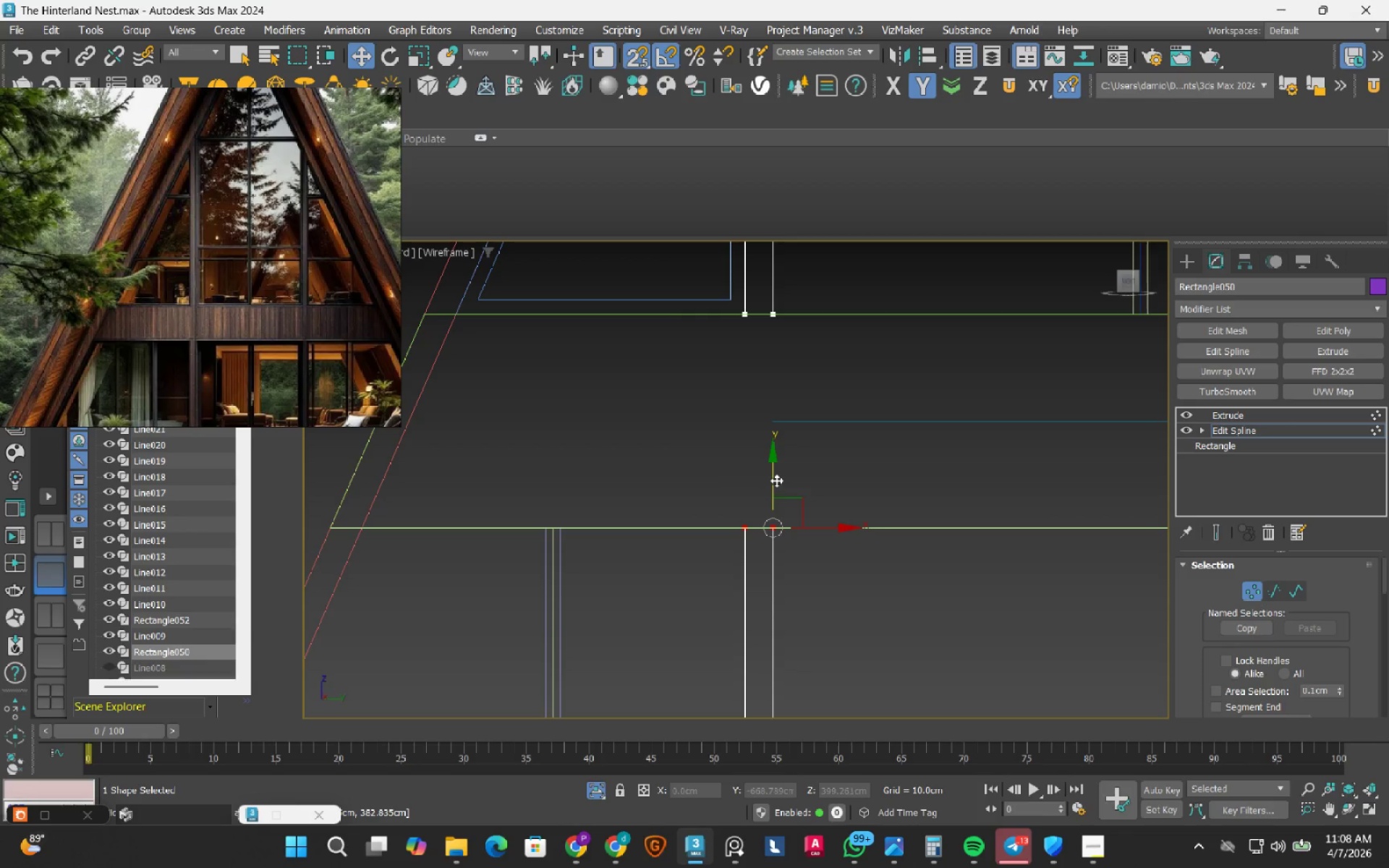 
left_click_drag(start_coordinate=[773, 470], to_coordinate=[577, 534])
 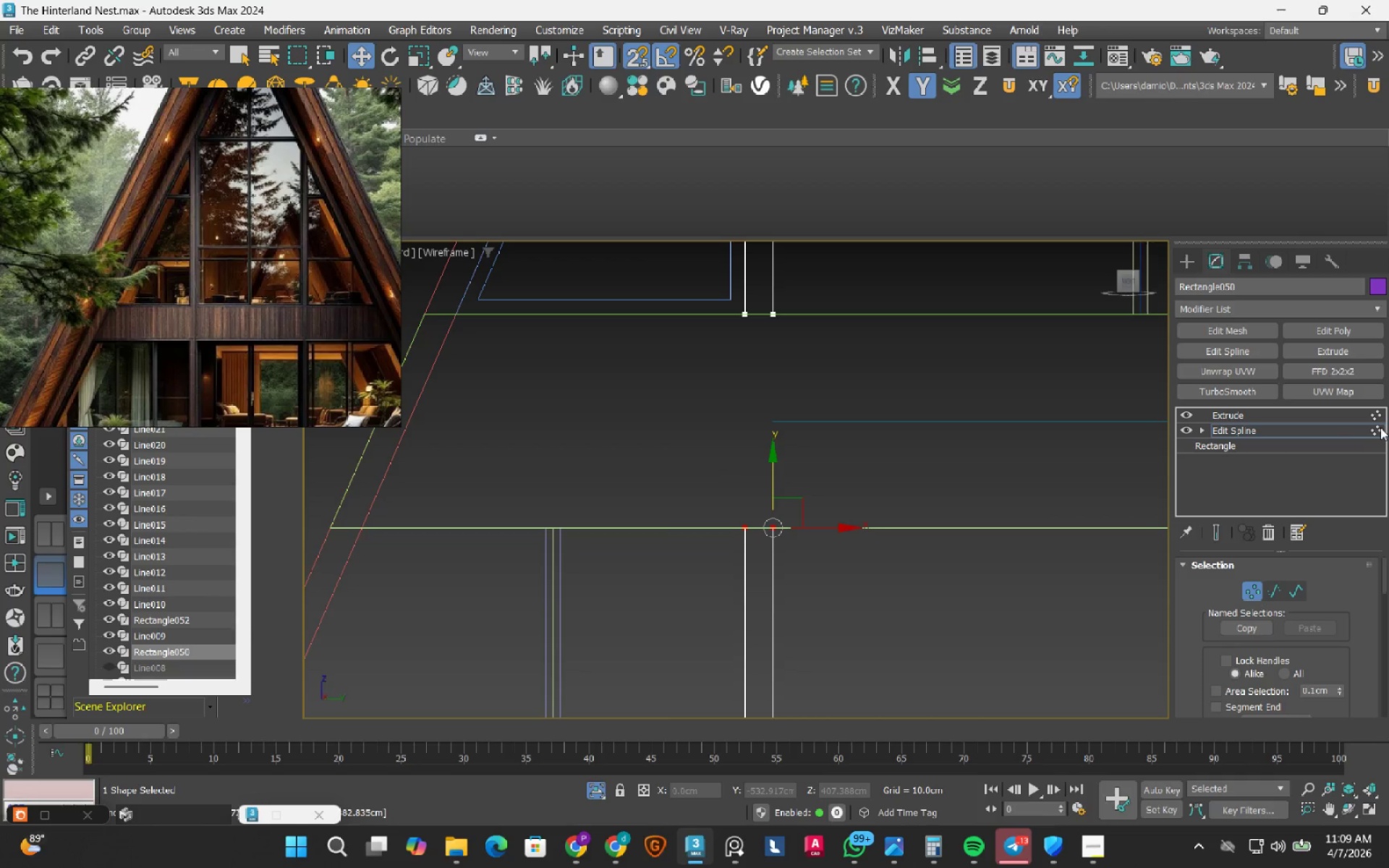 
left_click([1380, 428])
 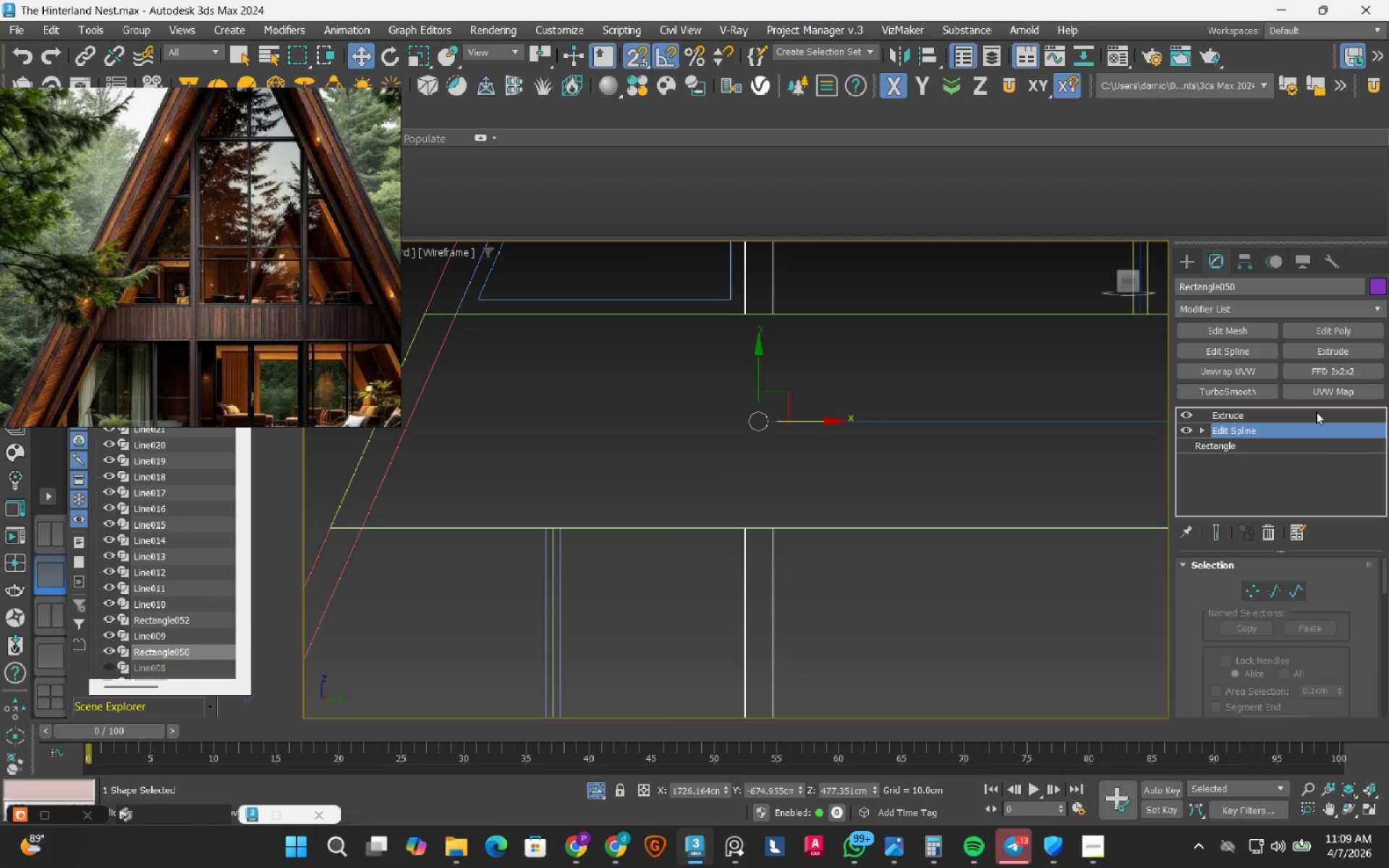 
left_click([1316, 412])
 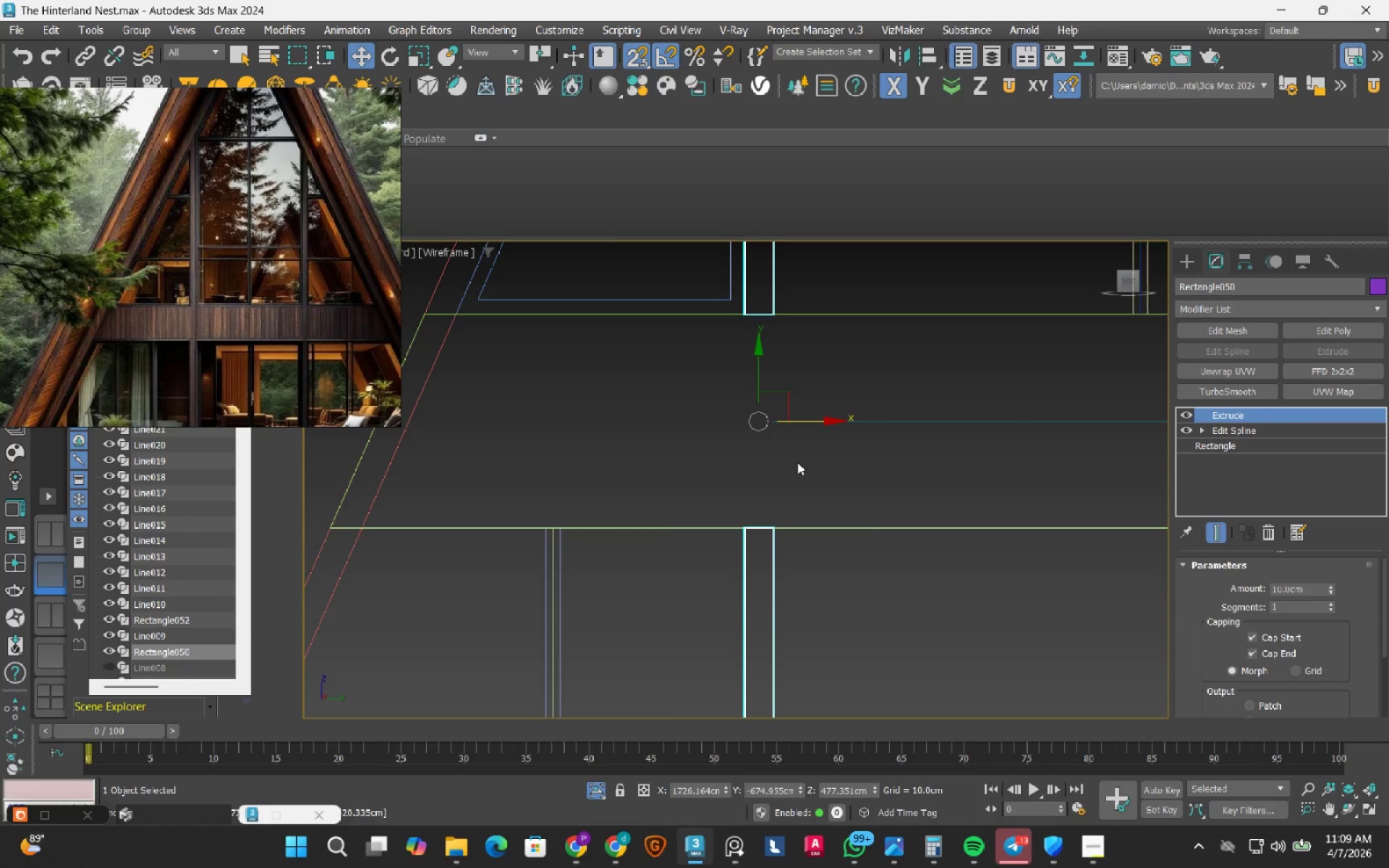 
scroll: coordinate [789, 467], scroll_direction: down, amount: 3.0
 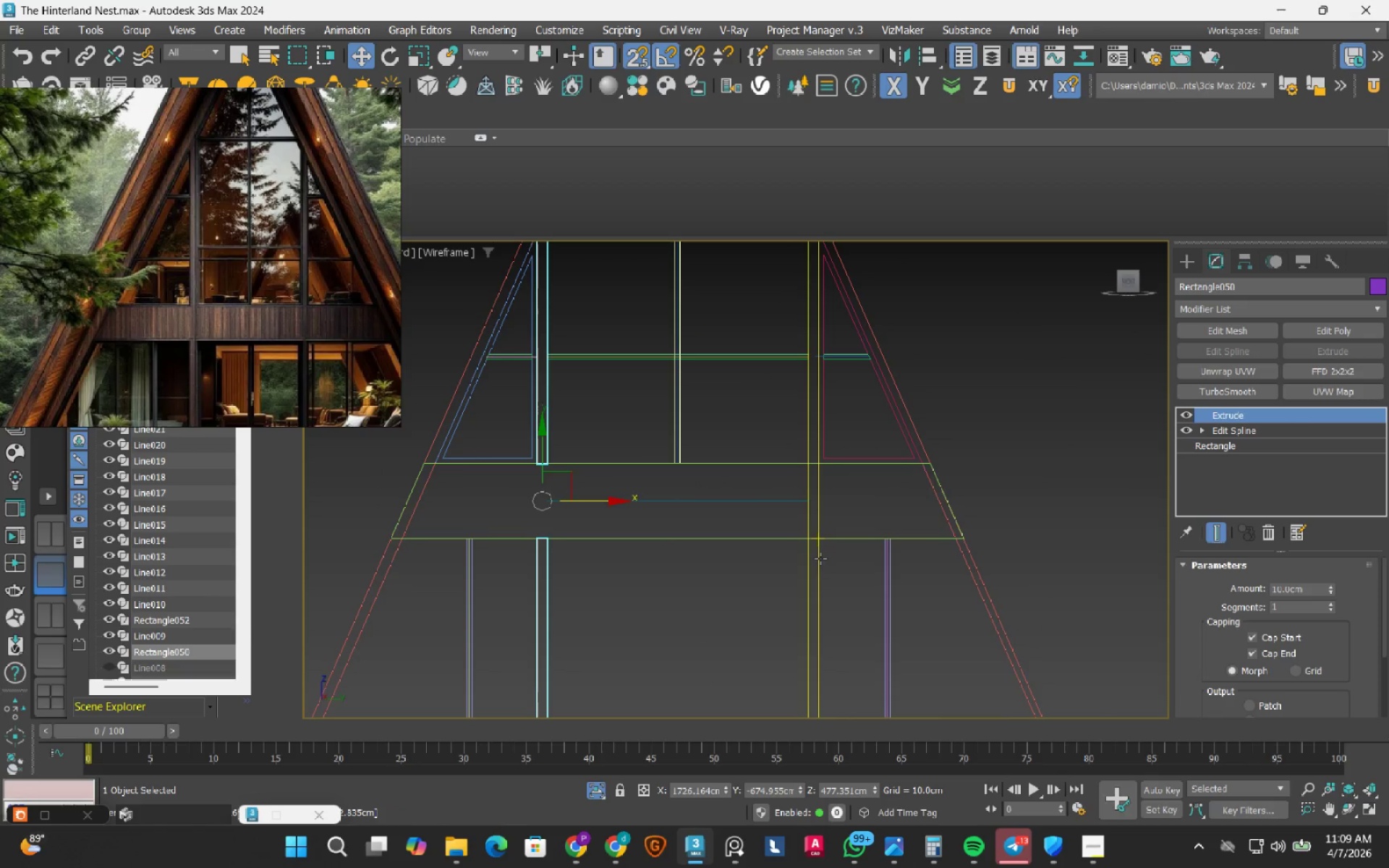 
left_click([819, 557])
 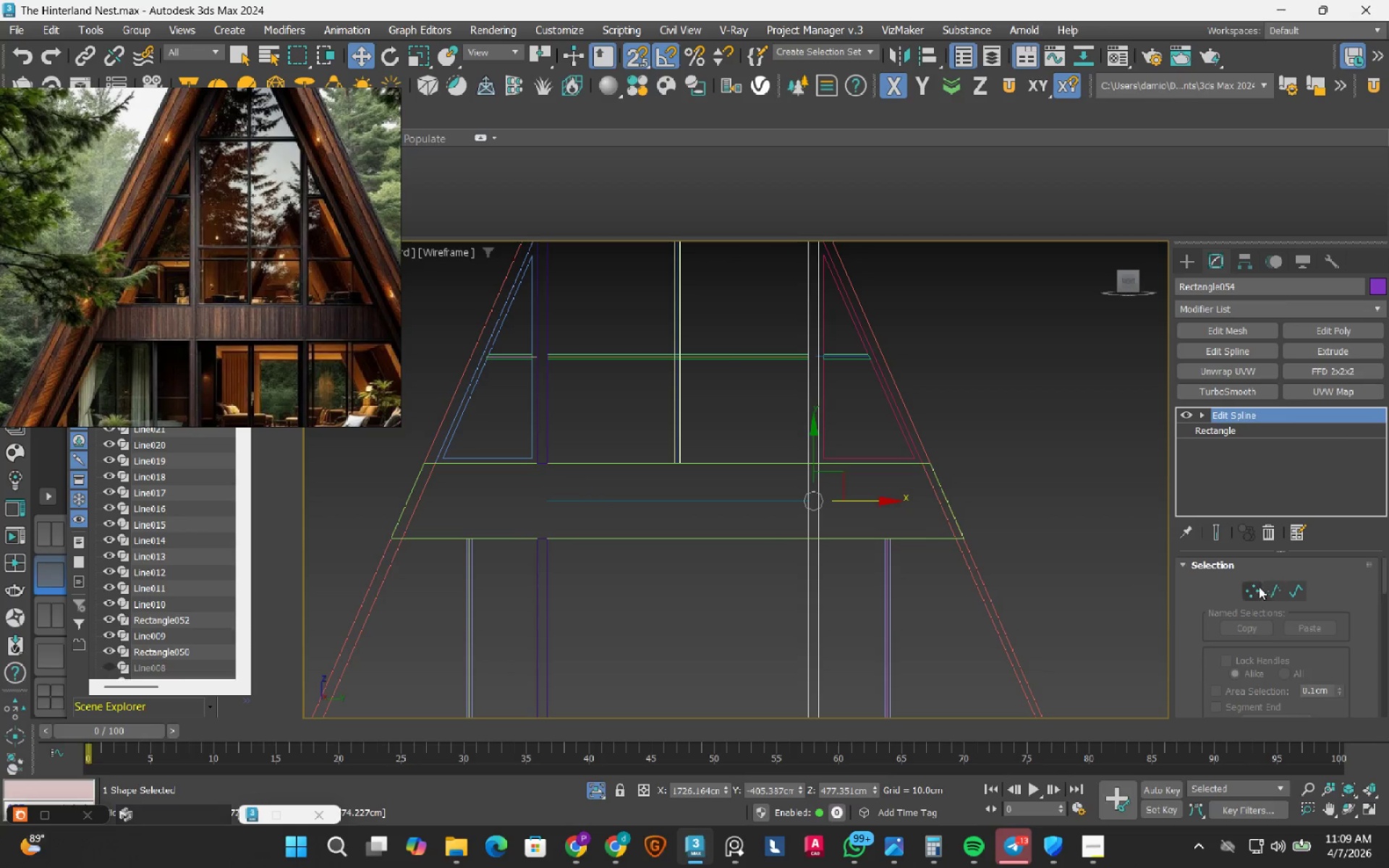 
left_click_drag(start_coordinate=[1257, 587], to_coordinate=[1246, 584])
 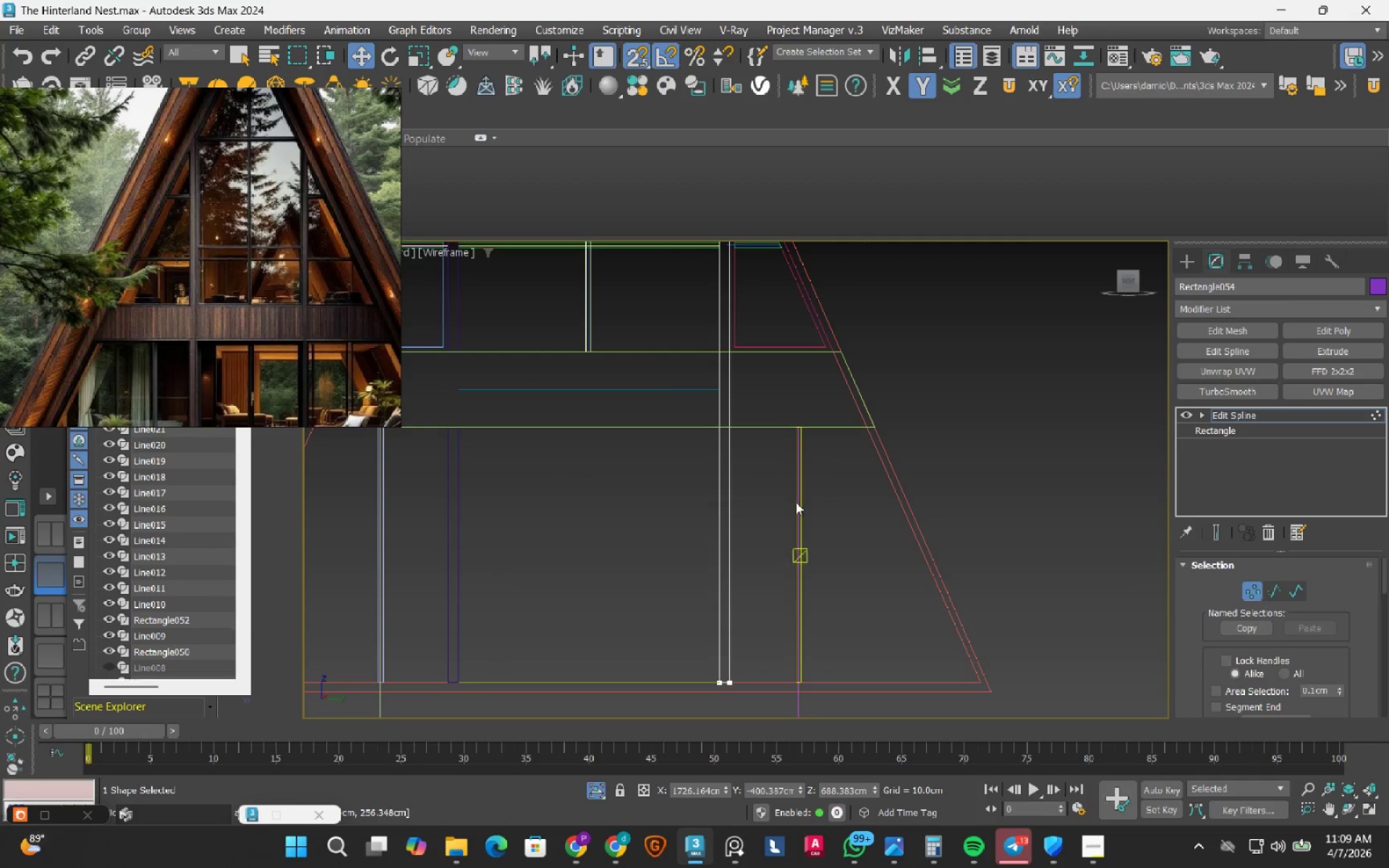 
scroll: coordinate [782, 509], scroll_direction: down, amount: 1.0
 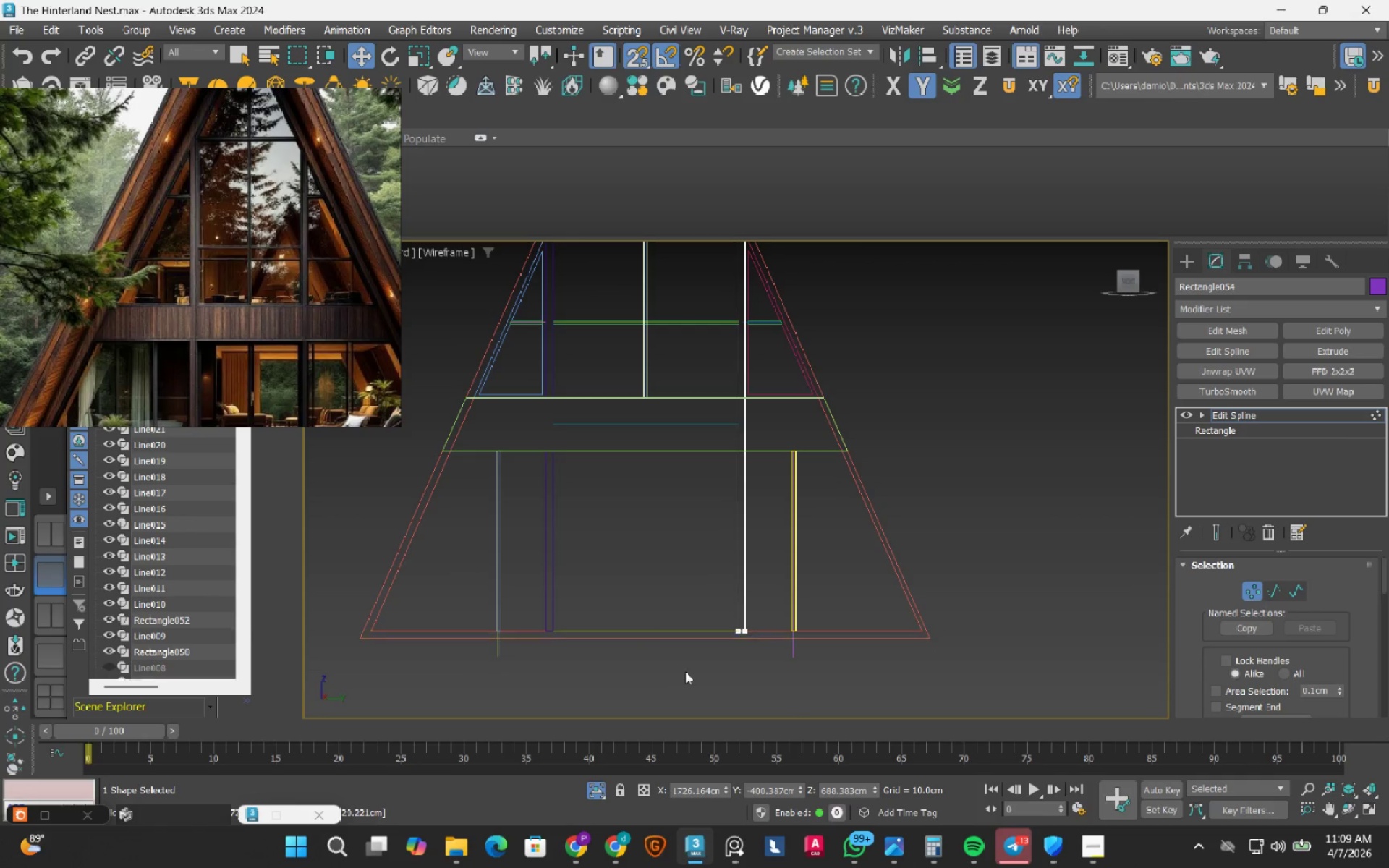 
left_click_drag(start_coordinate=[689, 671], to_coordinate=[839, 595])
 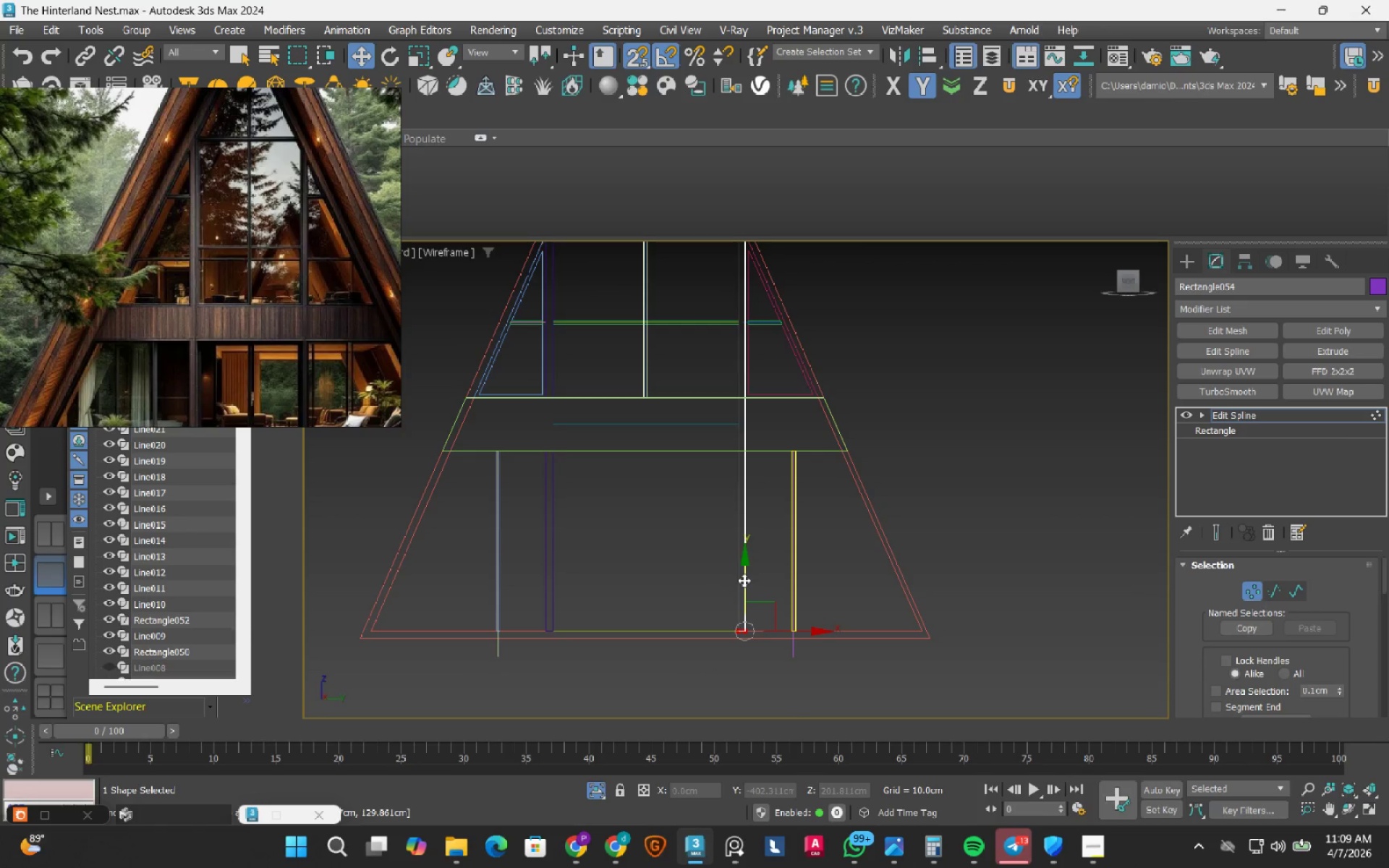 
left_click_drag(start_coordinate=[744, 580], to_coordinate=[714, 398])
 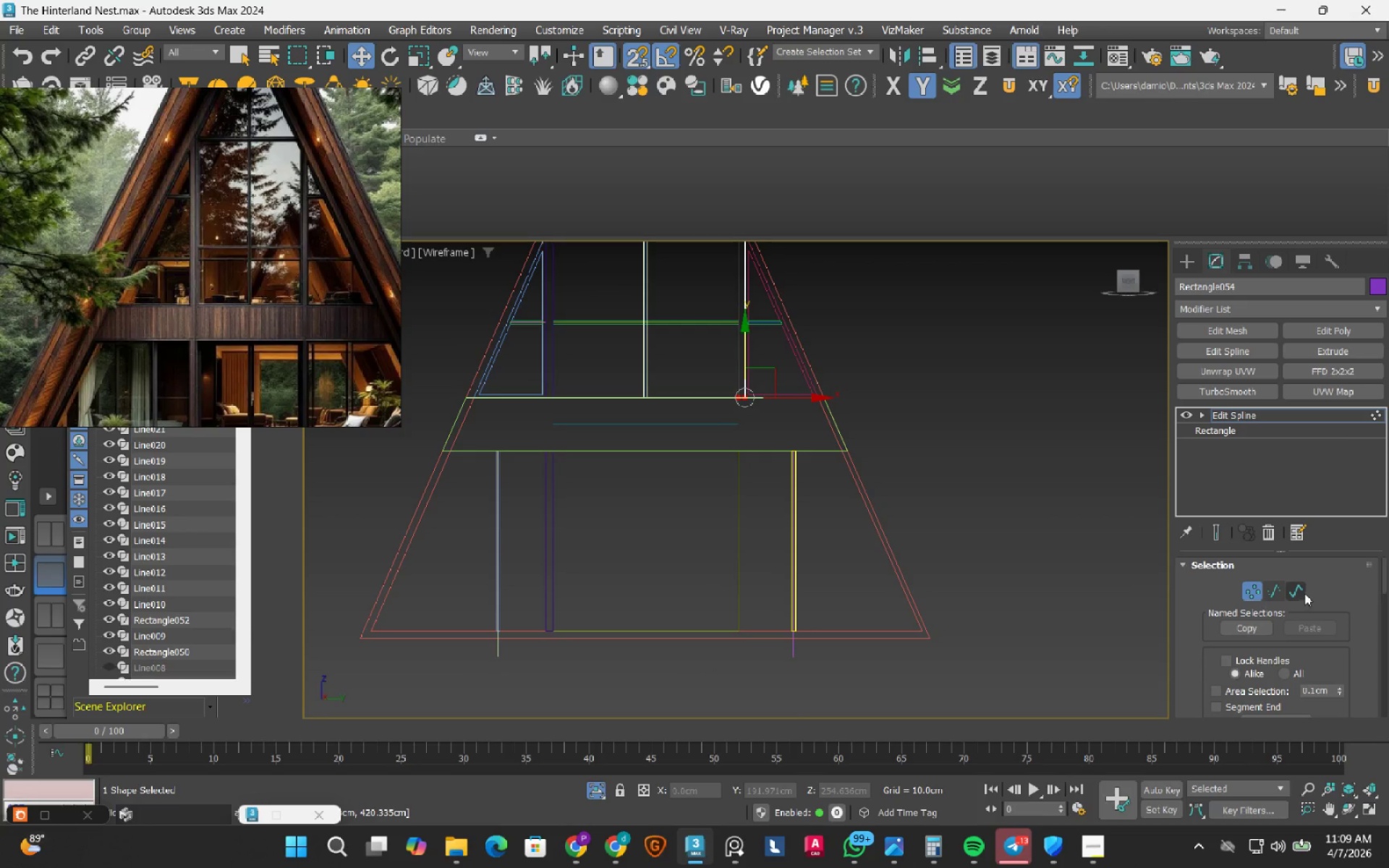 
left_click_drag(start_coordinate=[1285, 590], to_coordinate=[1252, 589])
 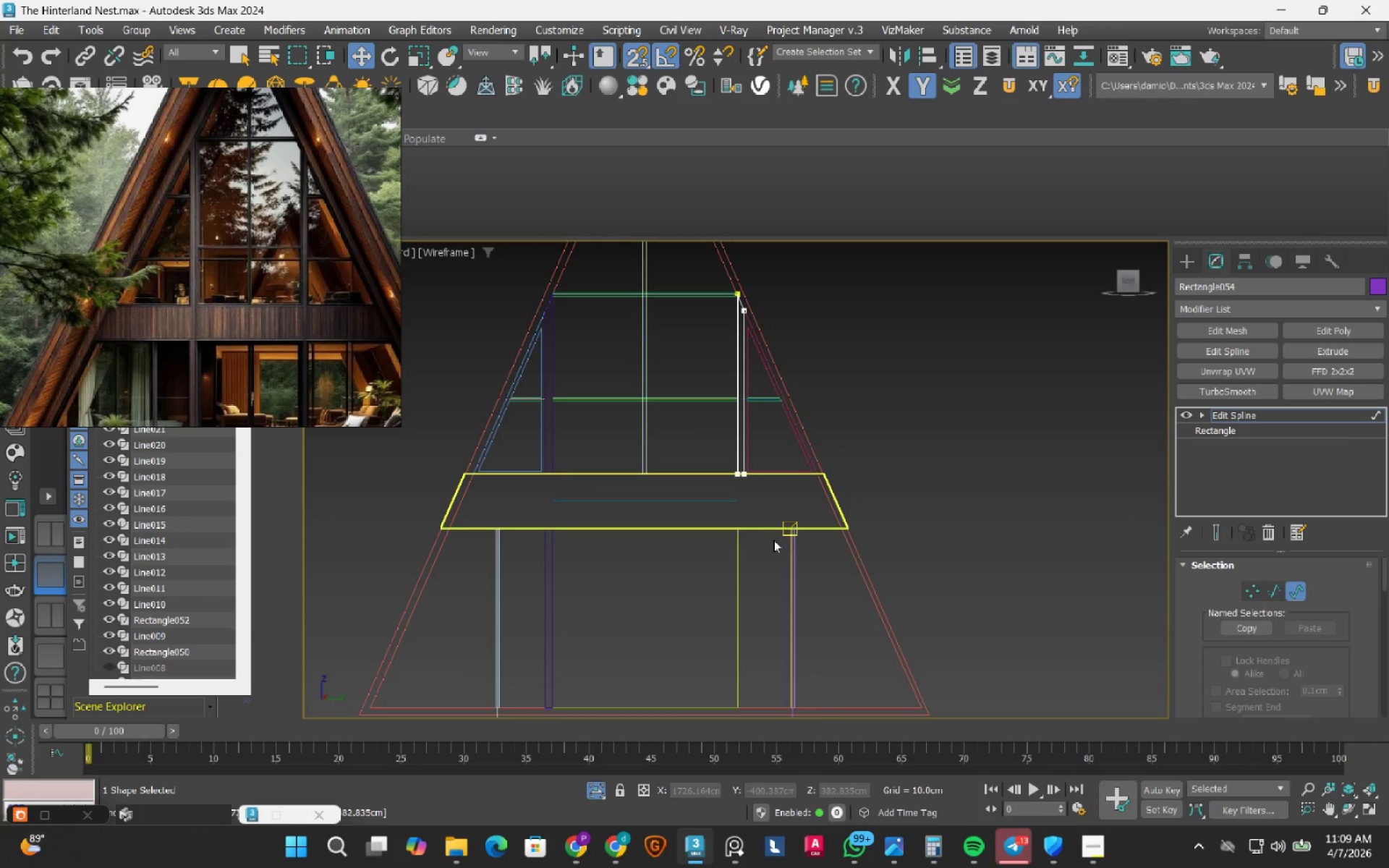 
left_click_drag(start_coordinate=[773, 537], to_coordinate=[655, 423])
 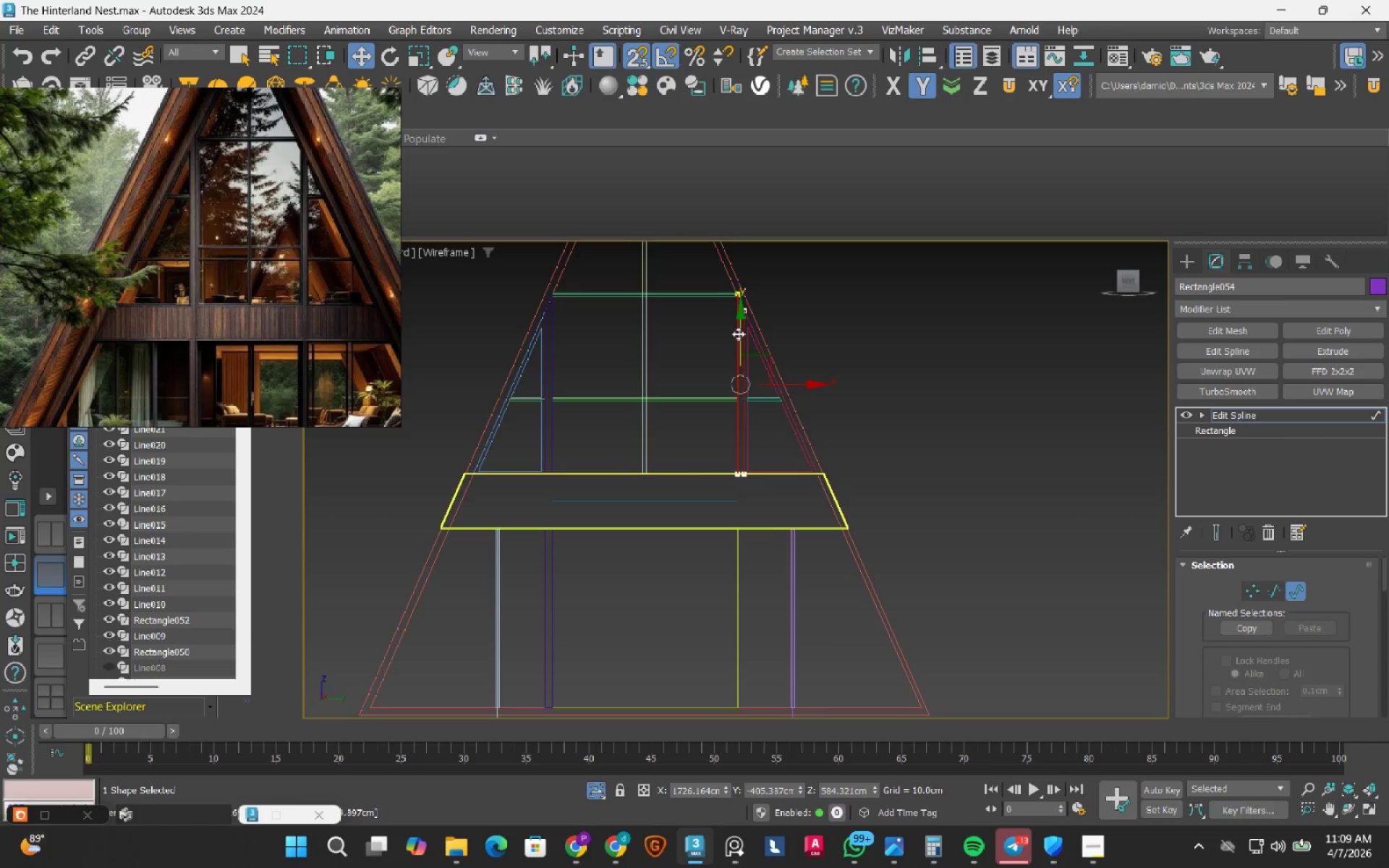 
hold_key(key=ShiftRight, duration=1.52)
left_click_drag(start_coordinate=[738, 333], to_coordinate=[744, 610])
 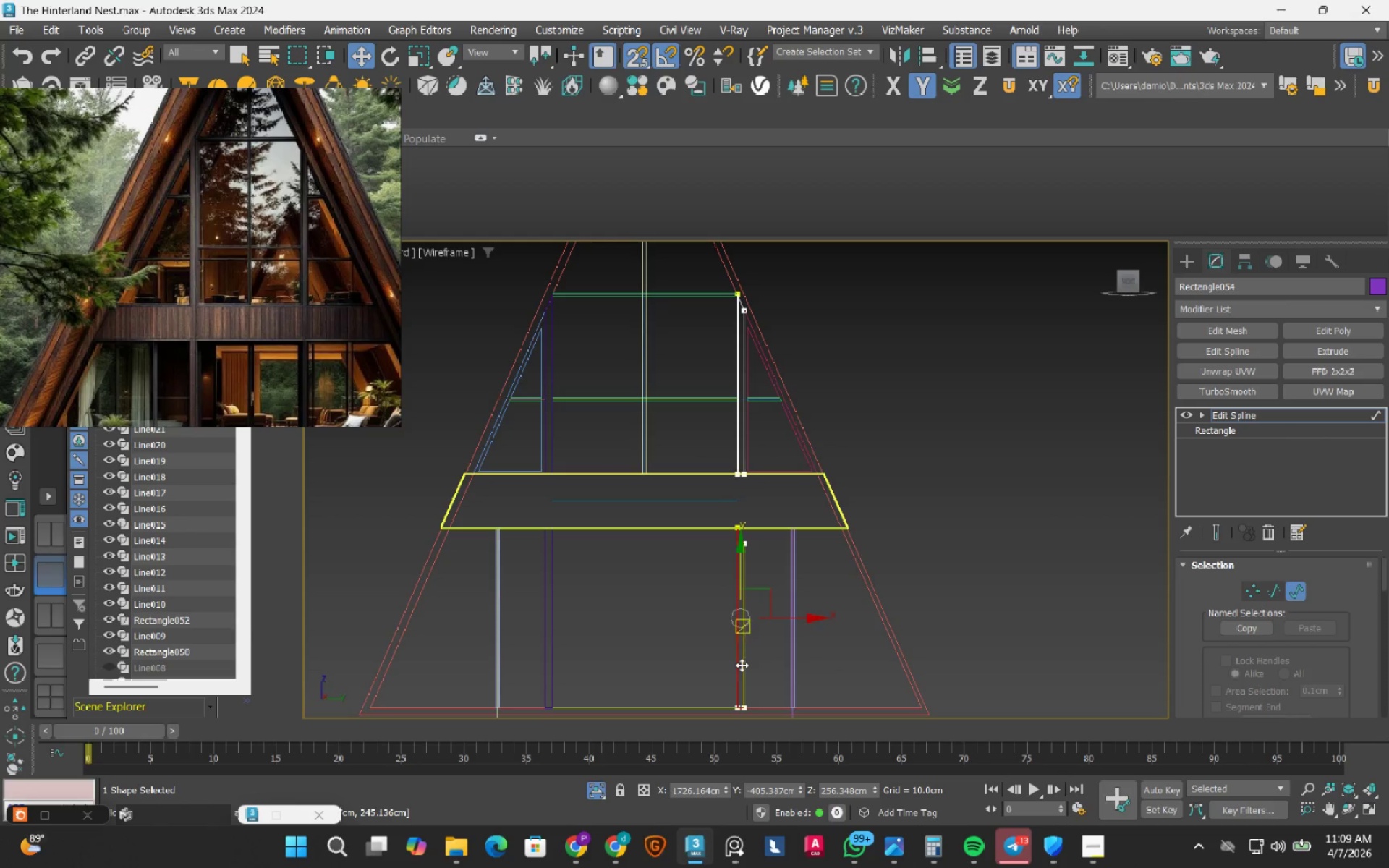 
hold_key(key=ShiftRight, duration=0.45)
 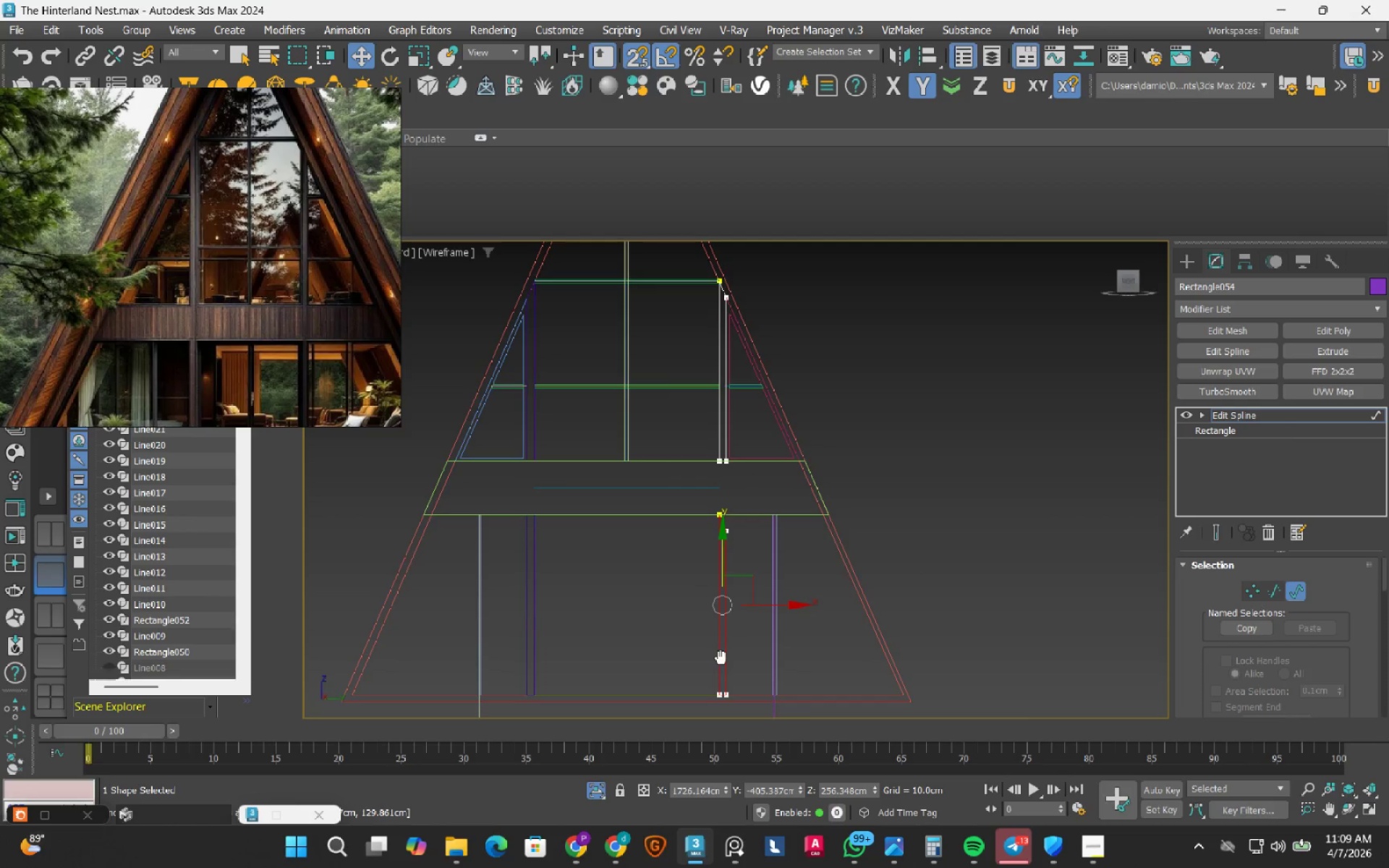 
scroll: coordinate [707, 569], scroll_direction: up, amount: 3.0
 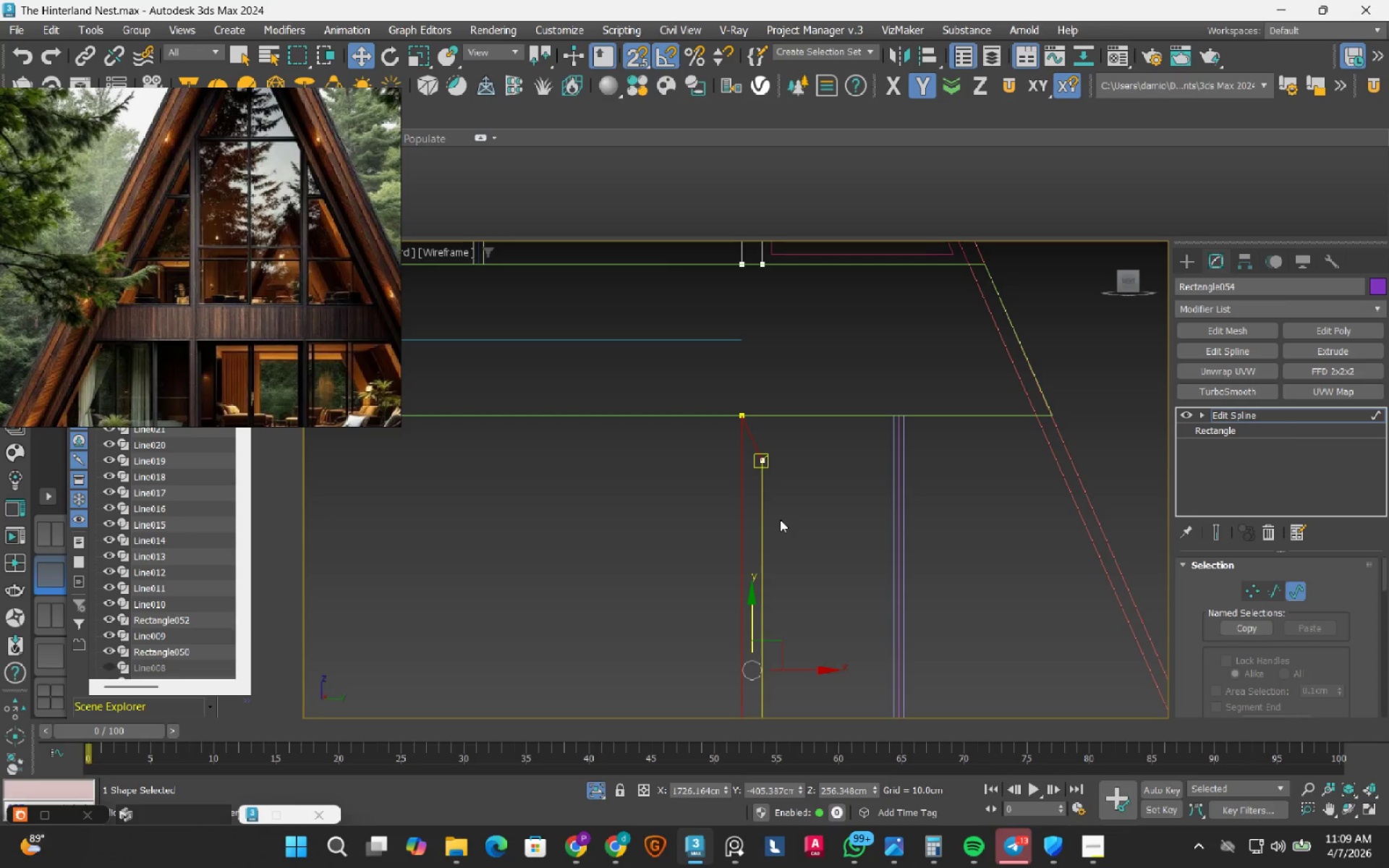 
wait(12.03)
 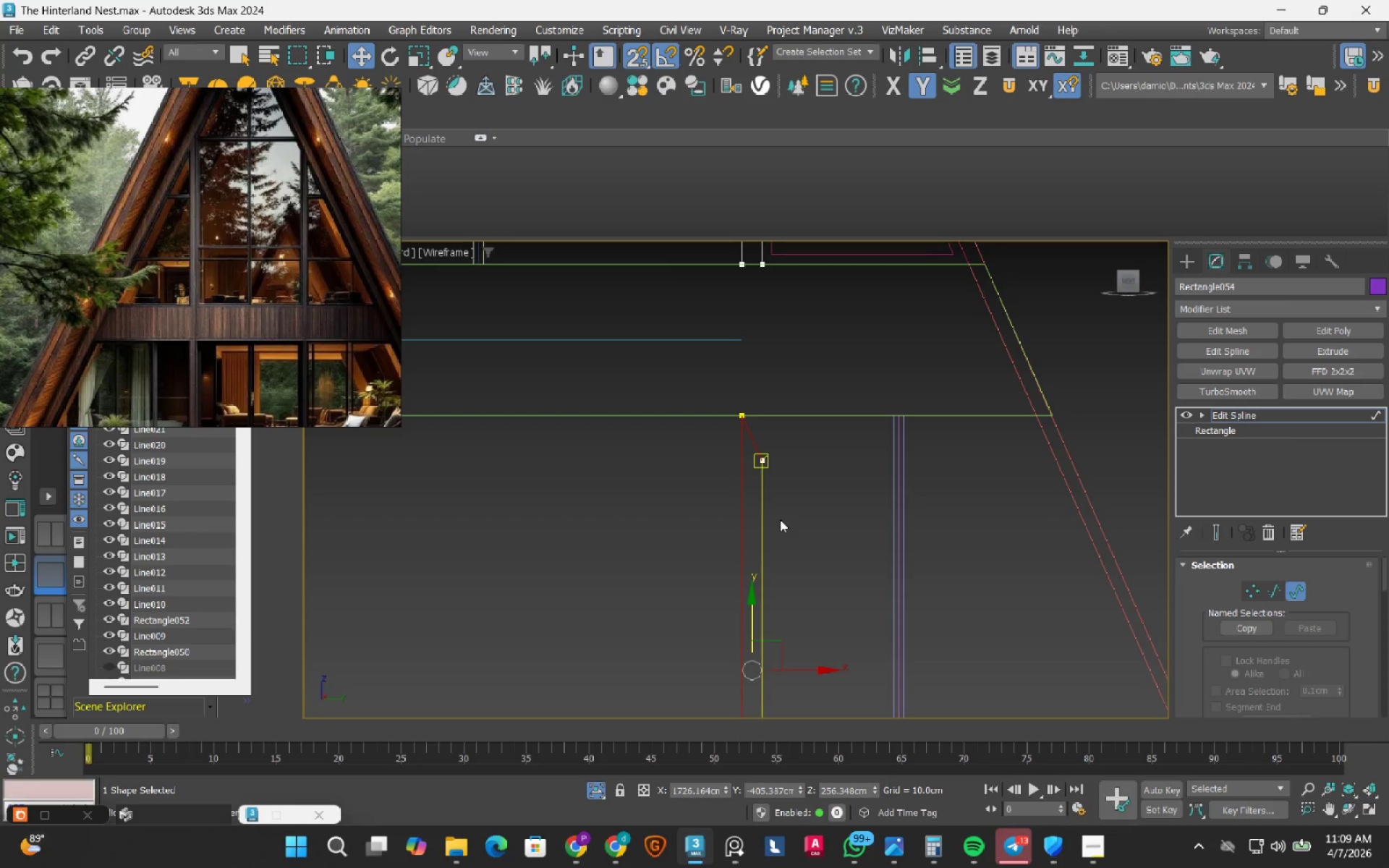 
key(PlayPause)
 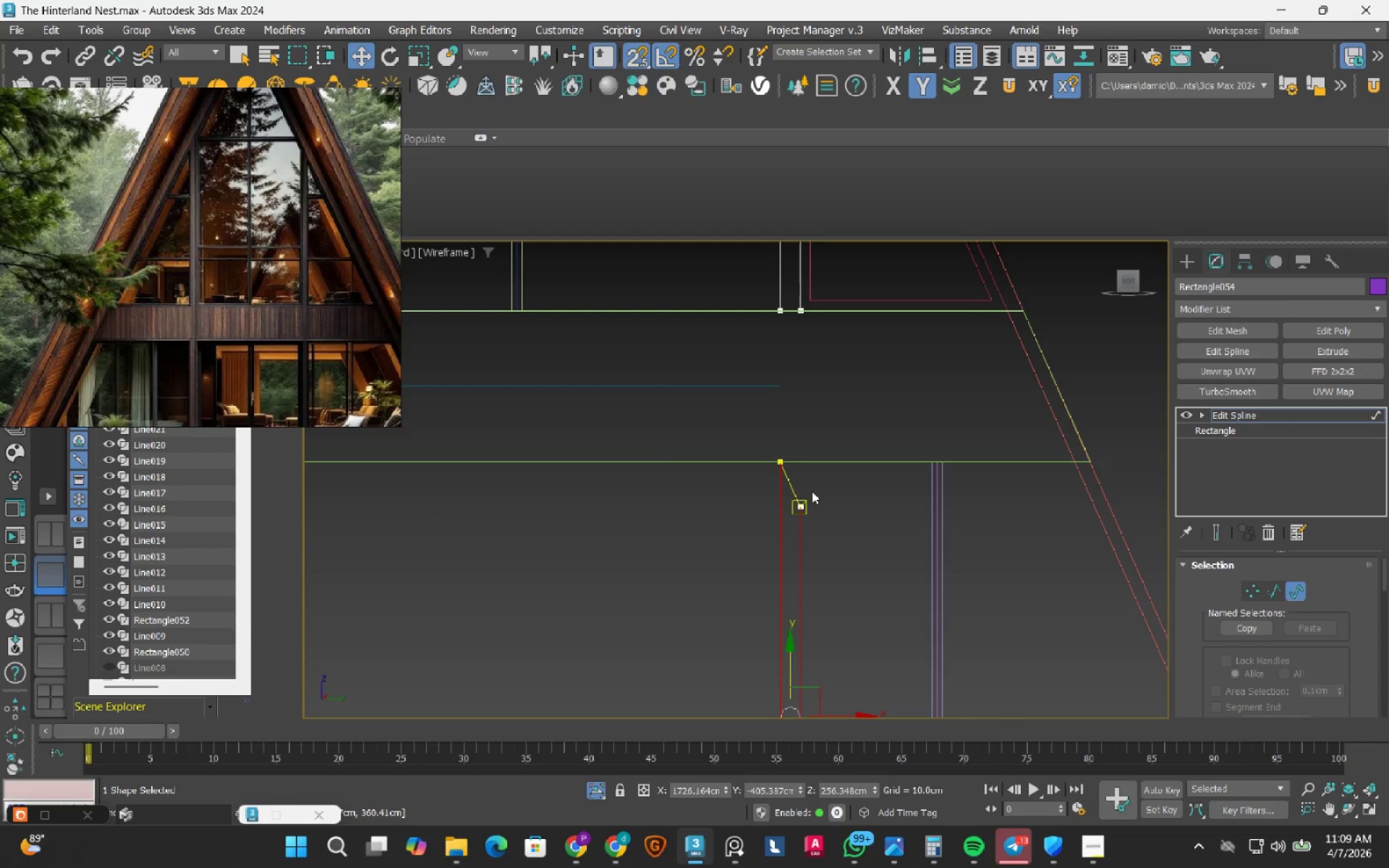 
key(1)
 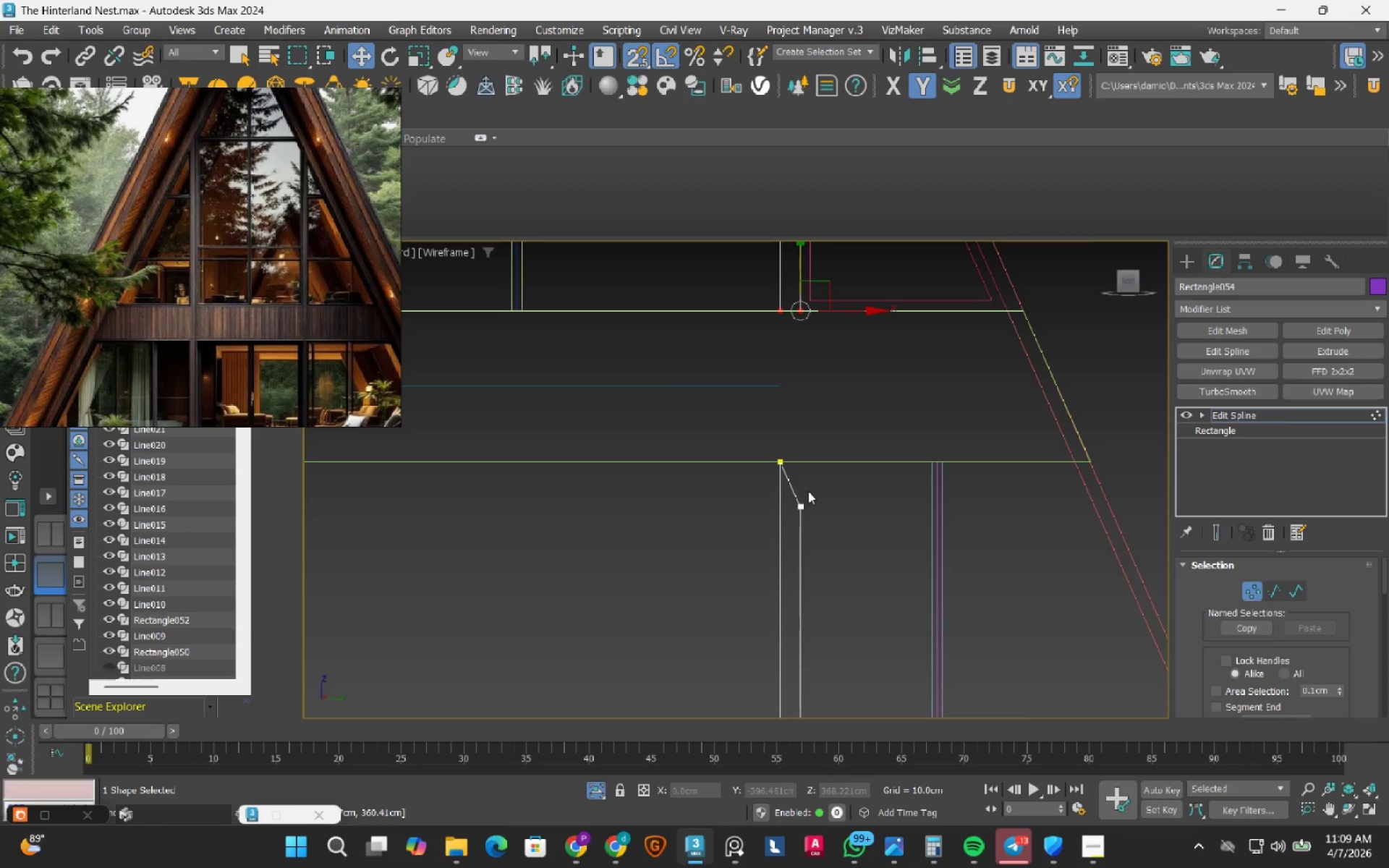 
scroll: coordinate [808, 491], scroll_direction: up, amount: 1.0
 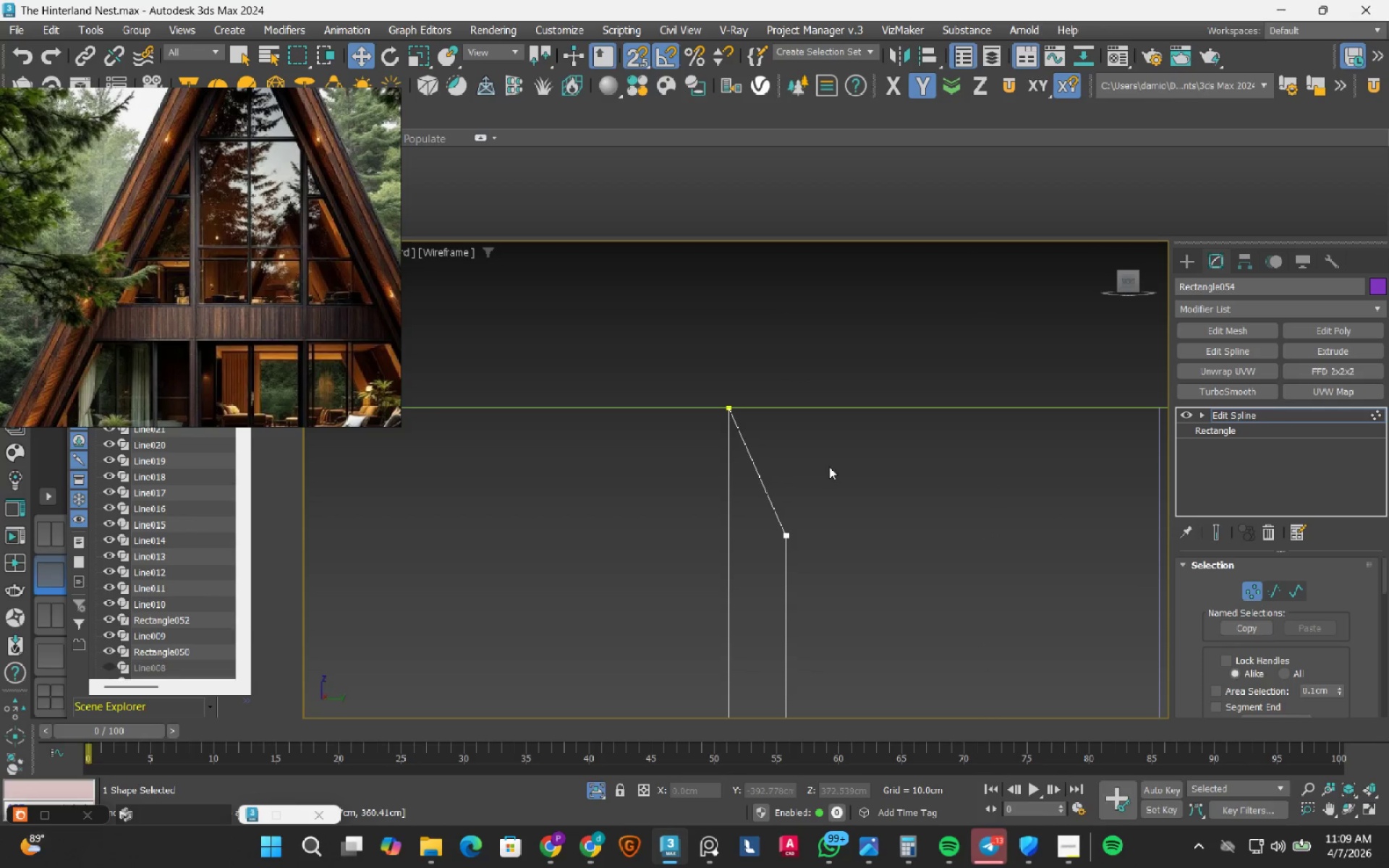 
left_click_drag(start_coordinate=[821, 472], to_coordinate=[762, 581])
 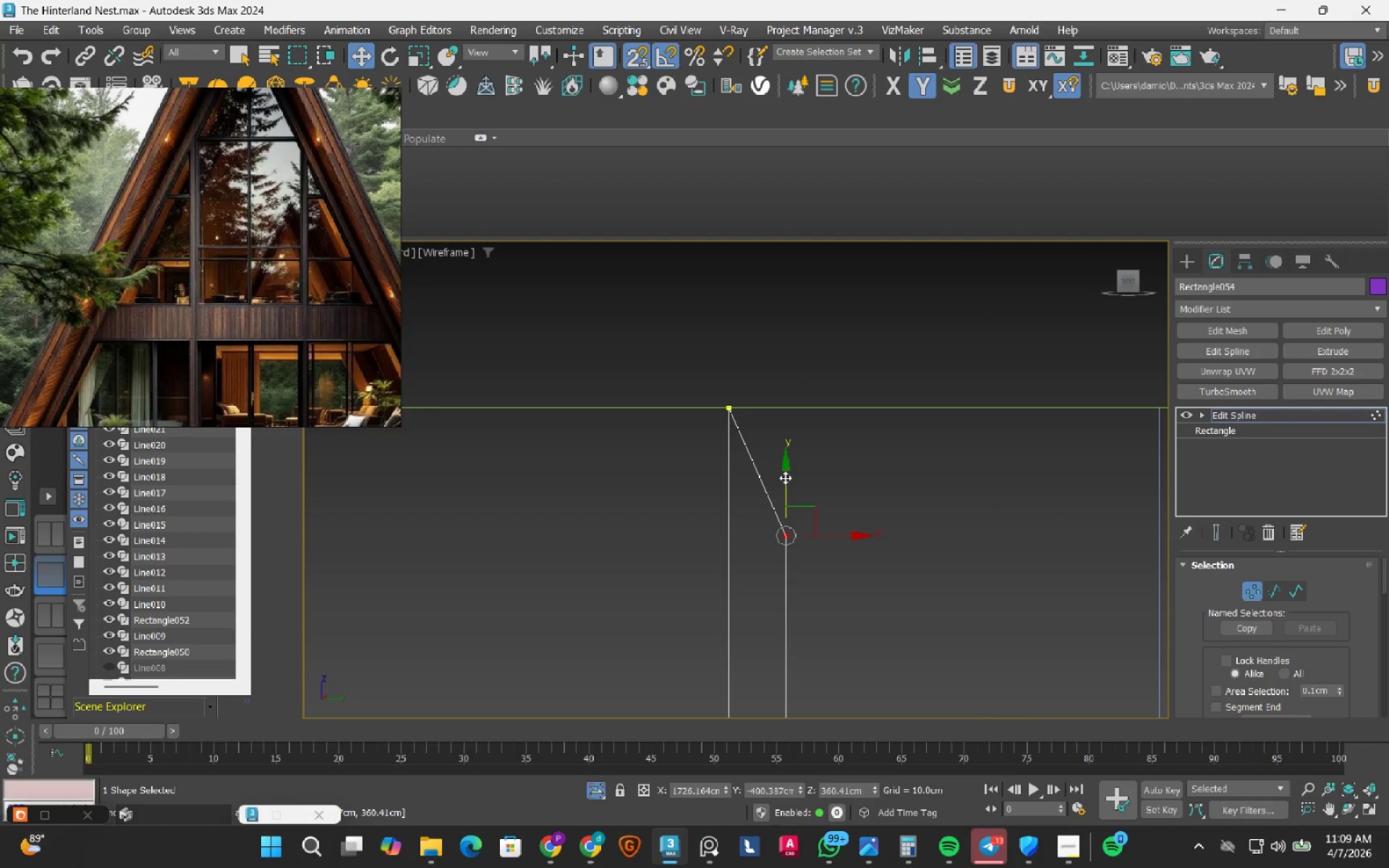 
left_click_drag(start_coordinate=[785, 477], to_coordinate=[731, 409])
 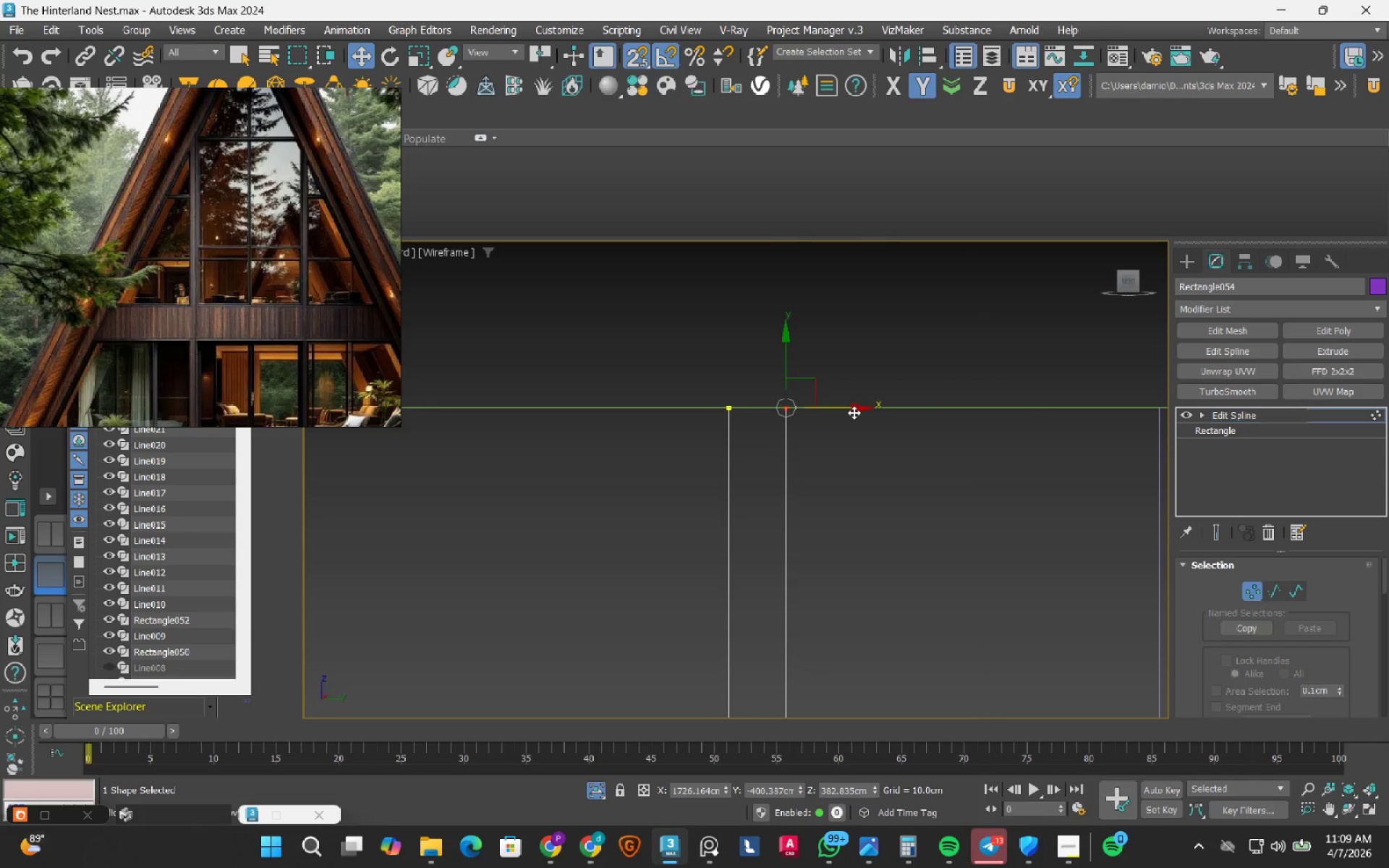 
key(1)
 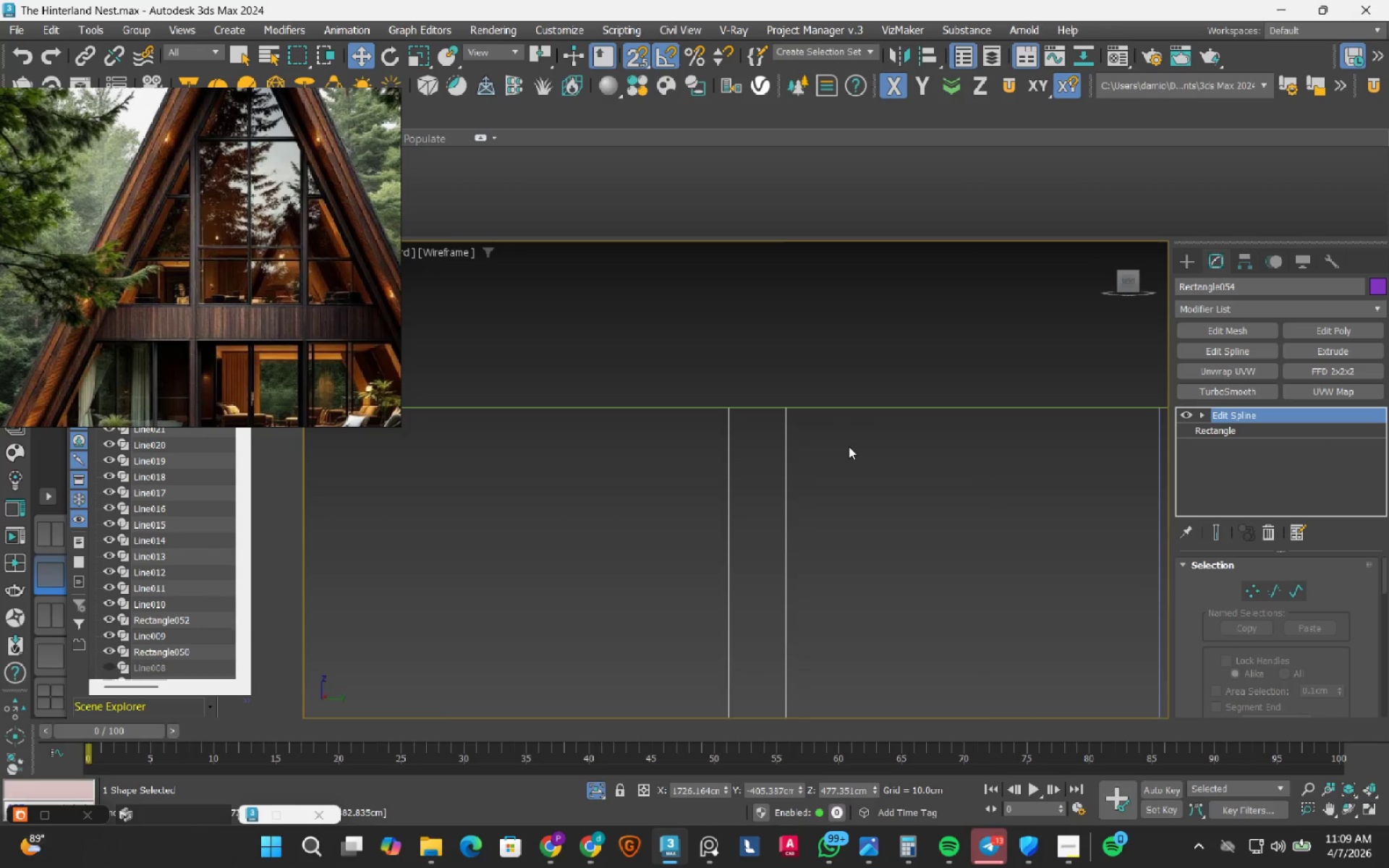 
scroll: coordinate [849, 456], scroll_direction: down, amount: 7.0
 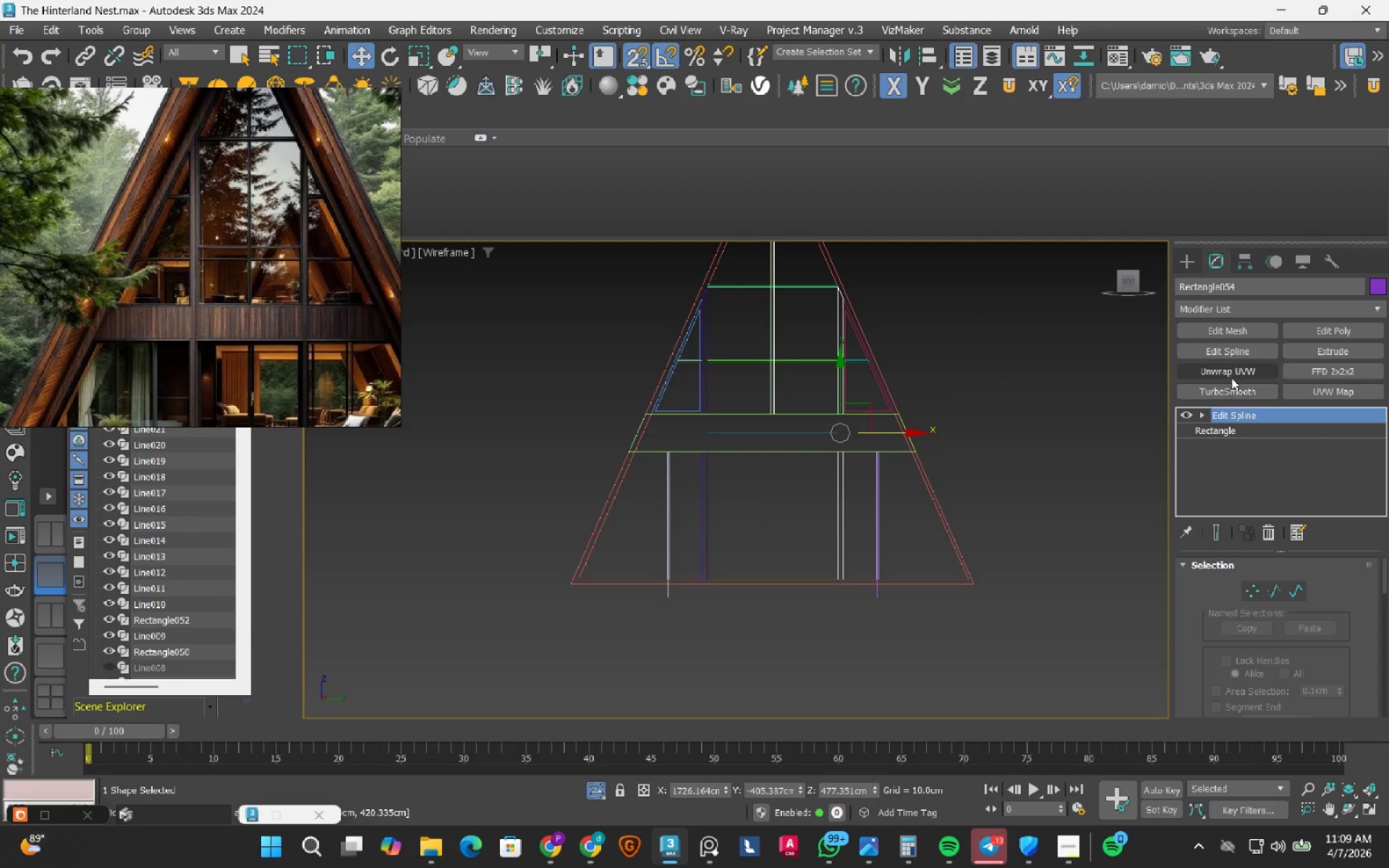 
left_click([1318, 344])
 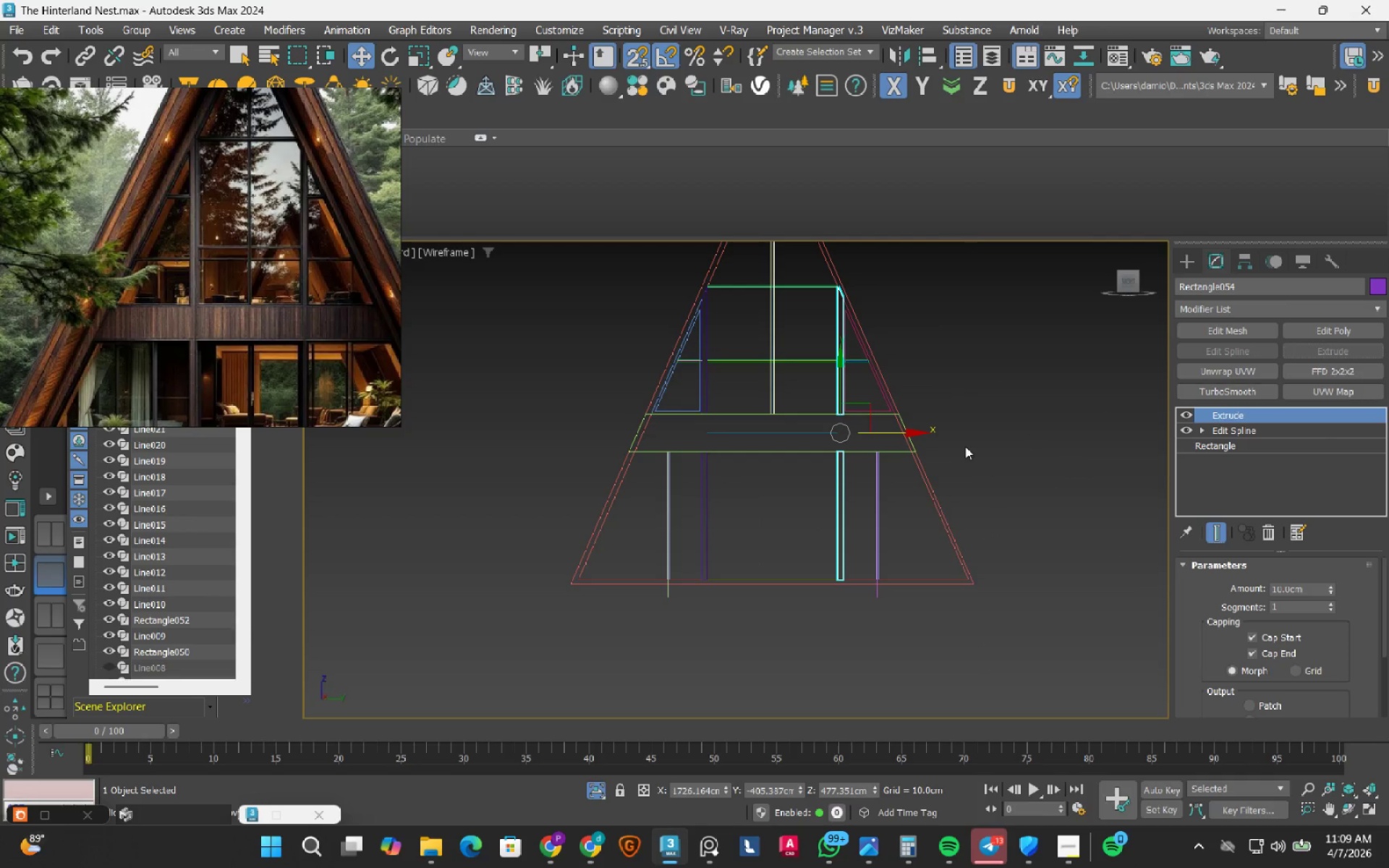 
left_click([1006, 348])
 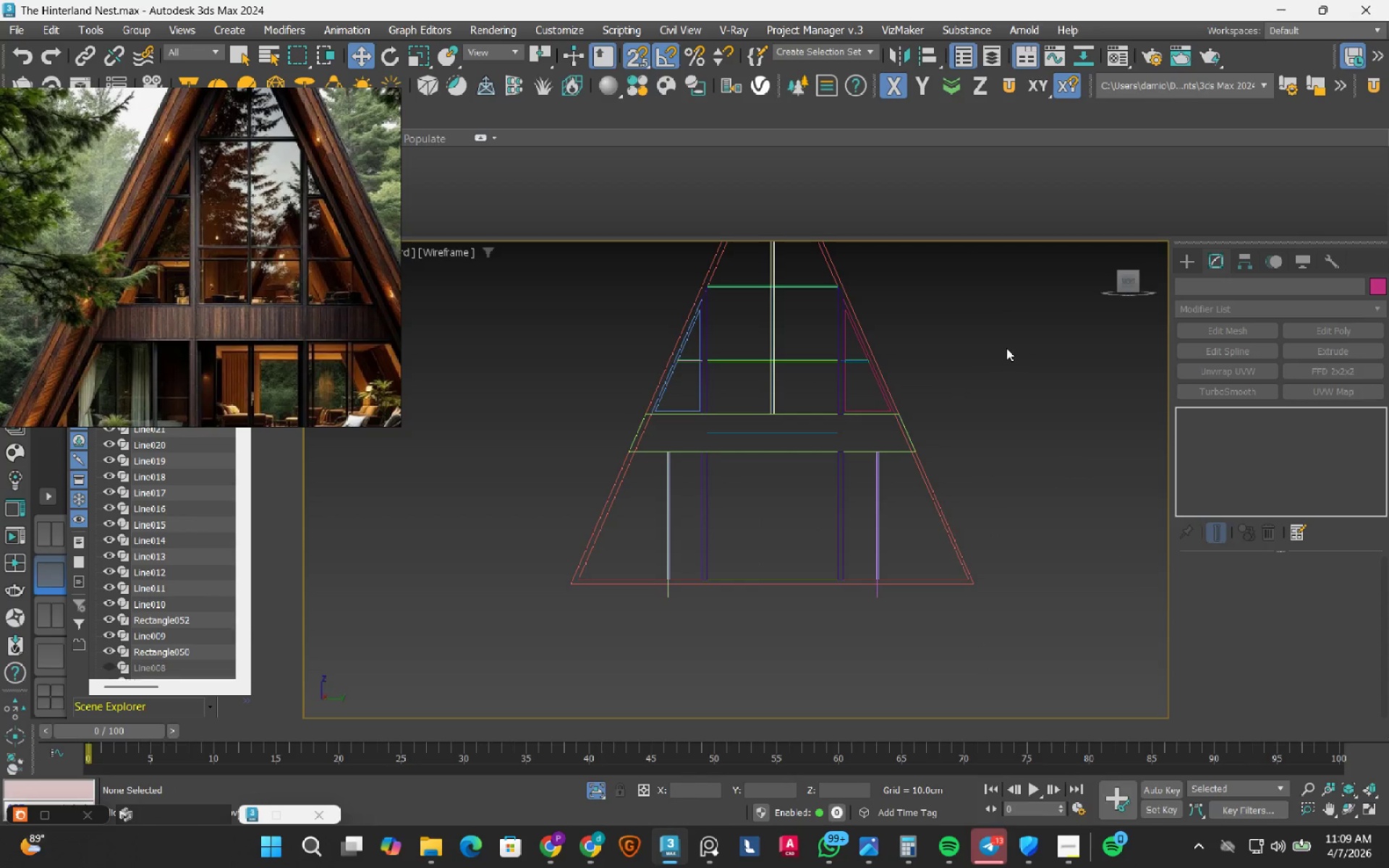 
key(F3)
 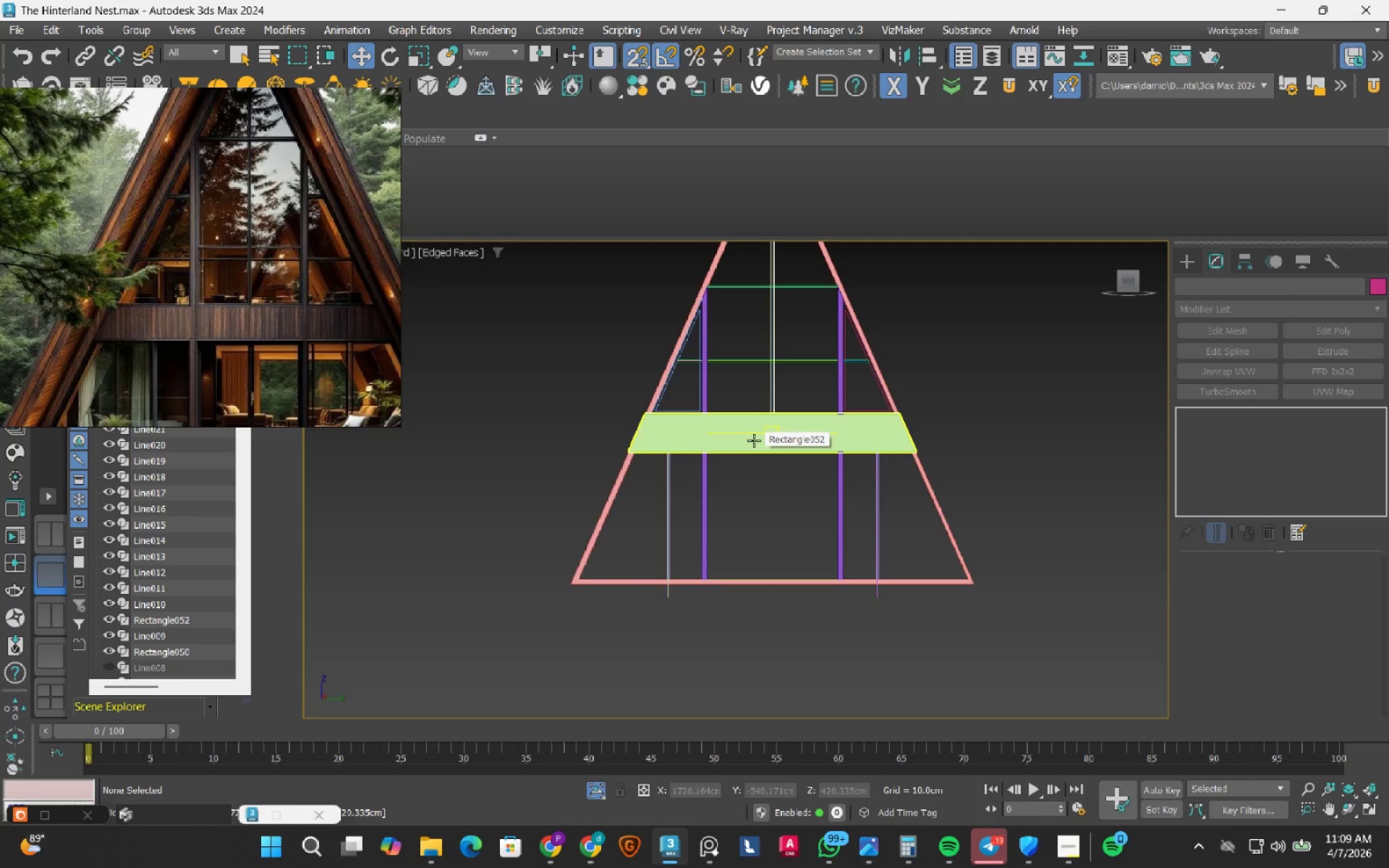 
key(F3)
 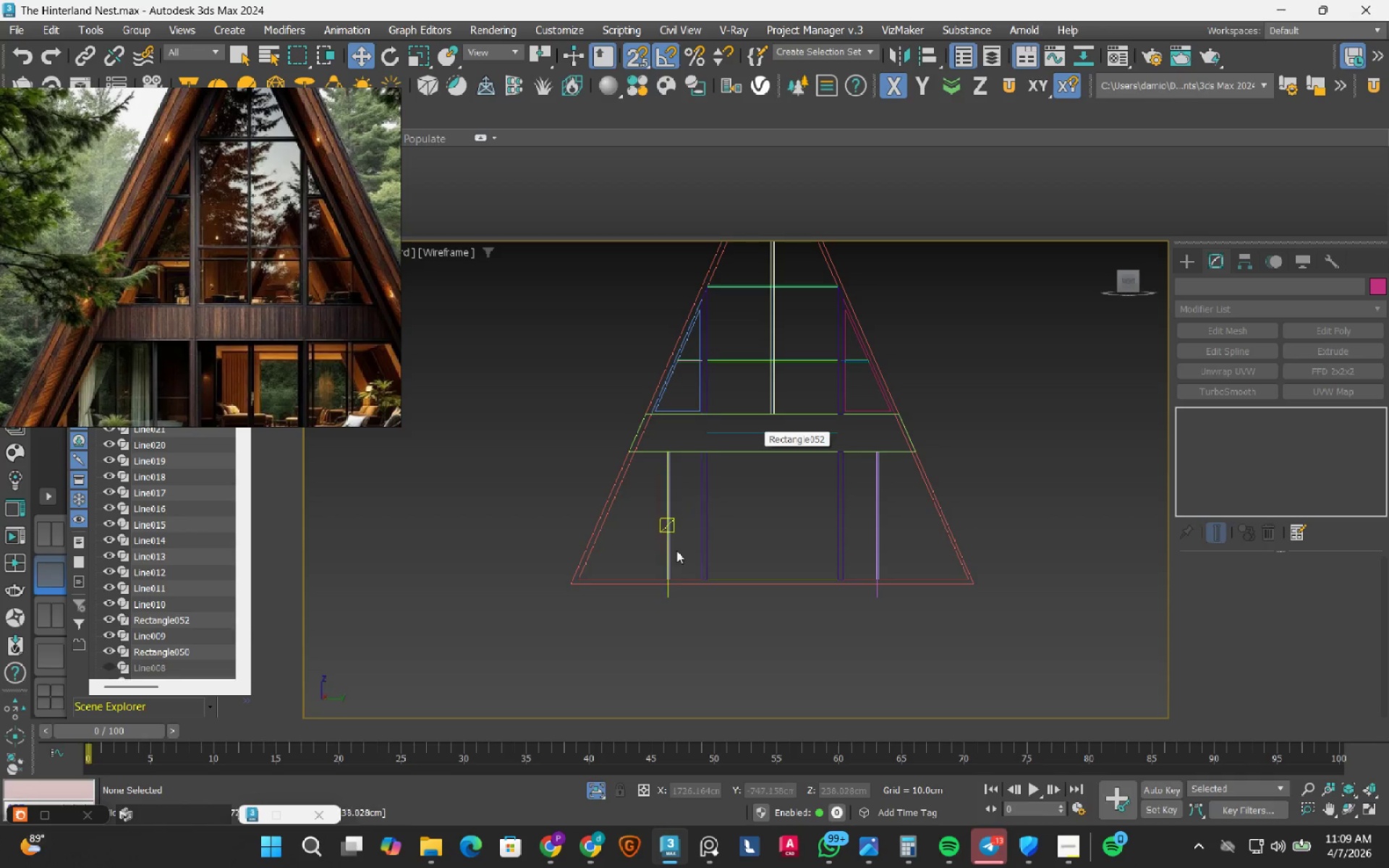 
scroll: coordinate [686, 557], scroll_direction: up, amount: 6.0
 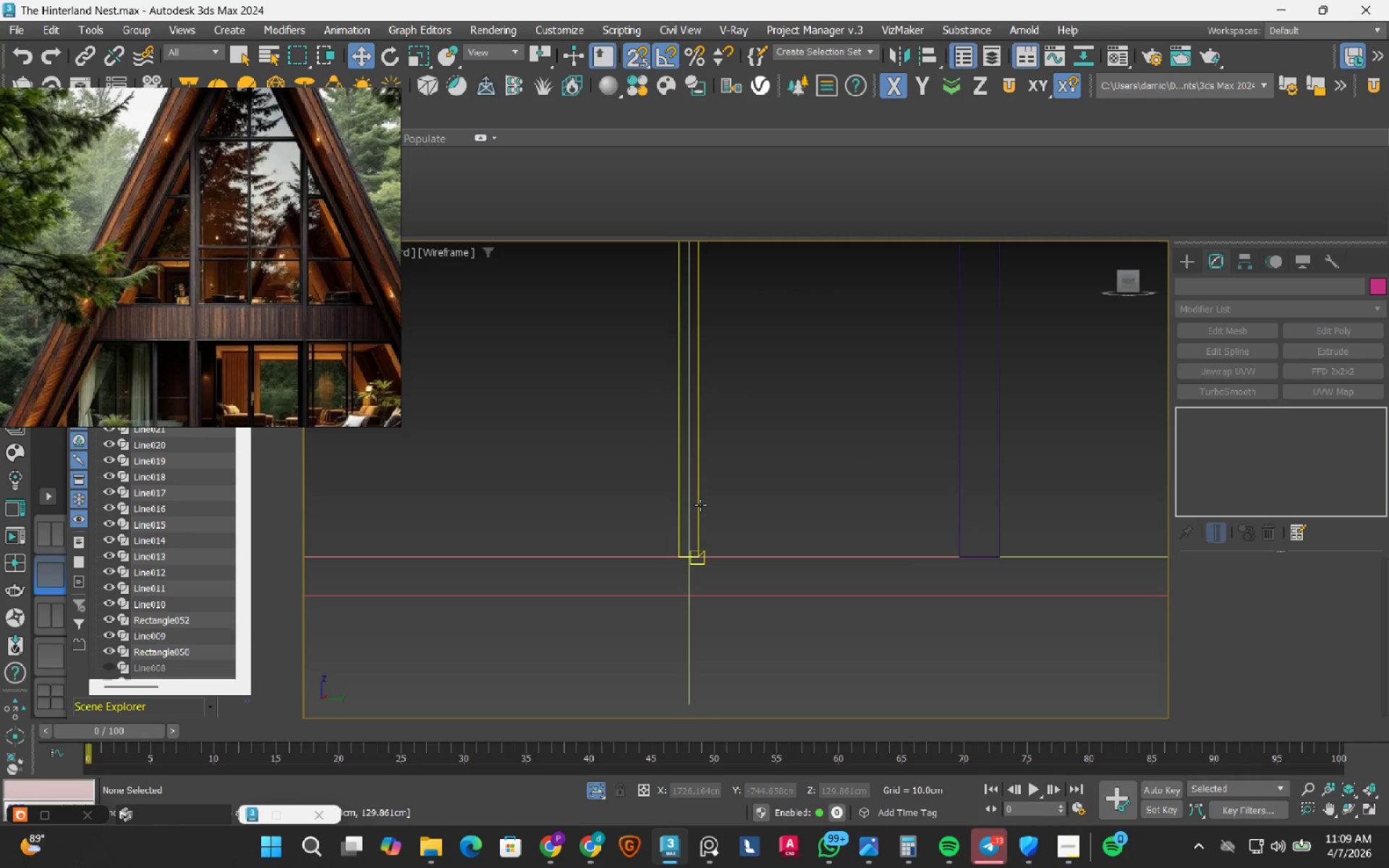 
left_click([700, 505])
 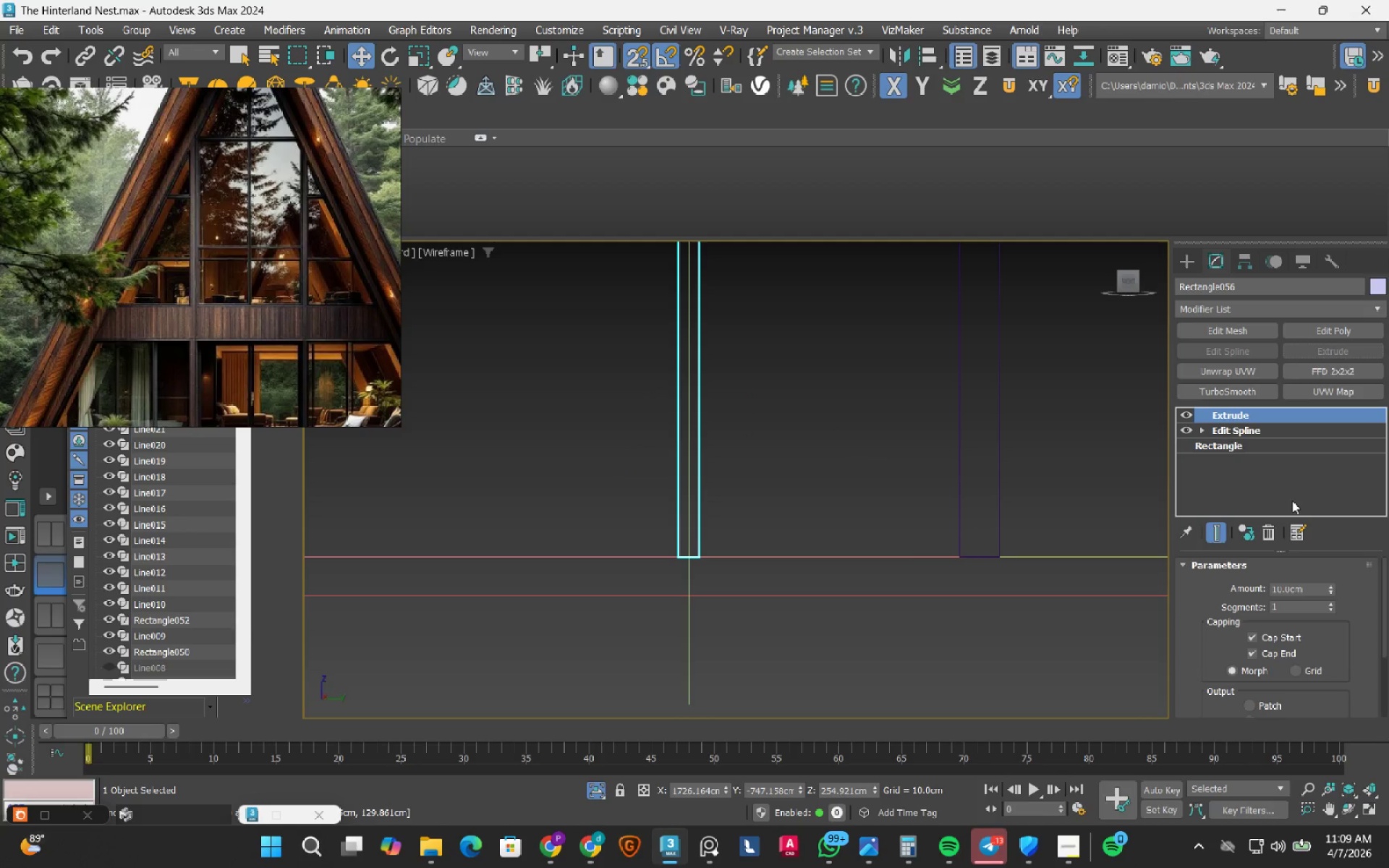 
double_click([1294, 588])
 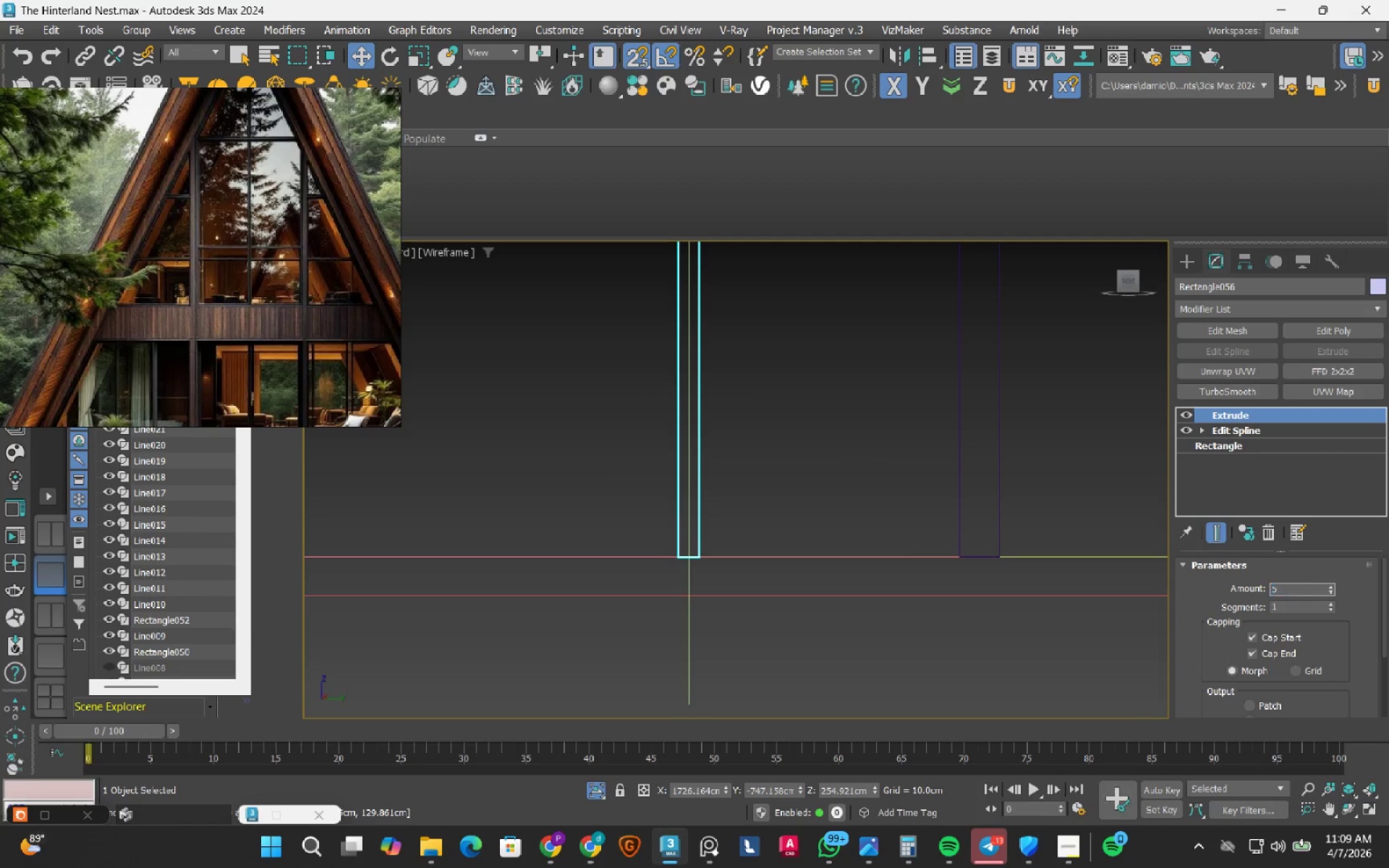 
key(Numpad5)
 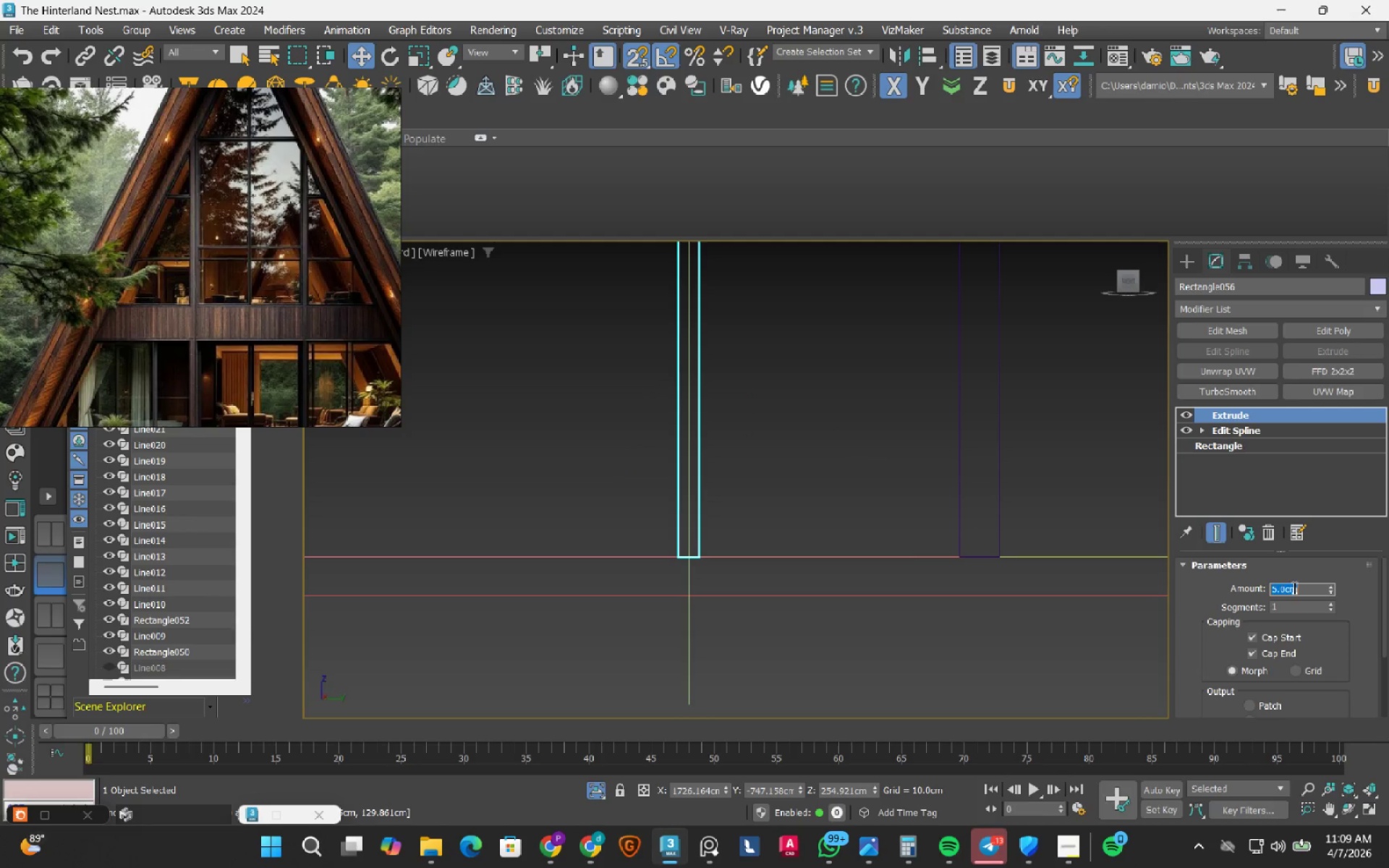 
key(NumpadEnter)
 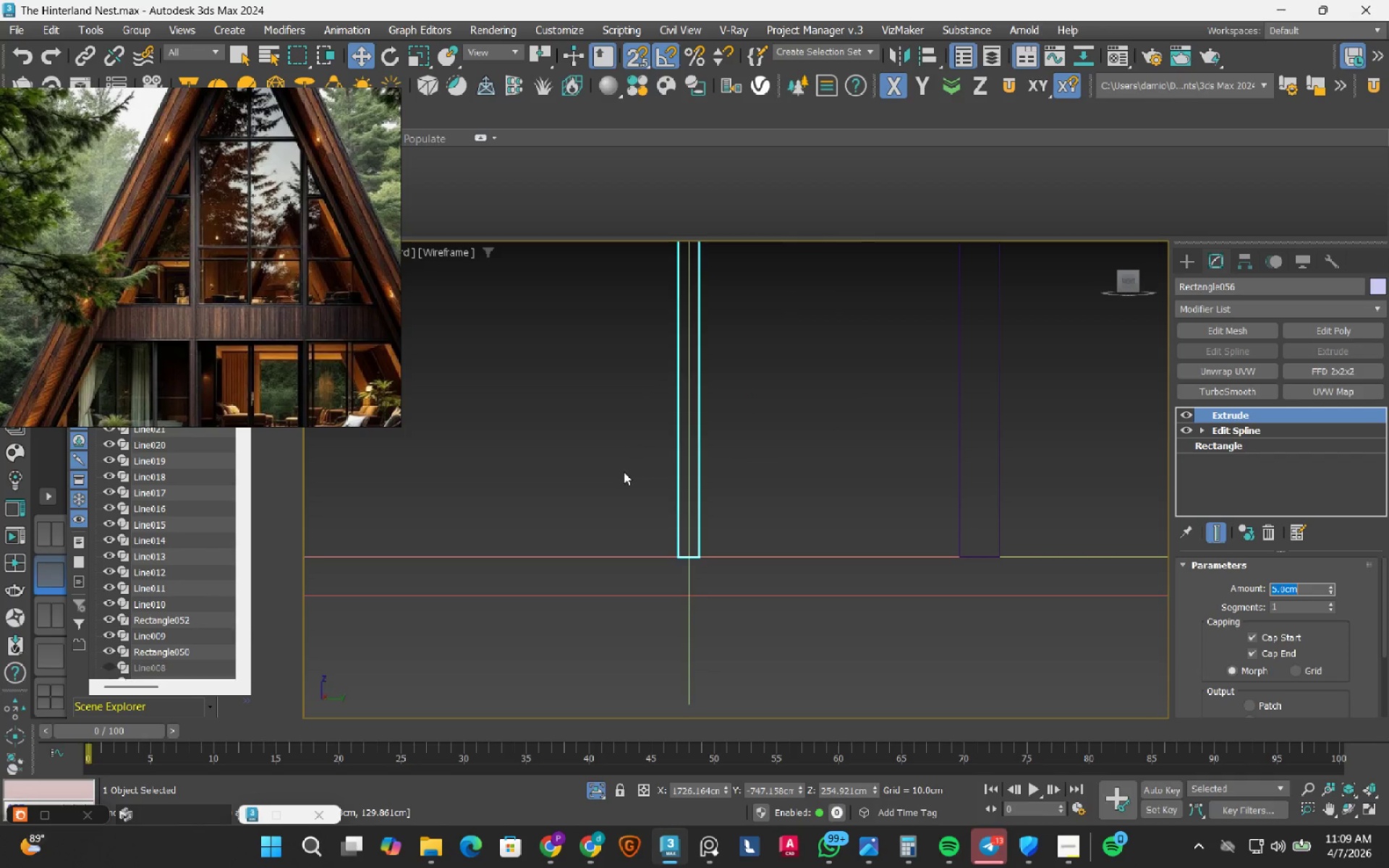 
scroll: coordinate [607, 486], scroll_direction: down, amount: 4.0
 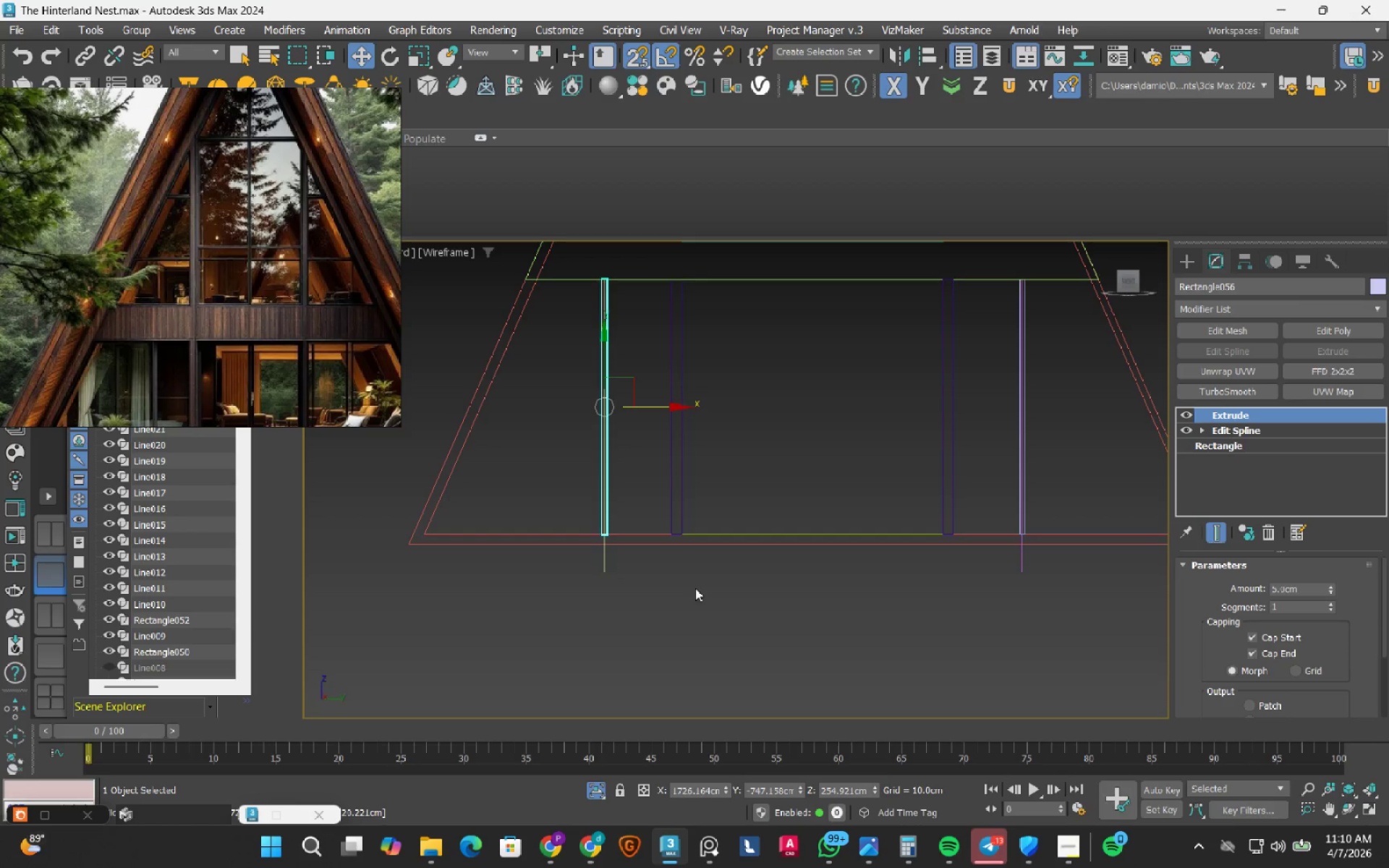 
scroll: coordinate [1011, 511], scroll_direction: up, amount: 3.0
 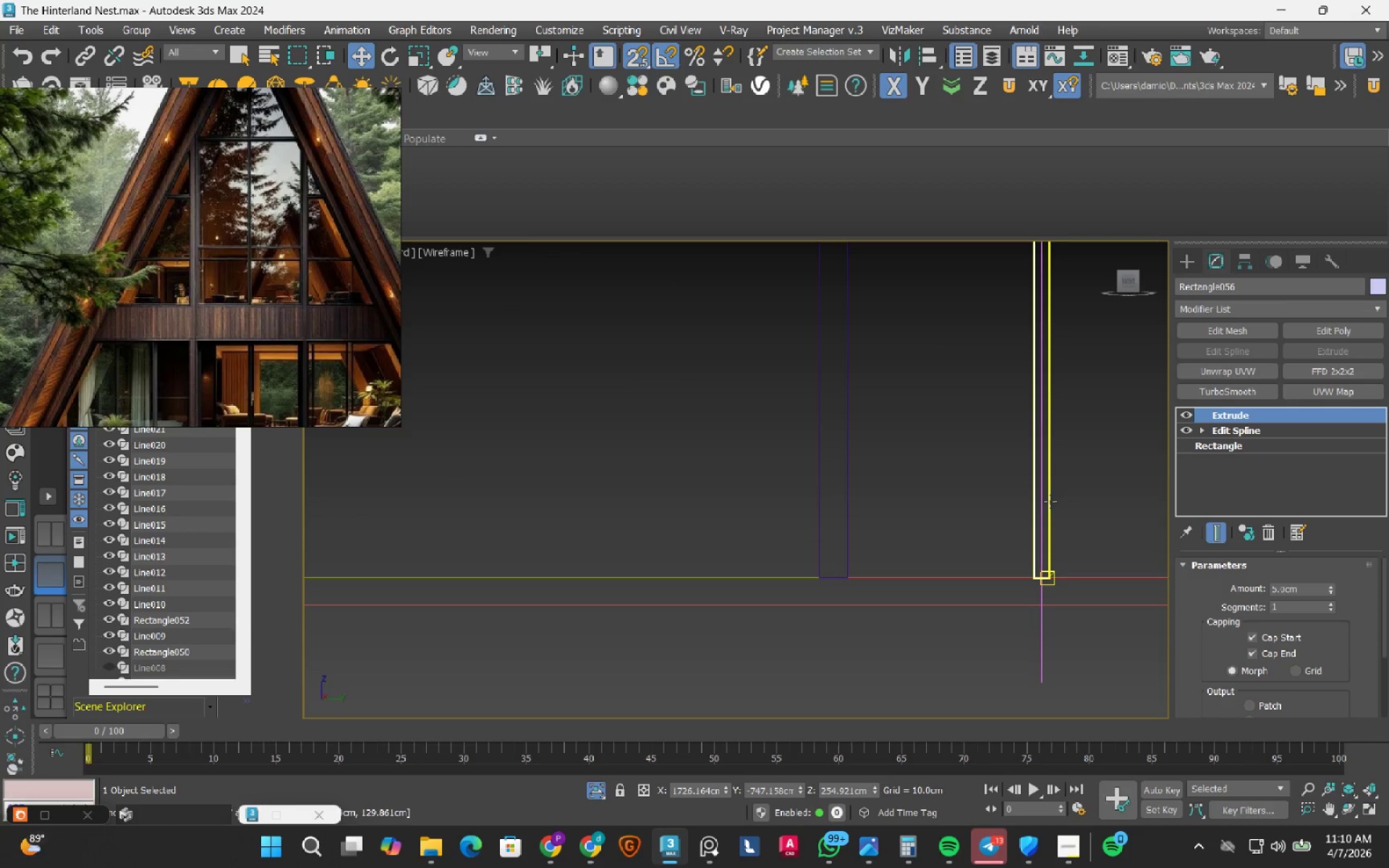 
left_click([1050, 501])
 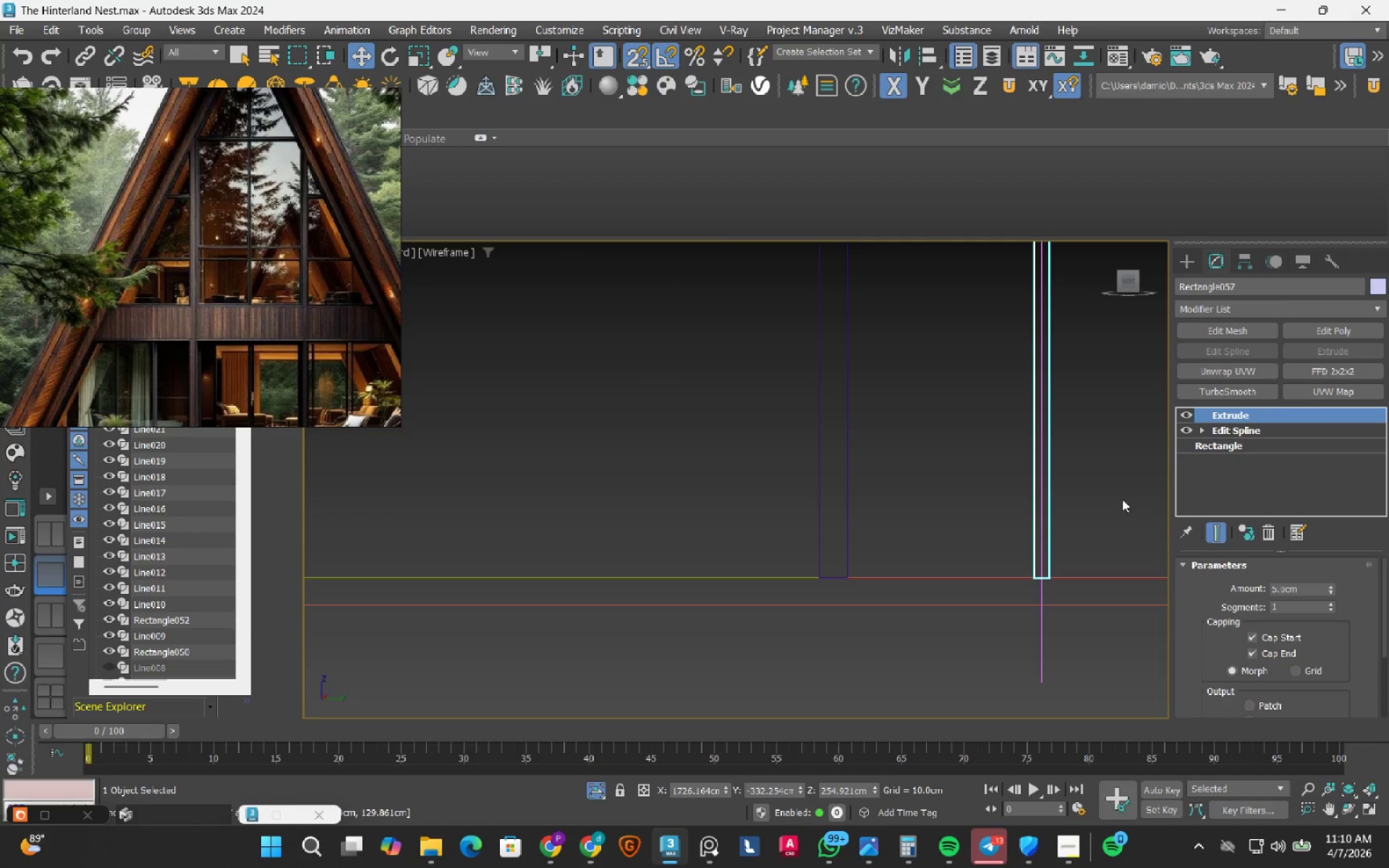 
scroll: coordinate [1056, 543], scroll_direction: down, amount: 3.0
 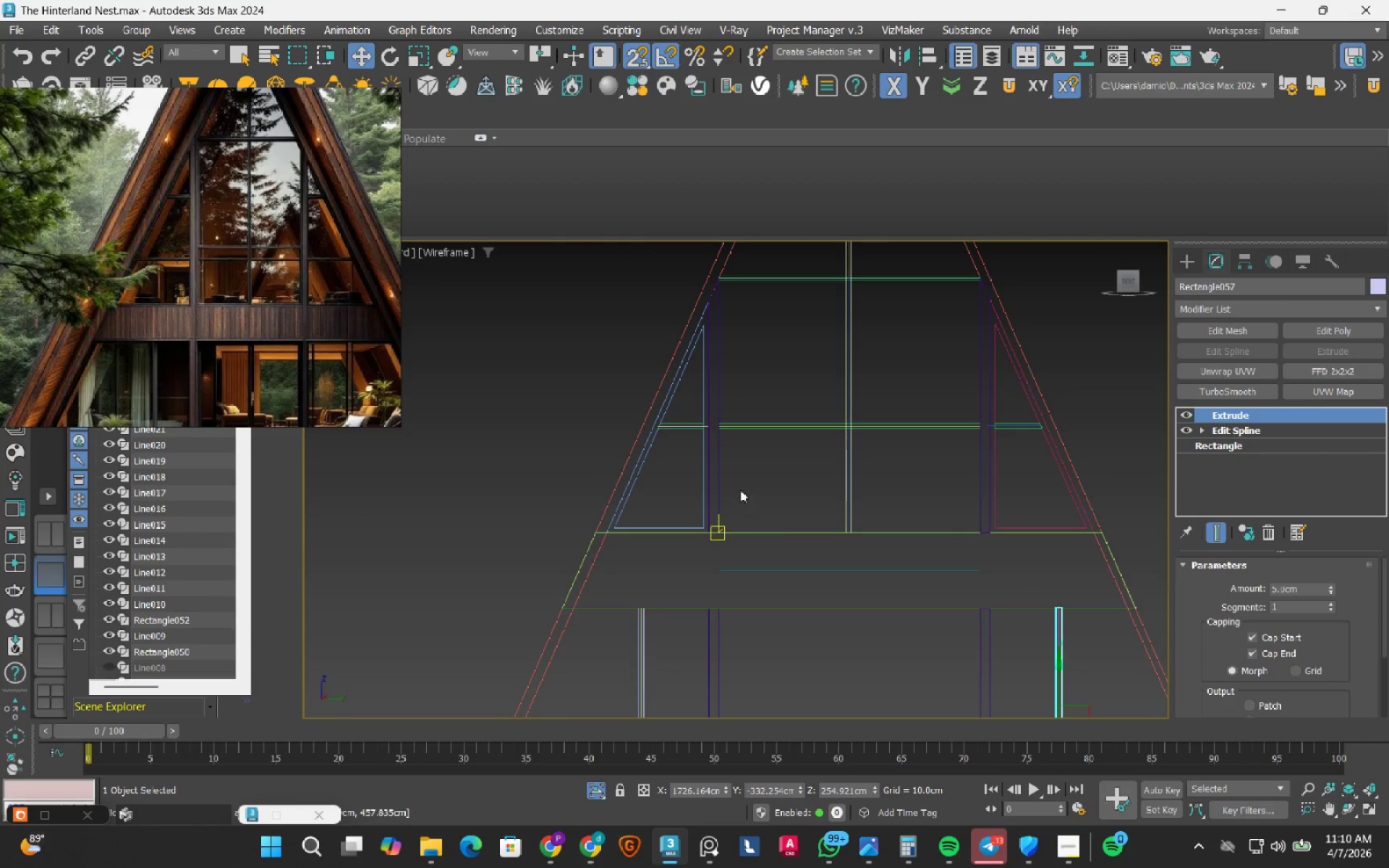 
scroll: coordinate [709, 462], scroll_direction: up, amount: 3.0
 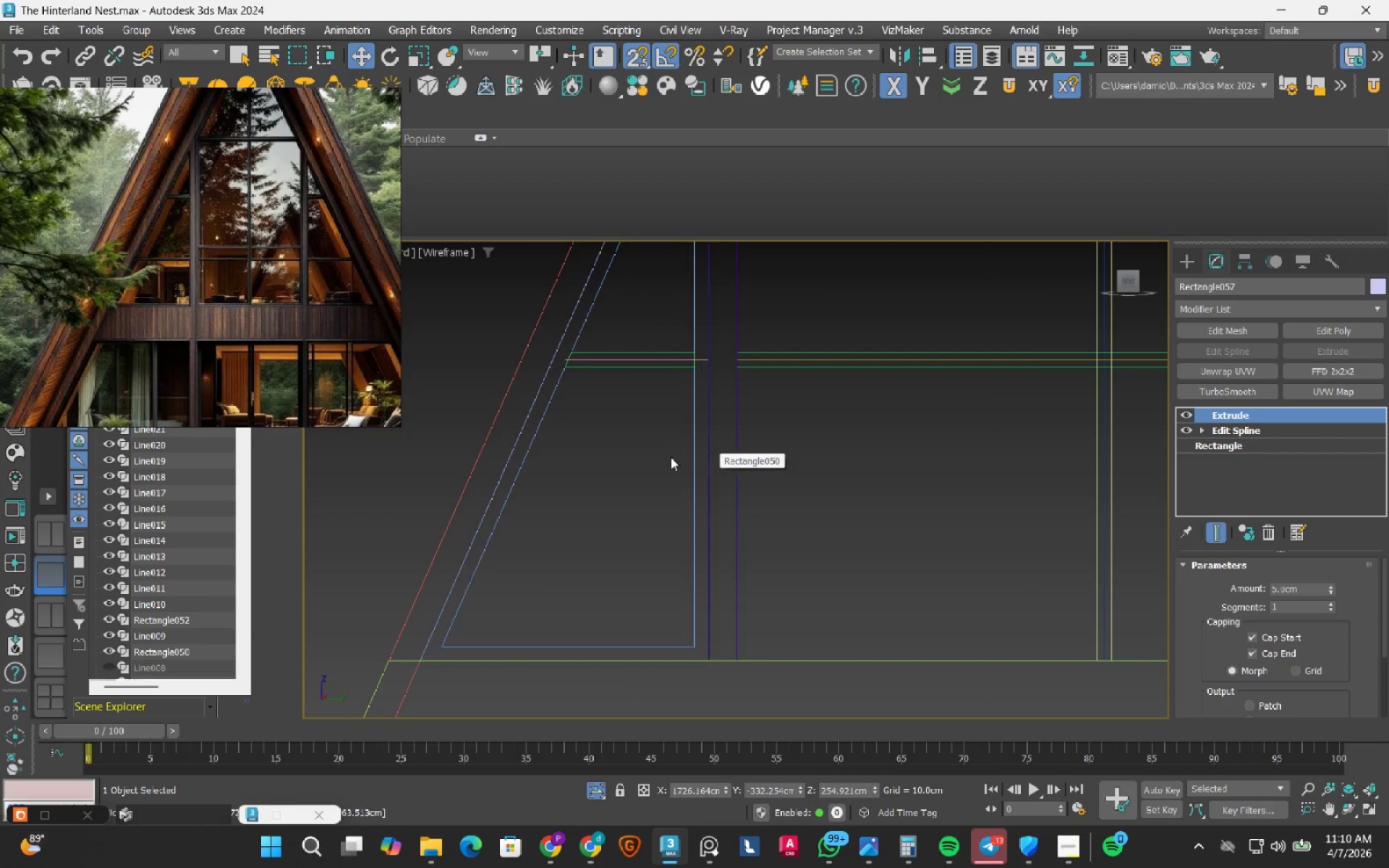 
scroll: coordinate [671, 457], scroll_direction: down, amount: 1.0
 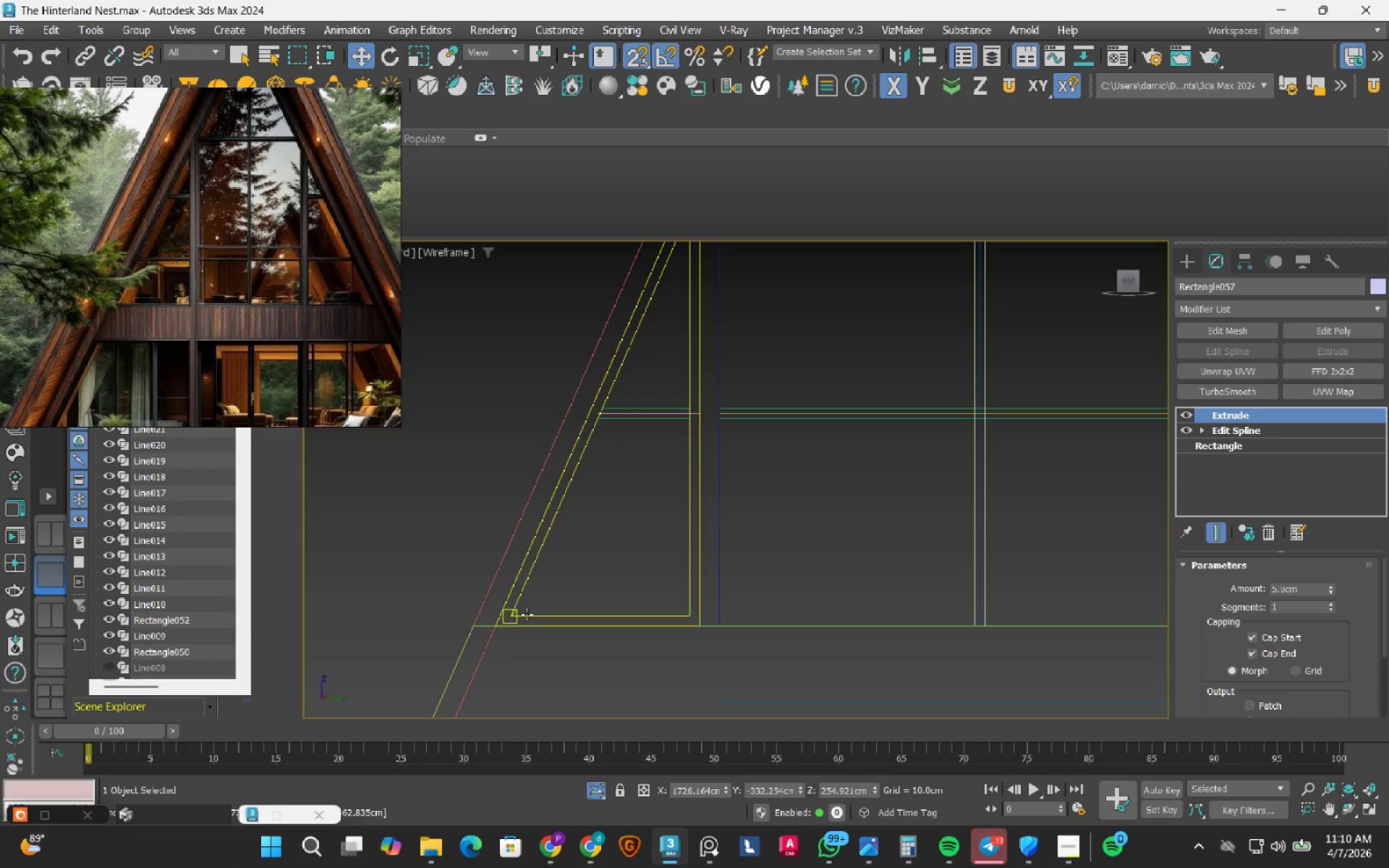 
left_click([525, 617])
 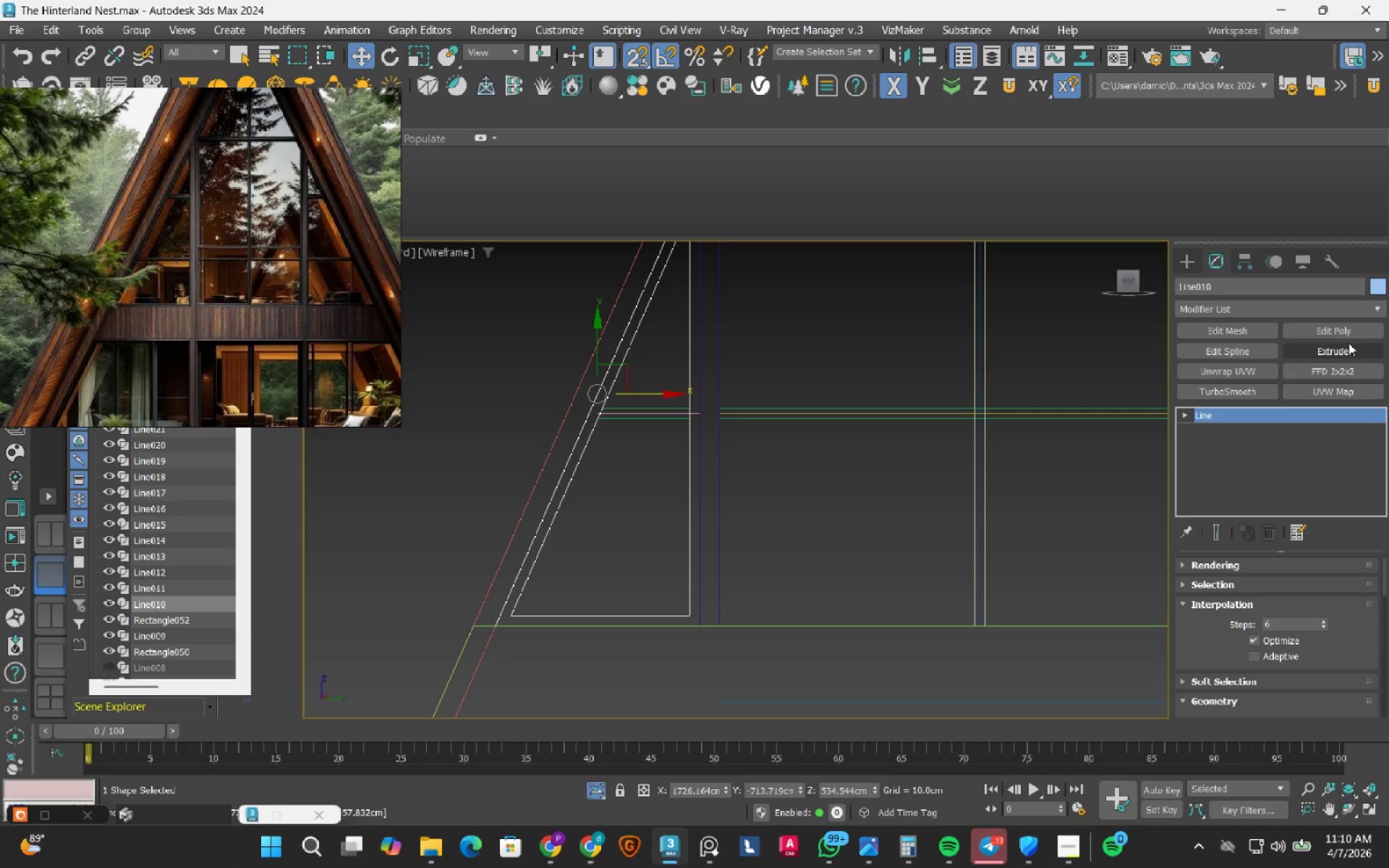 
left_click([1346, 349])
 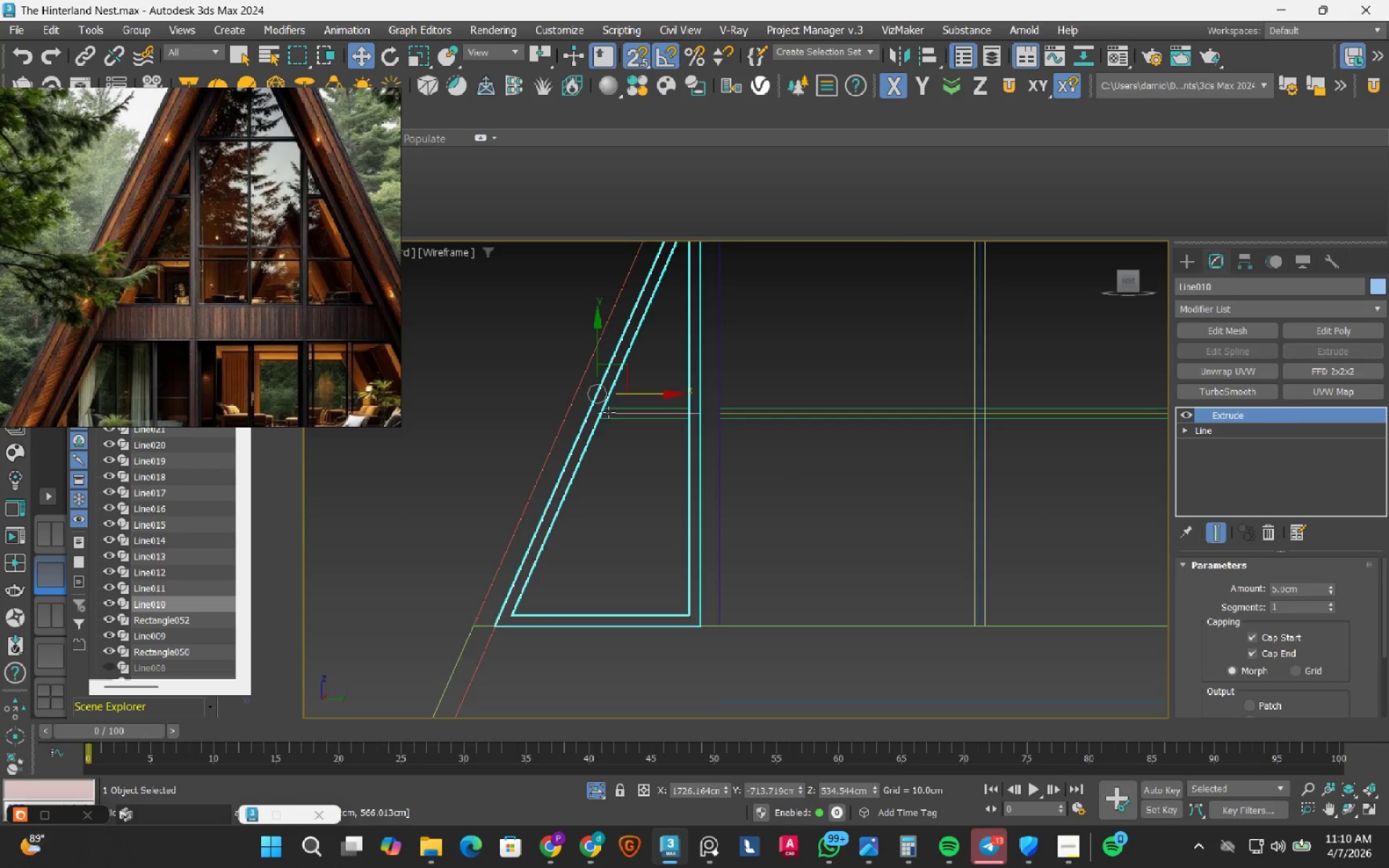 
scroll: coordinate [595, 422], scroll_direction: down, amount: 2.0
 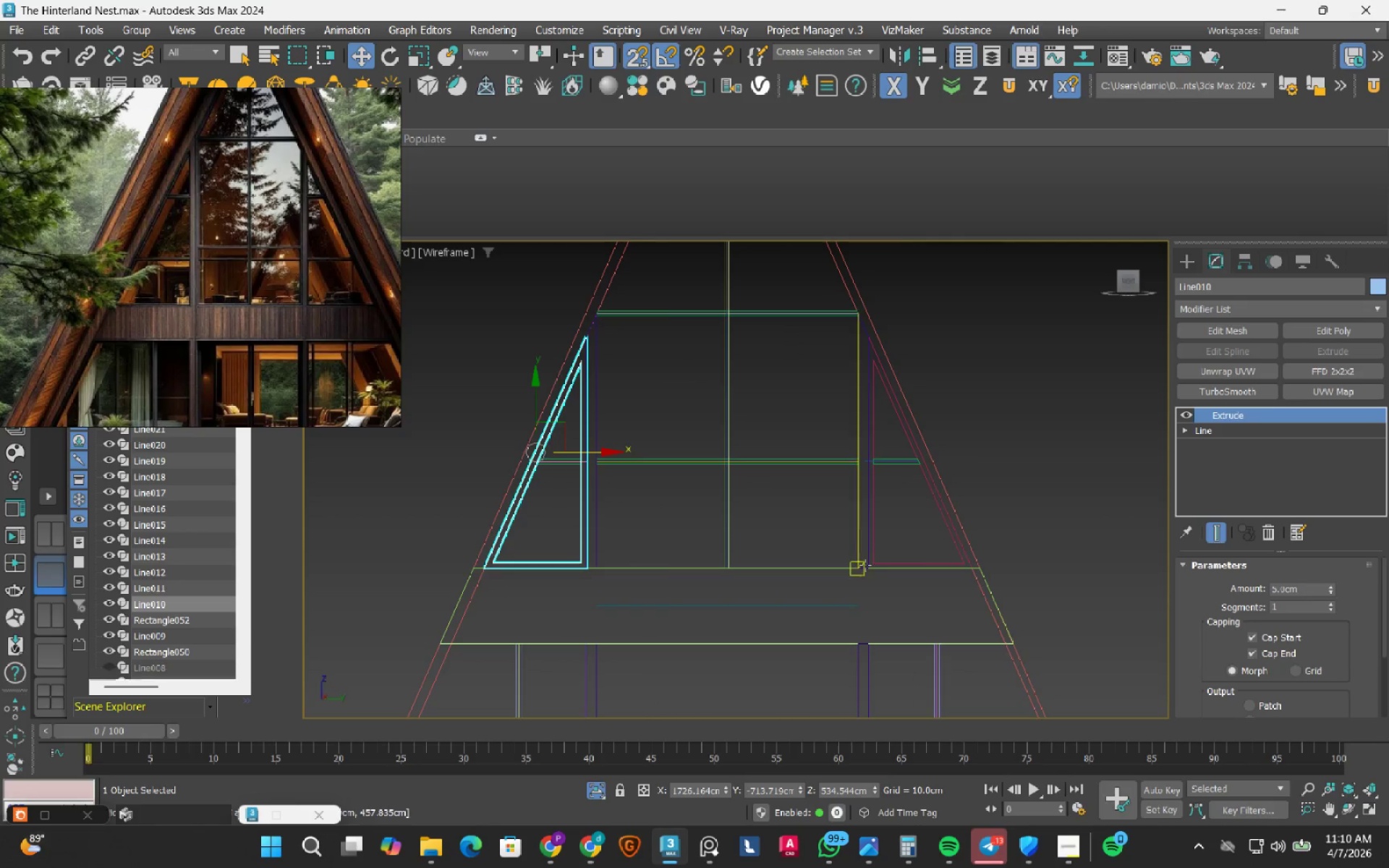 
scroll: coordinate [880, 582], scroll_direction: up, amount: 2.0
 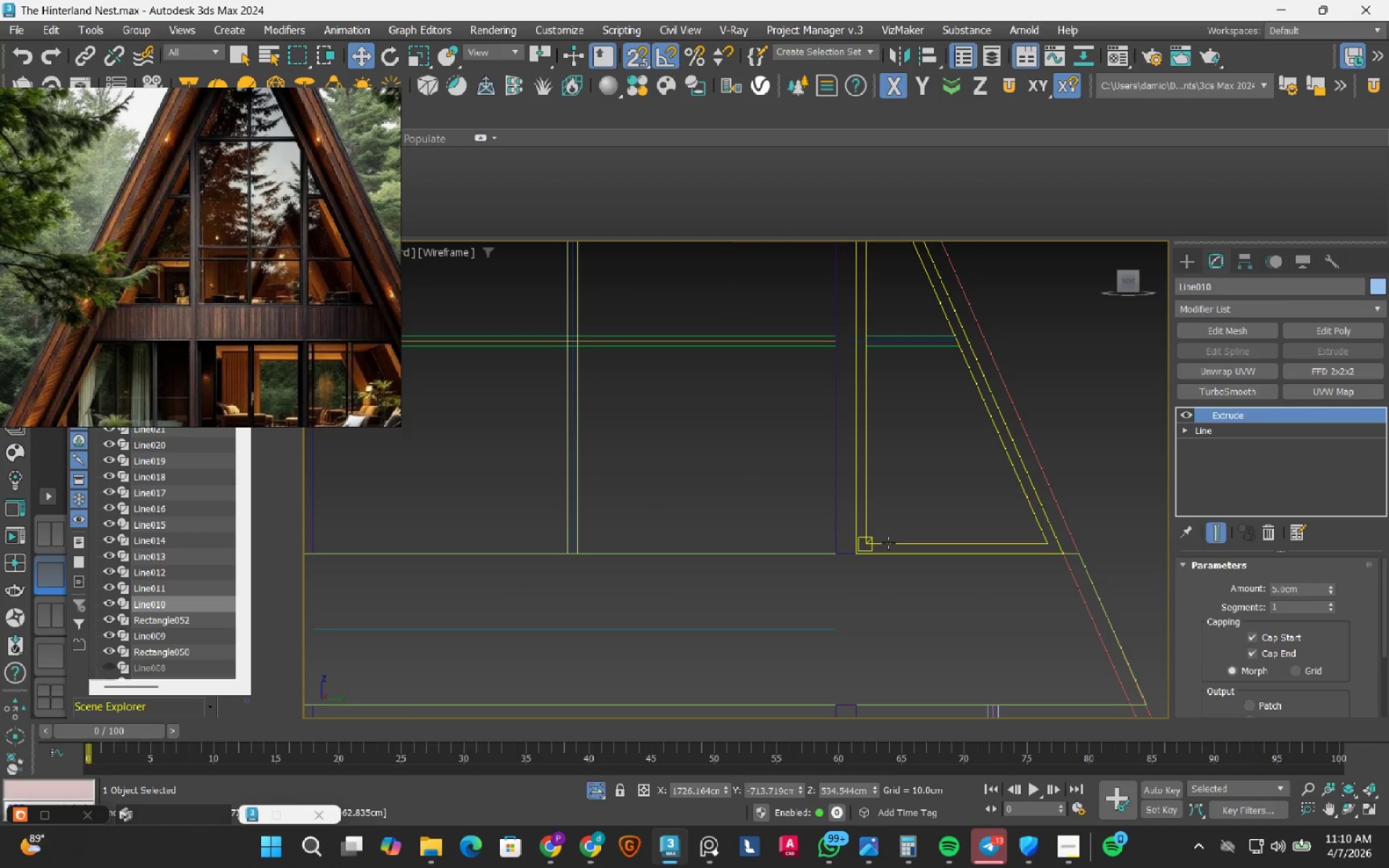 
left_click([888, 542])
 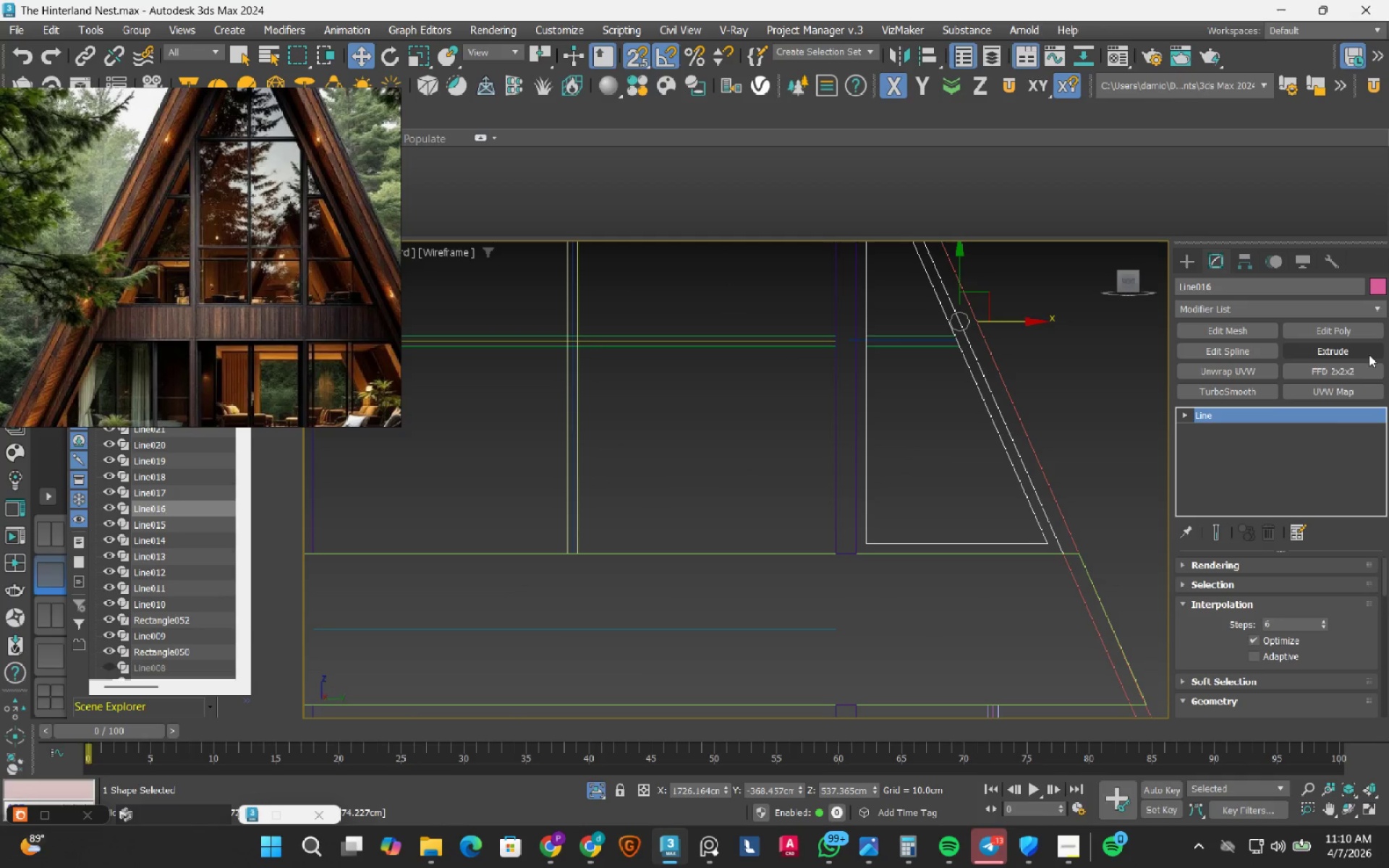 
left_click([1366, 351])
 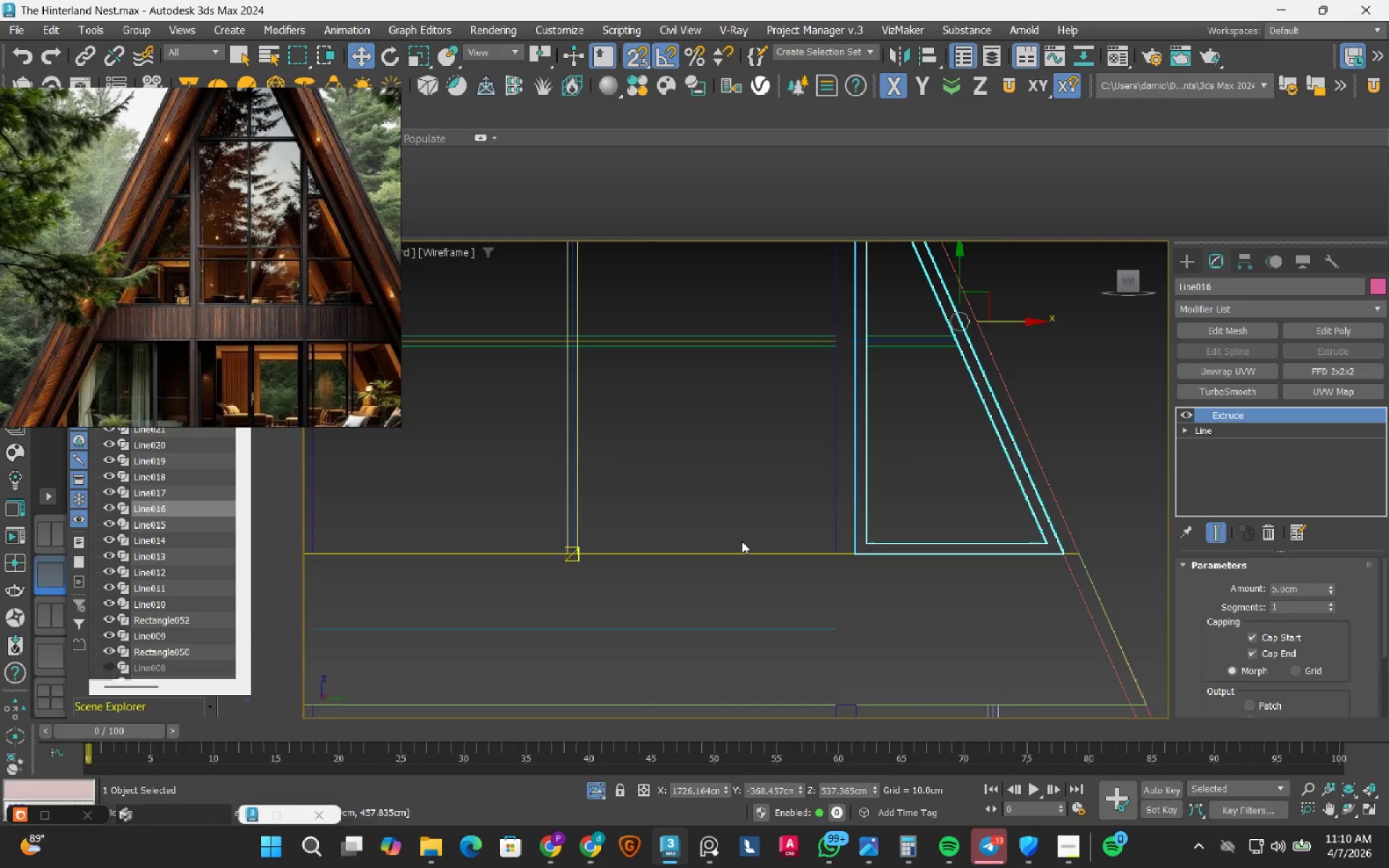 
scroll: coordinate [742, 541], scroll_direction: down, amount: 2.0
 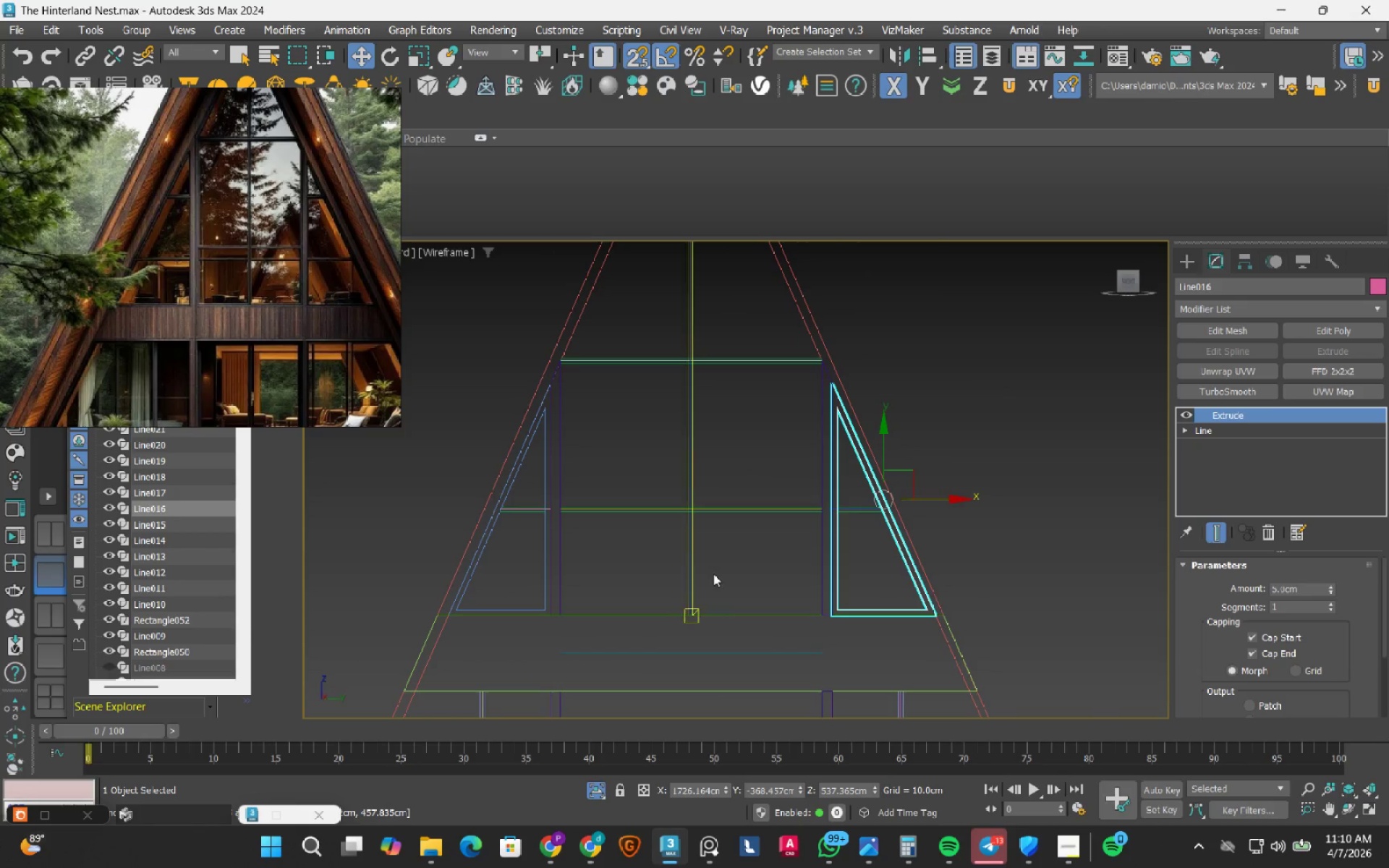 
key(S)
 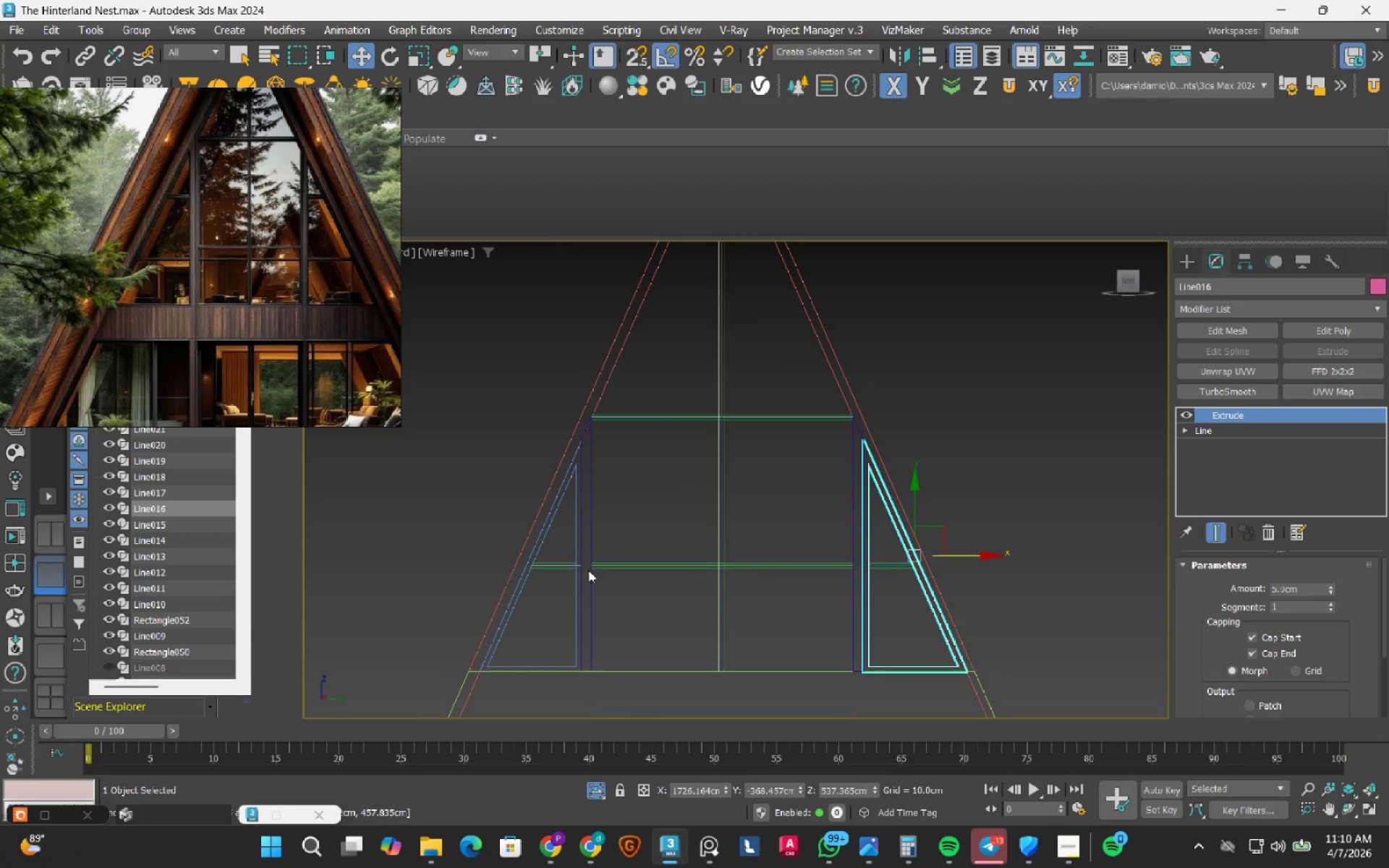 
scroll: coordinate [605, 566], scroll_direction: up, amount: 3.0
 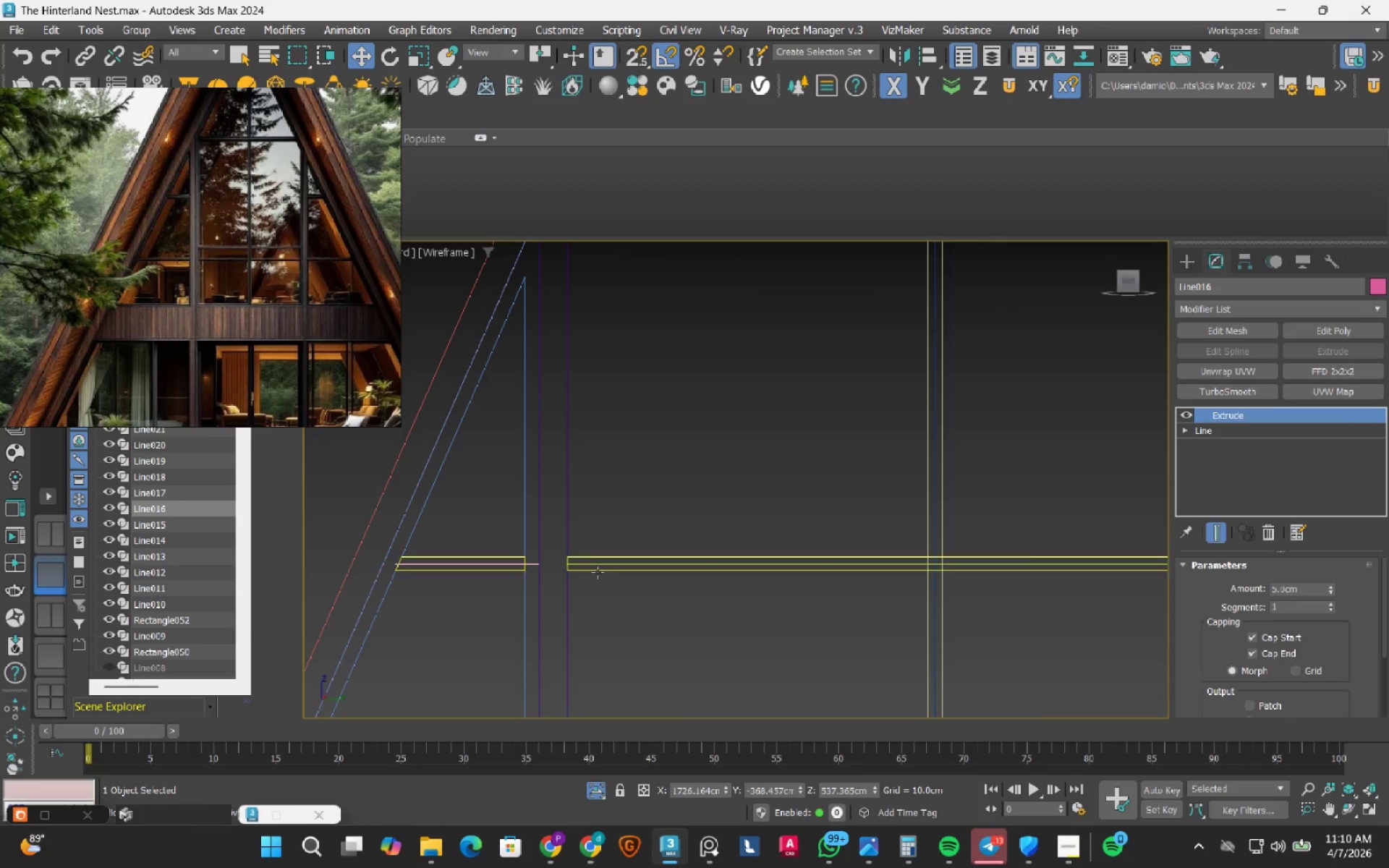 
left_click([598, 572])
 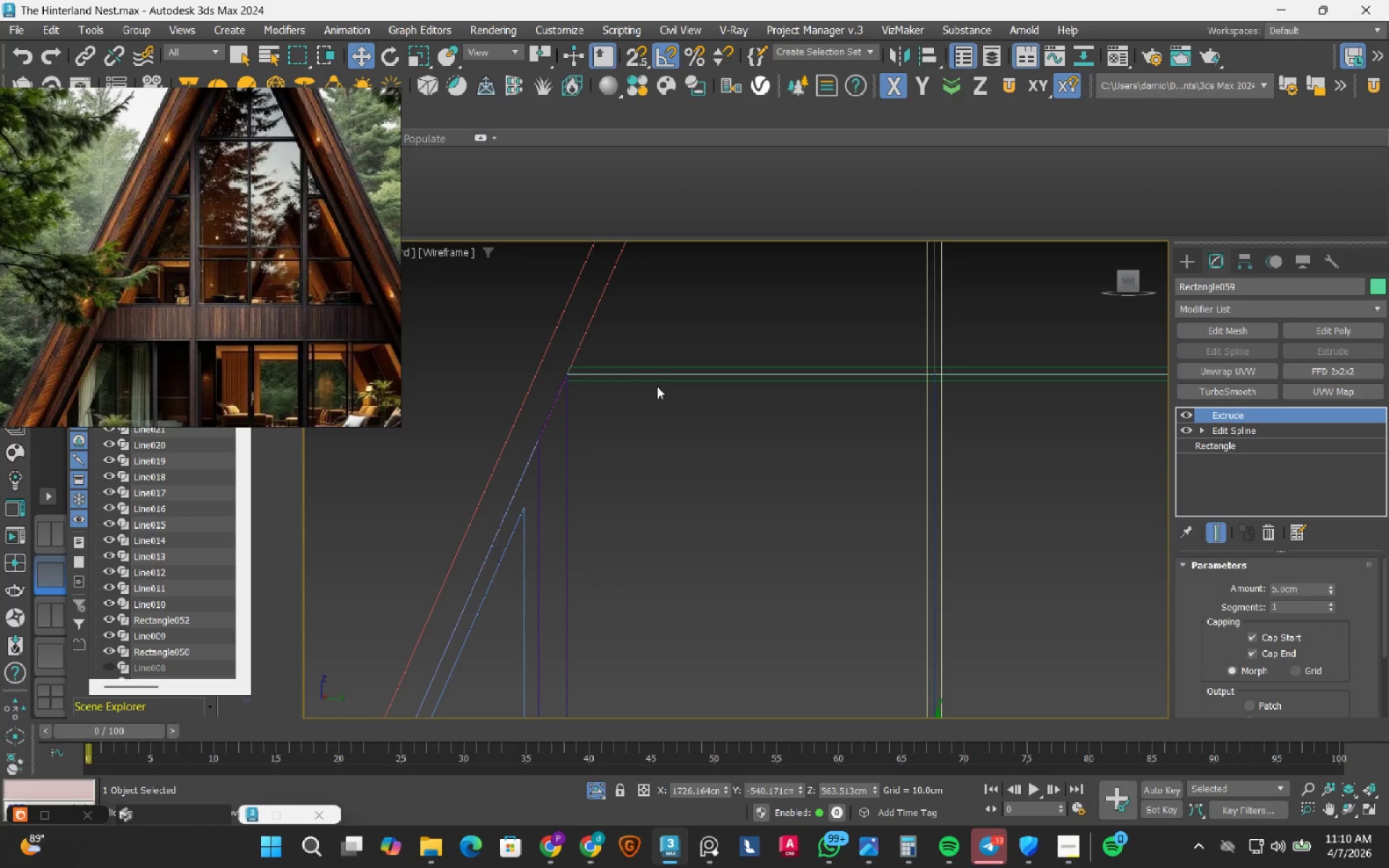 
left_click([657, 383])
 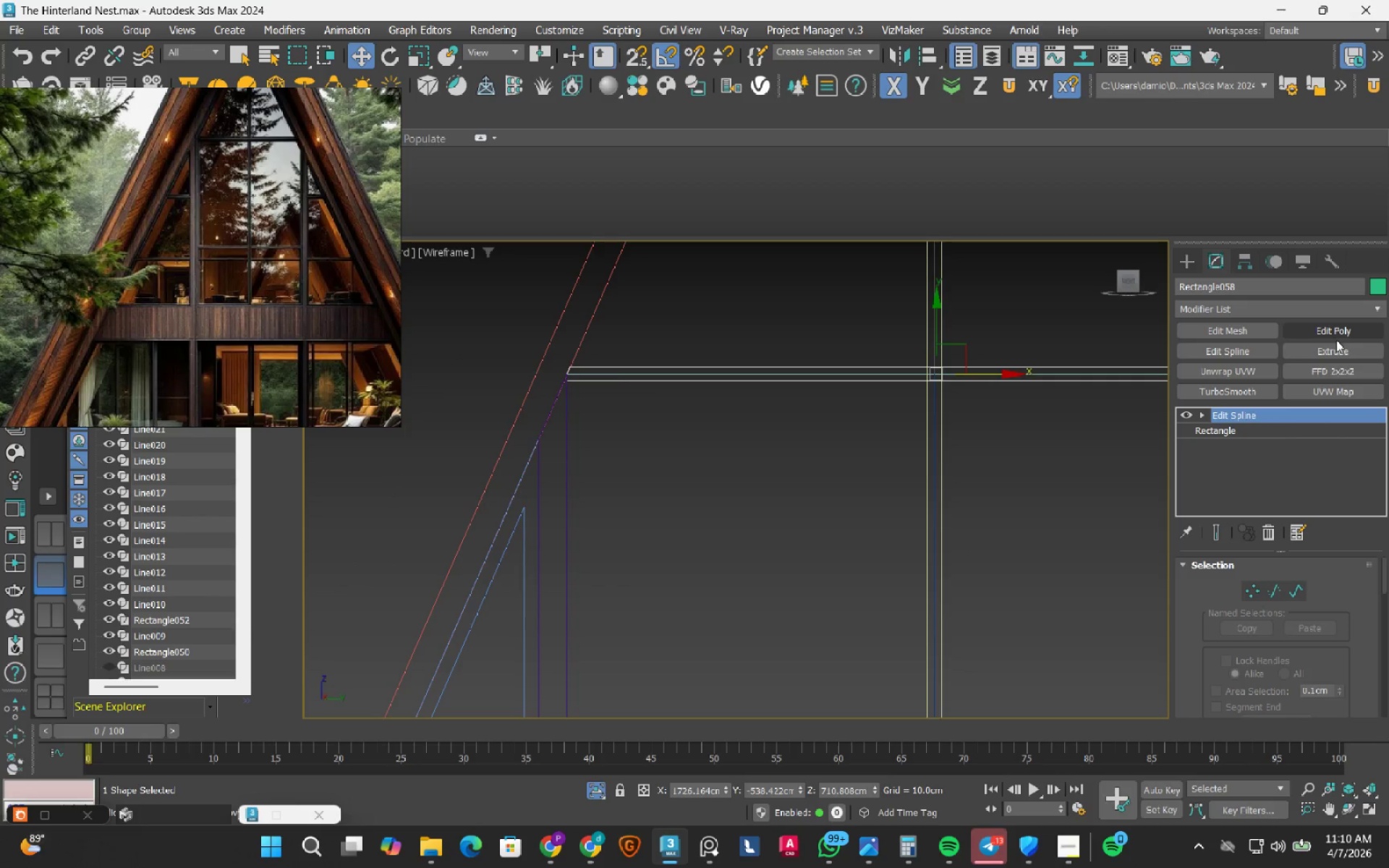 
left_click([1336, 354])
 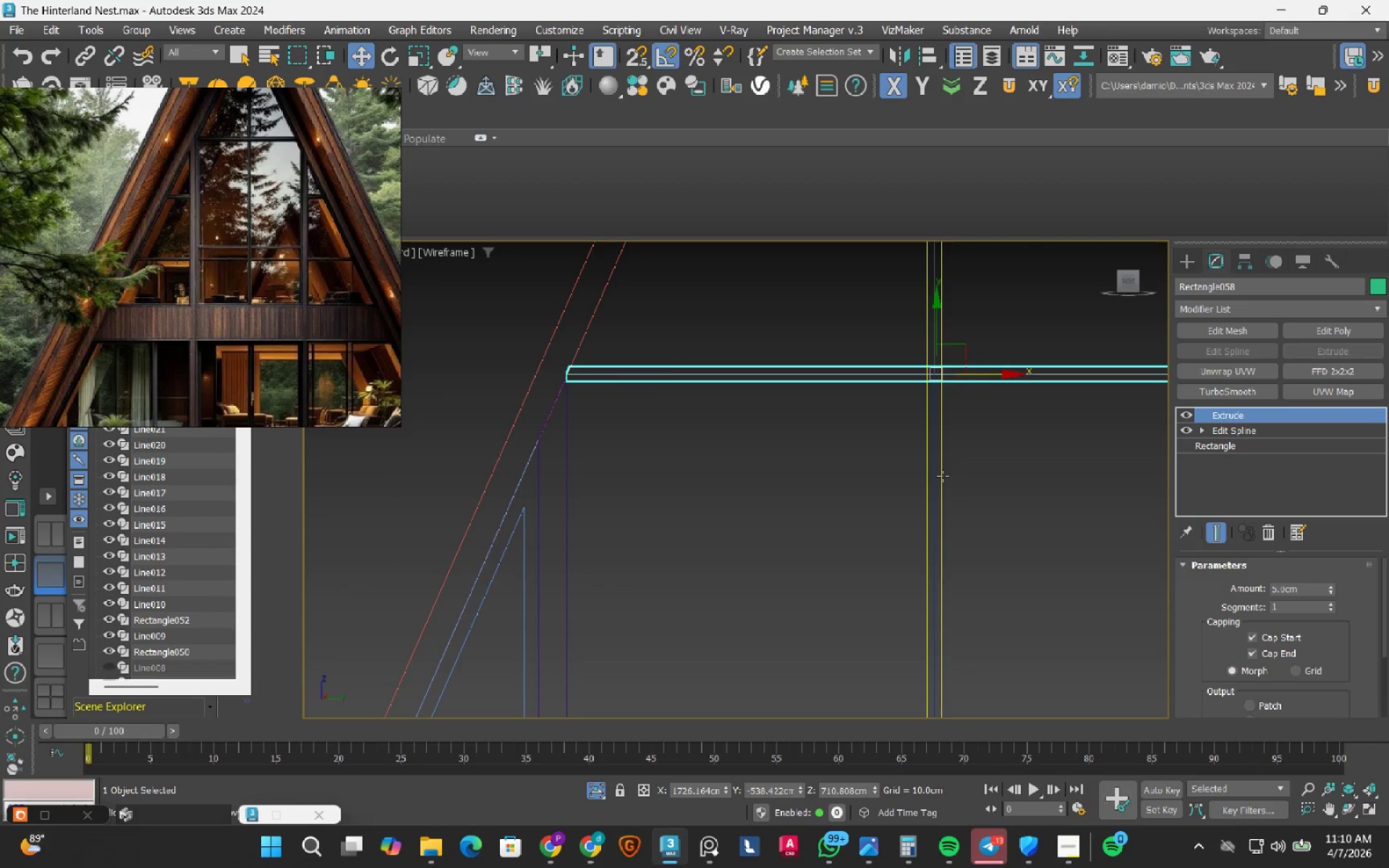 
left_click([943, 476])
 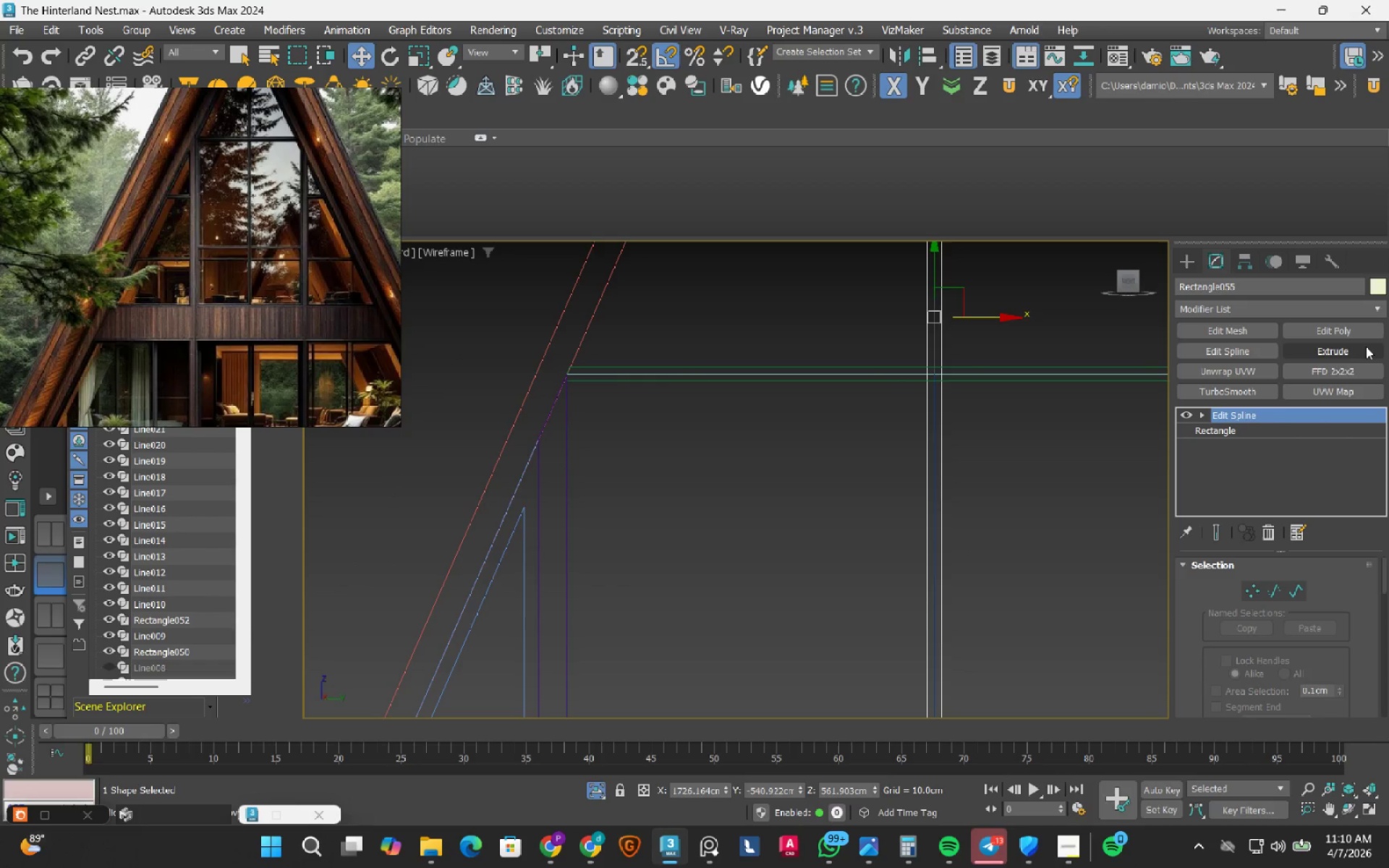 
left_click([1365, 346])
 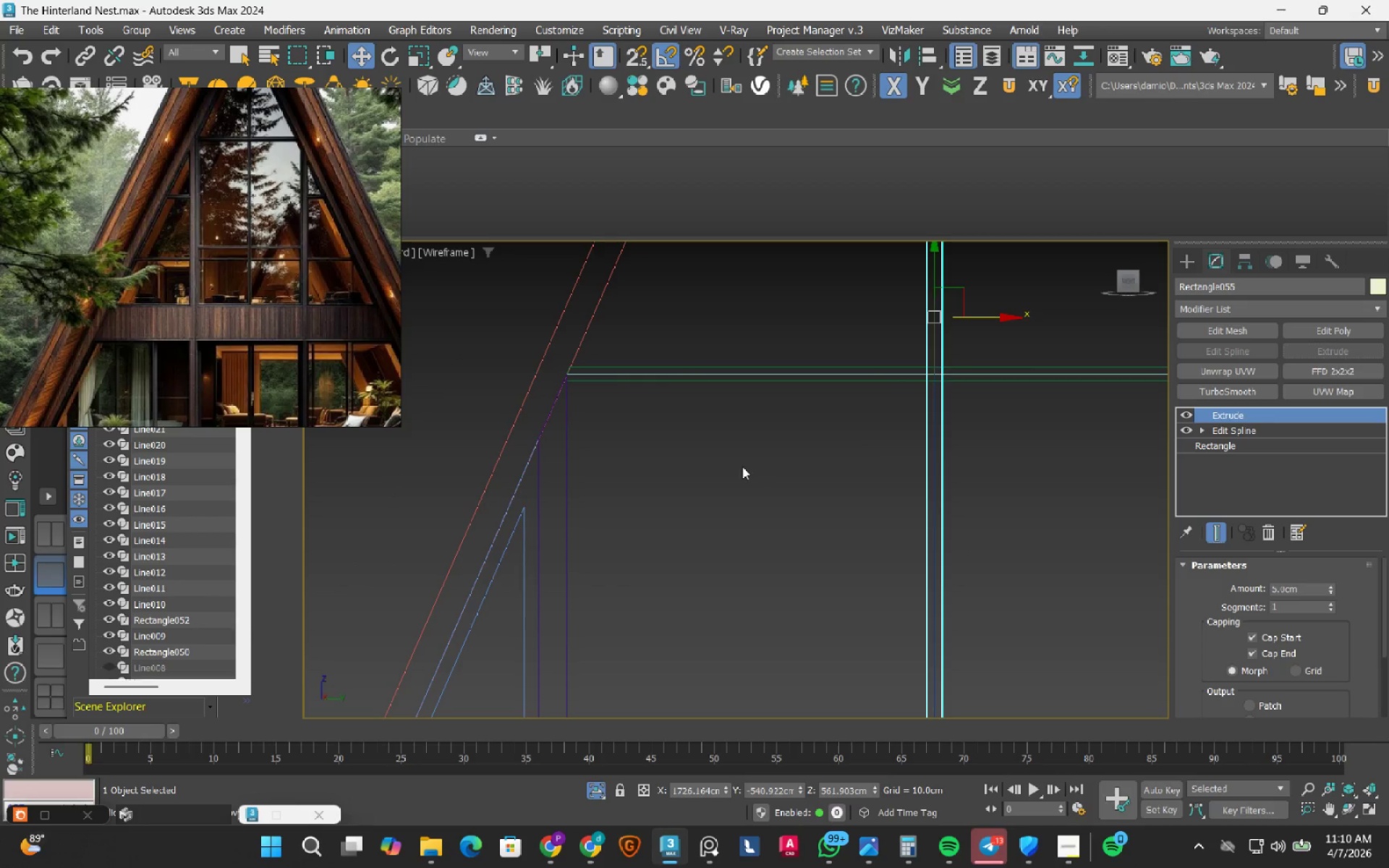 
hold_key(key=AltRight, duration=0.64)
 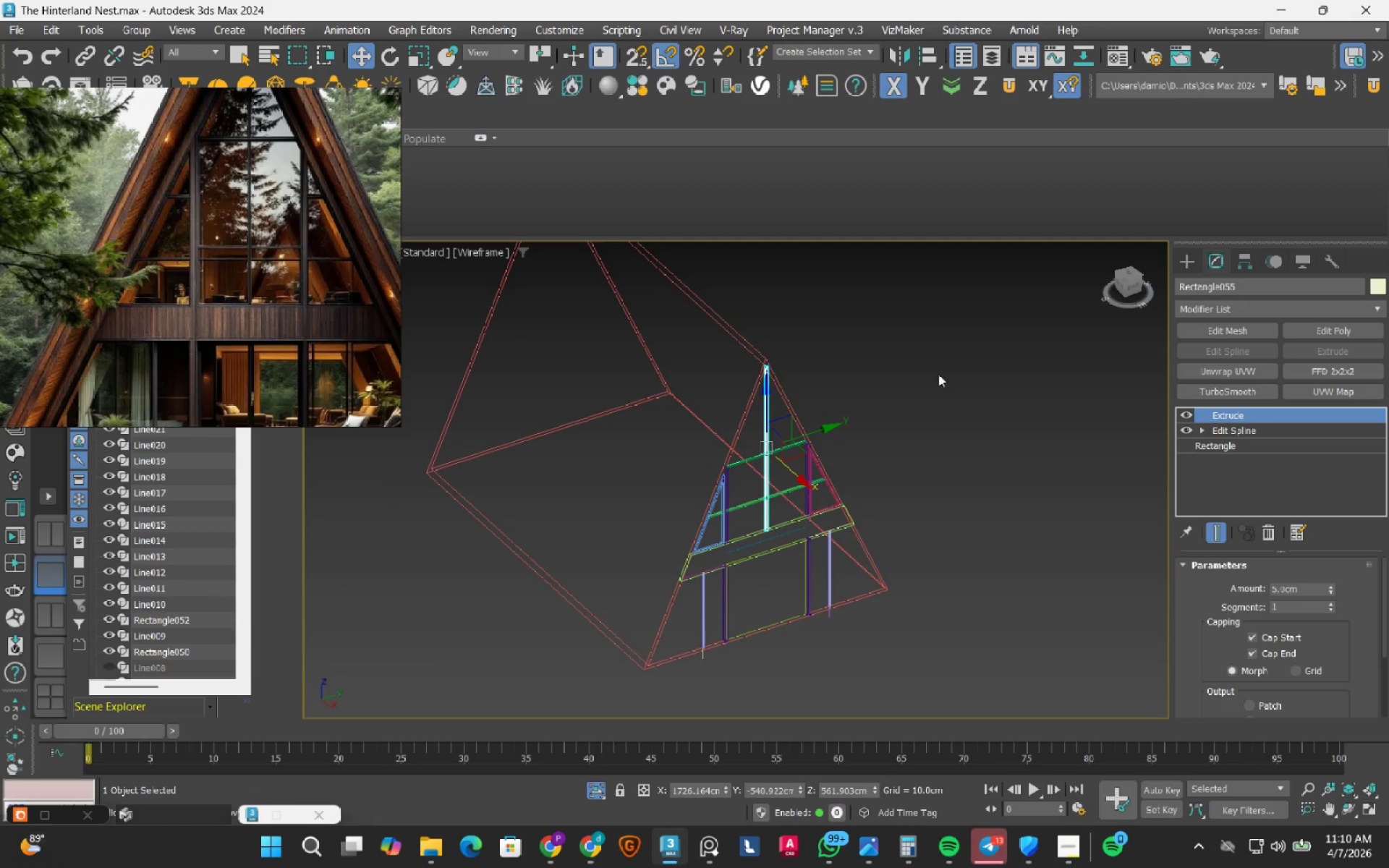 
scroll: coordinate [742, 467], scroll_direction: down, amount: 6.0
 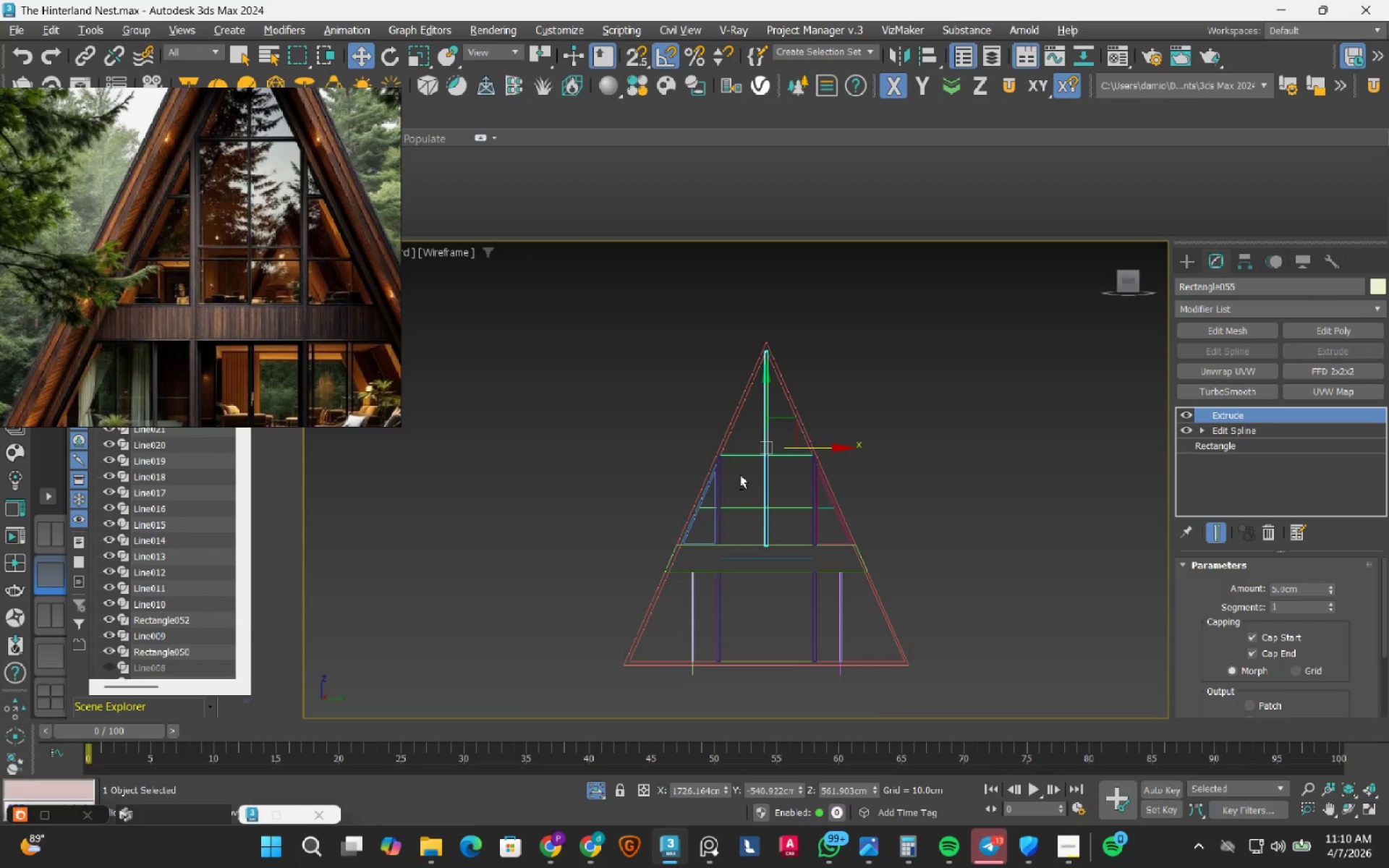 
left_click([947, 359])
 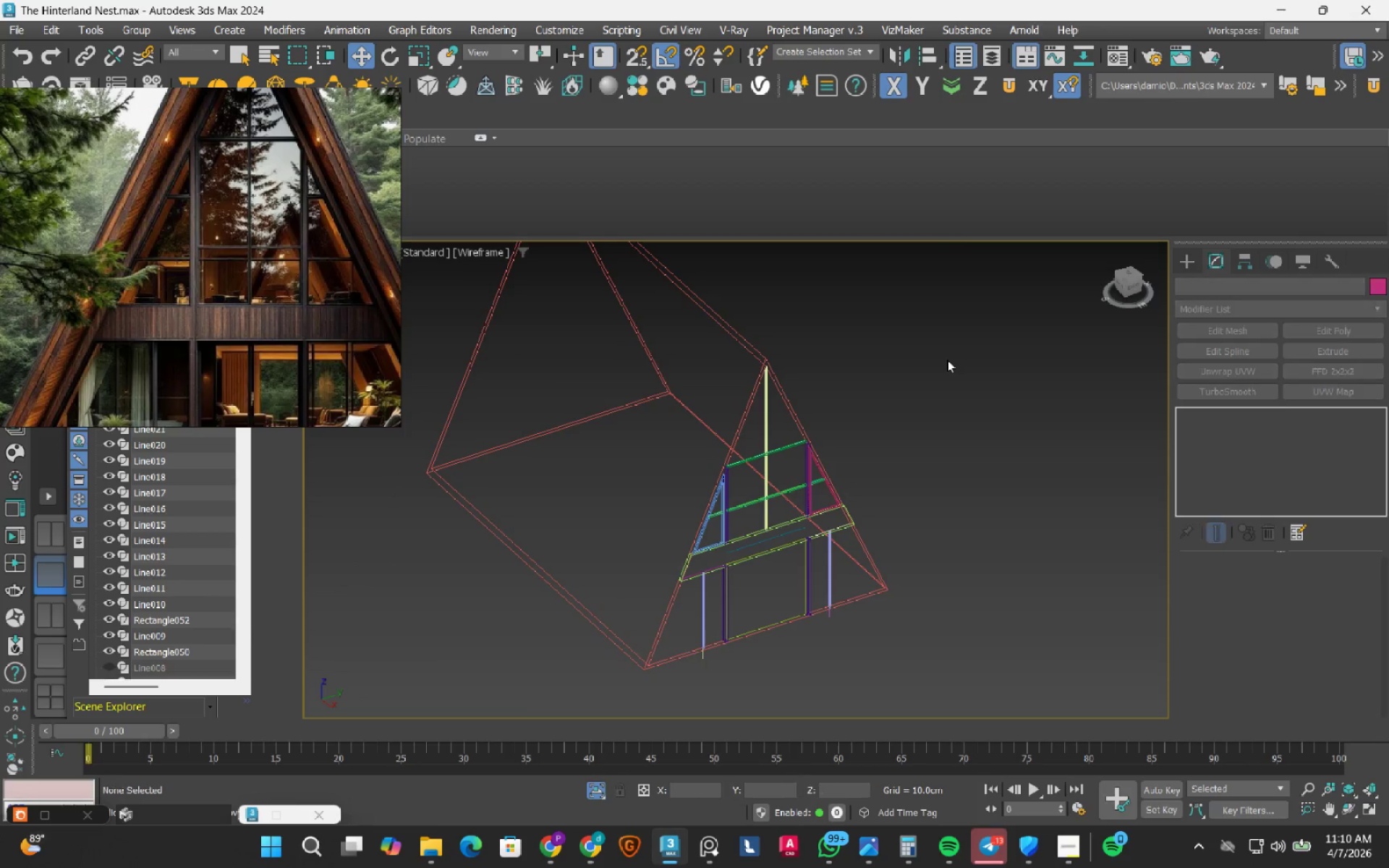 
key(F3)
 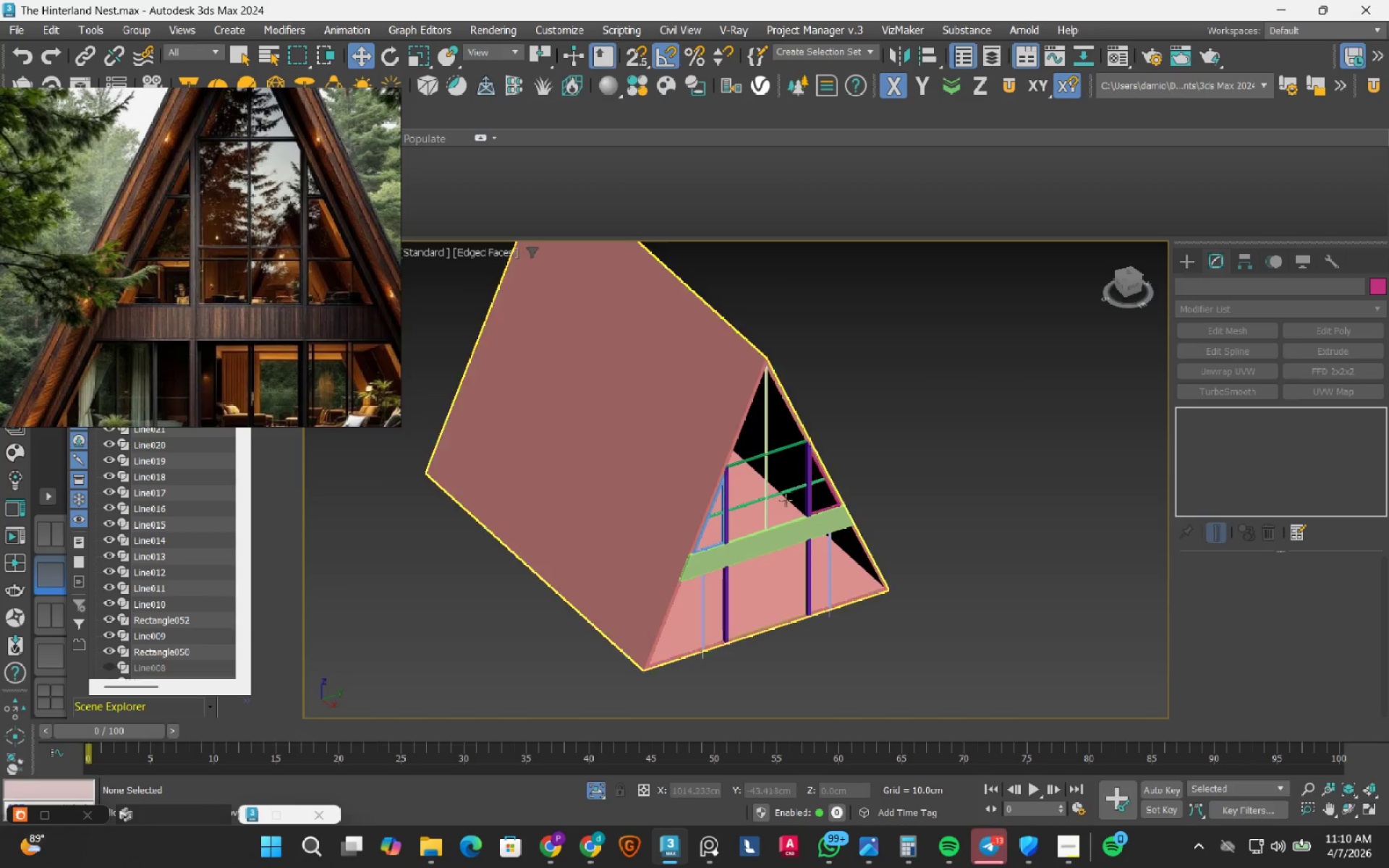 
scroll: coordinate [621, 391], scroll_direction: up, amount: 6.0
 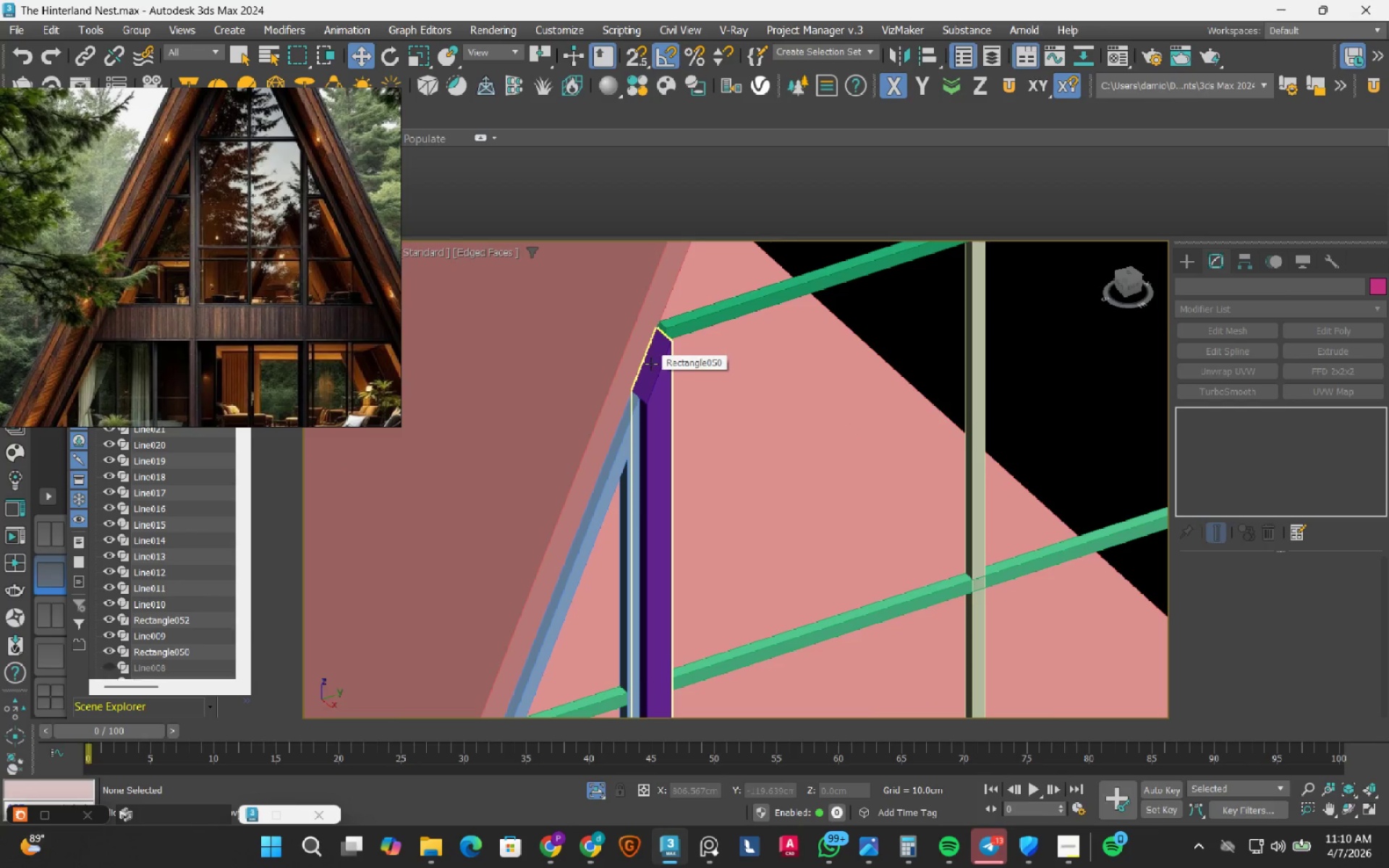 
scroll: coordinate [651, 364], scroll_direction: down, amount: 8.0
 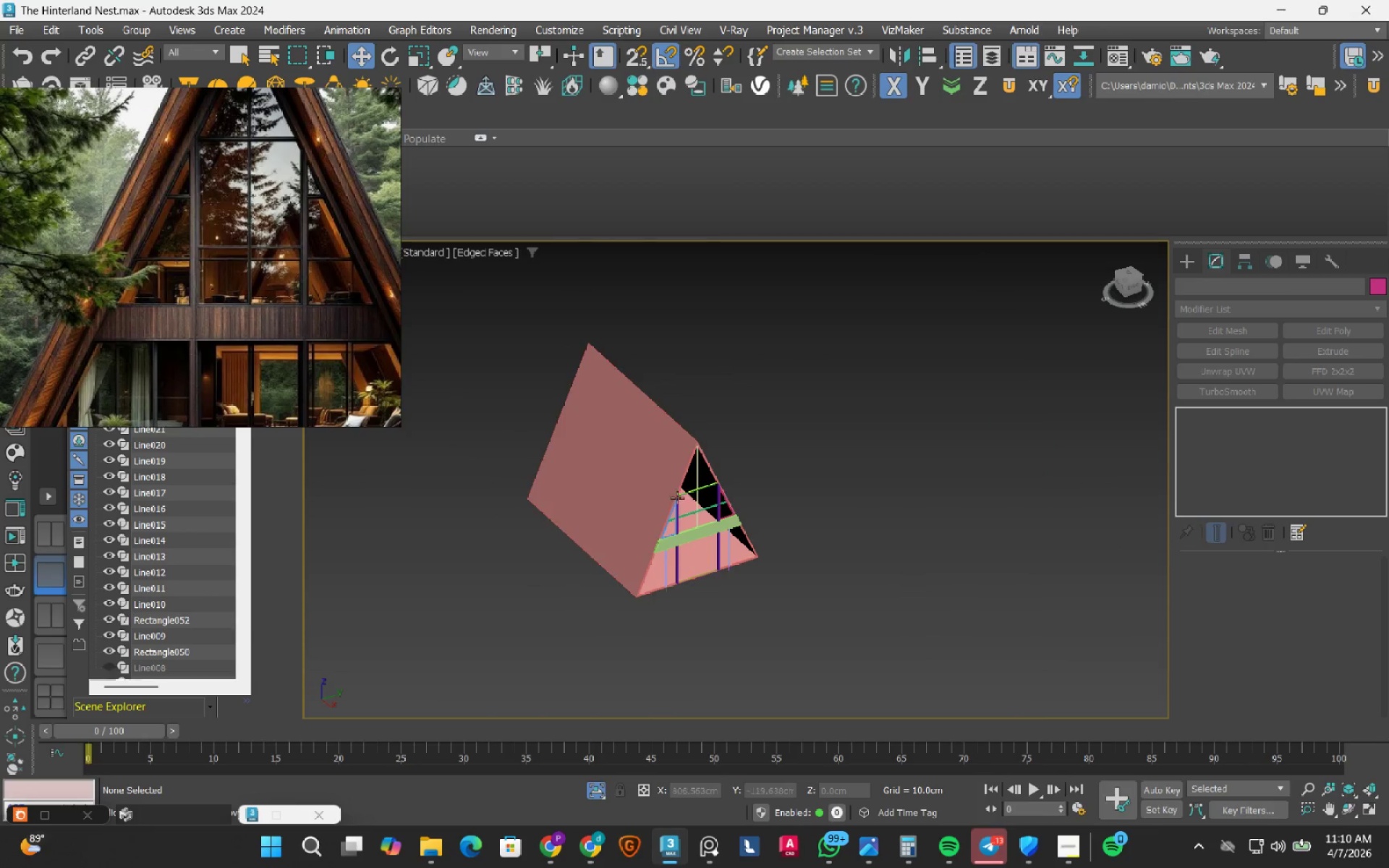 
scroll: coordinate [658, 476], scroll_direction: up, amount: 2.0
 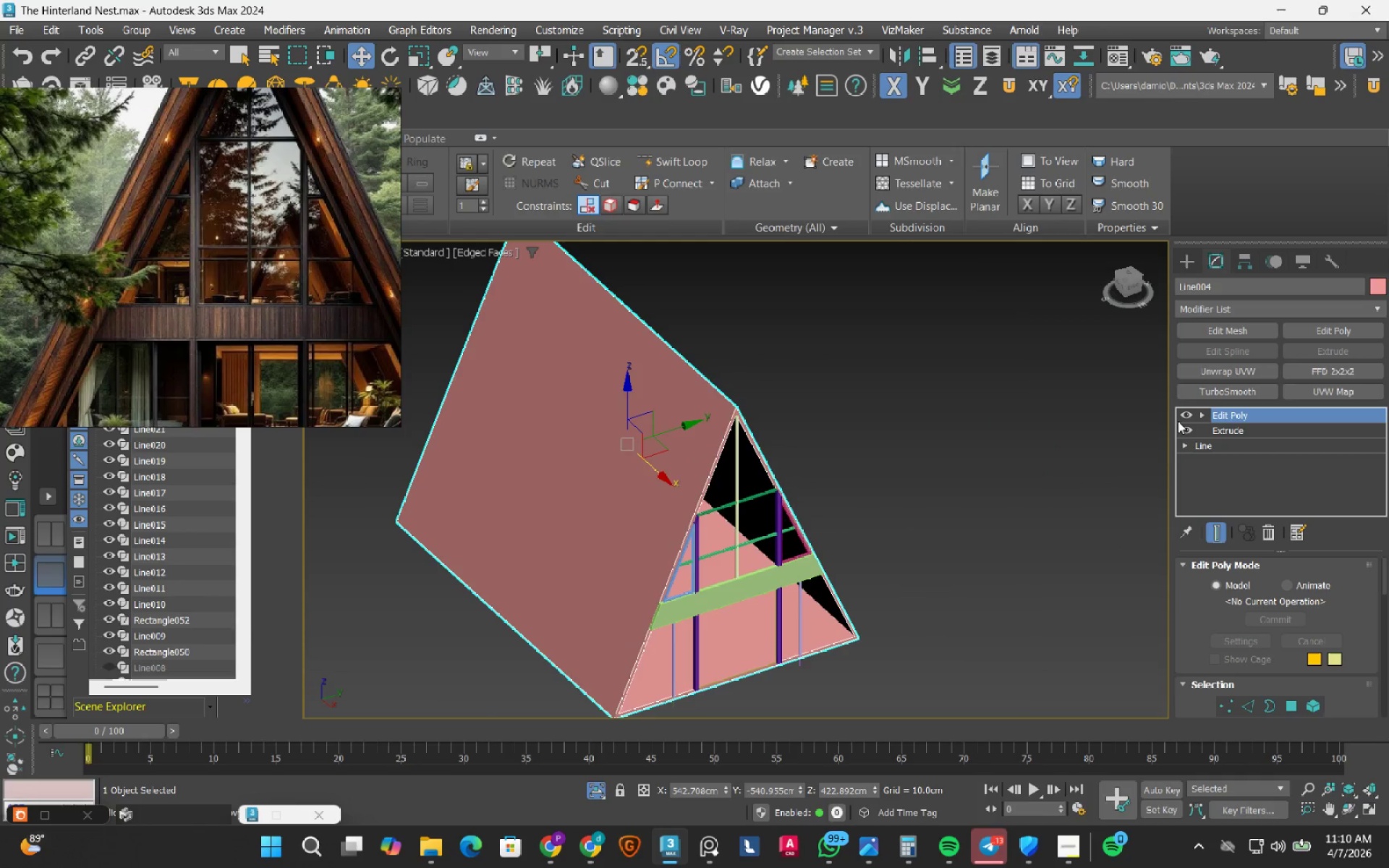 
left_click([1187, 412])
 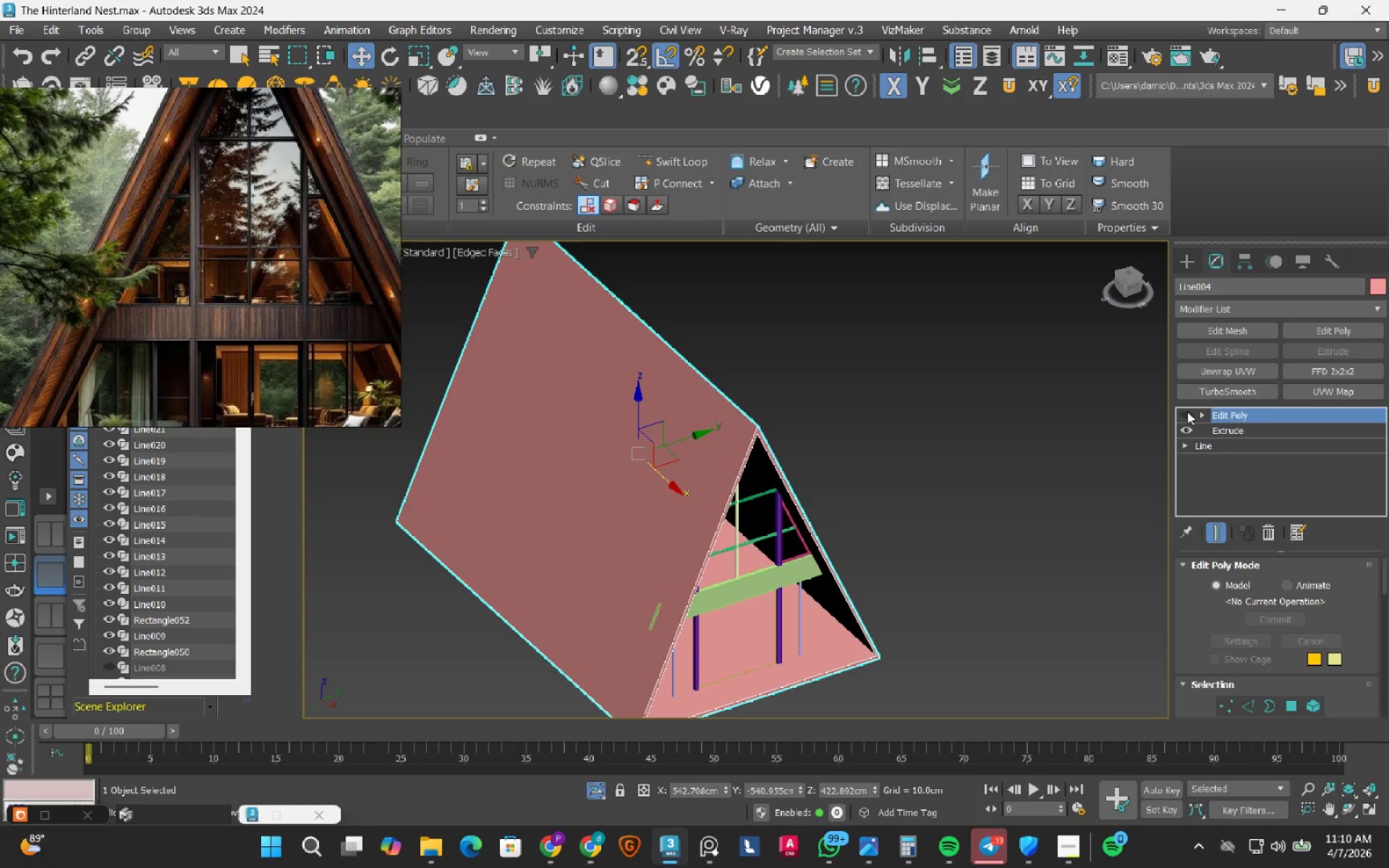 
left_click([1187, 412])
 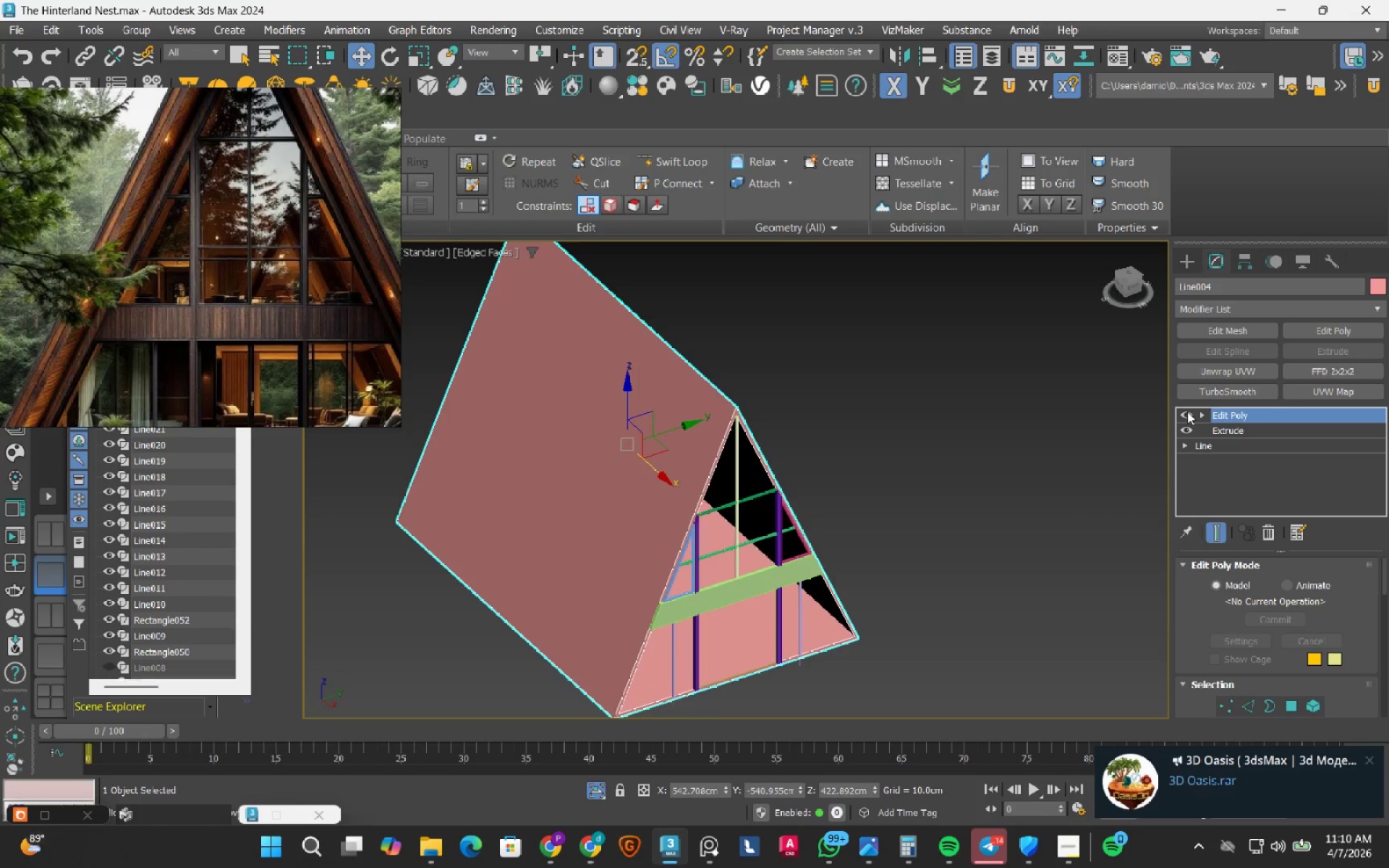 
wait(7.13)
 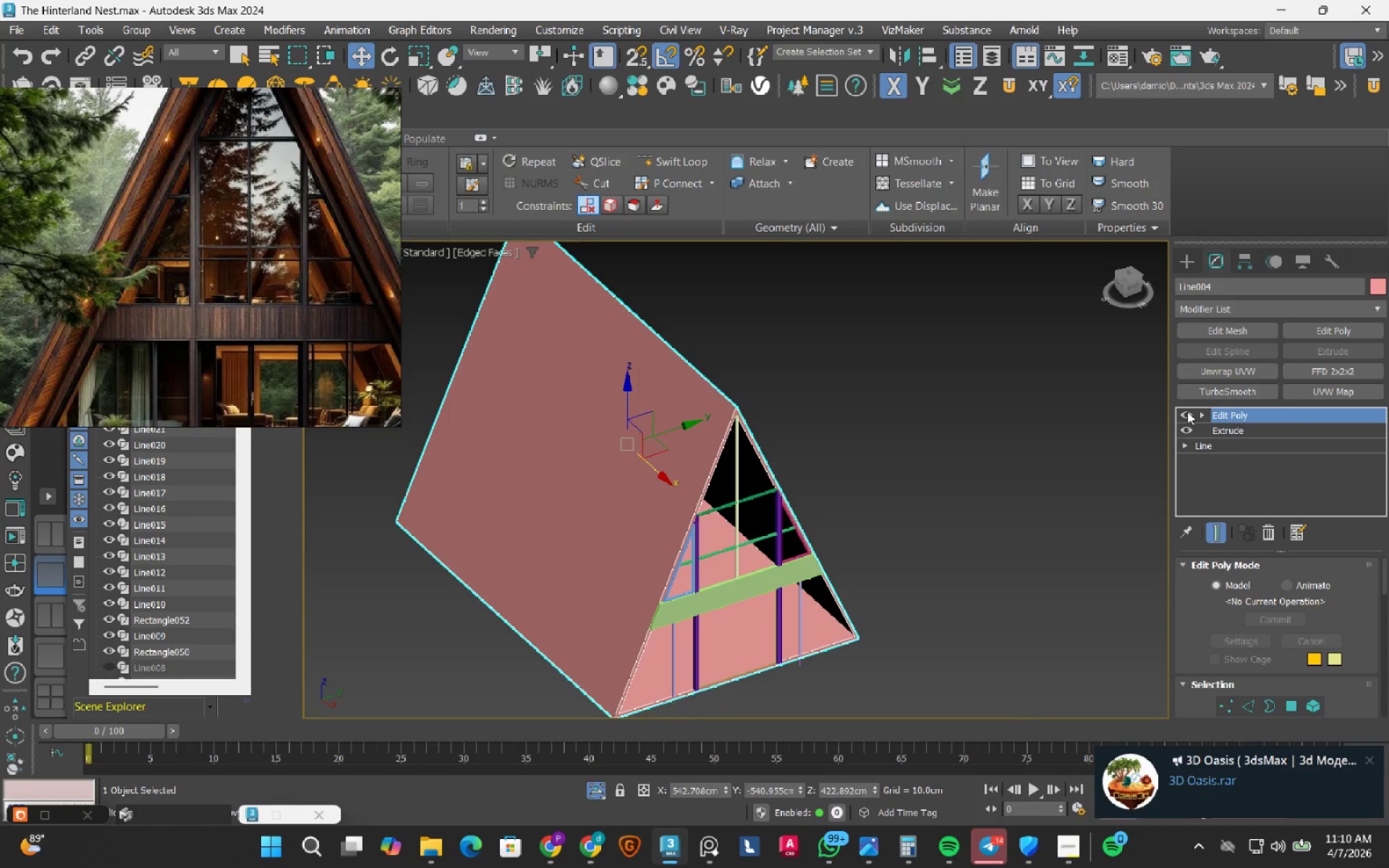 
type(tz)
 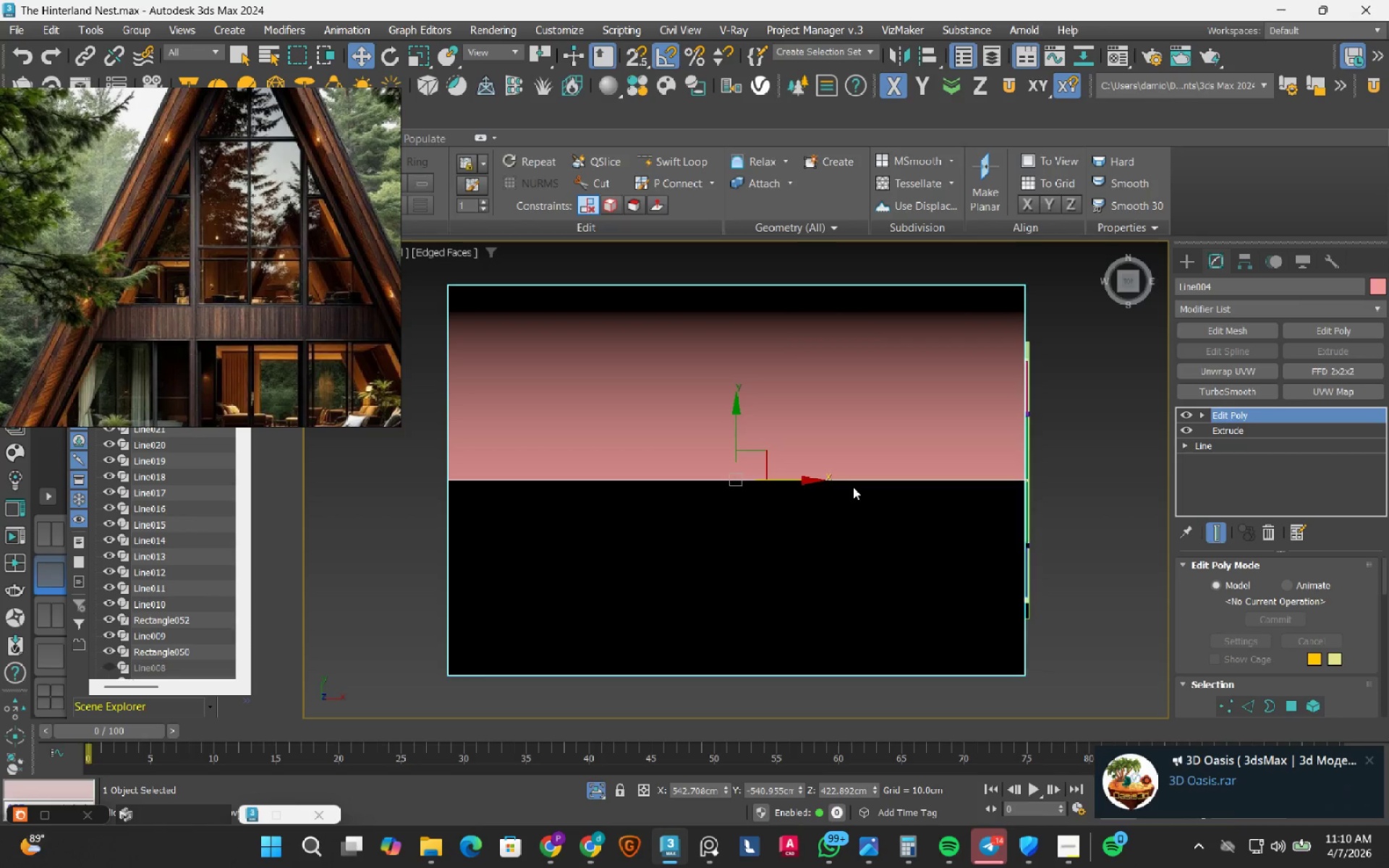 
scroll: coordinate [844, 499], scroll_direction: down, amount: 3.0
 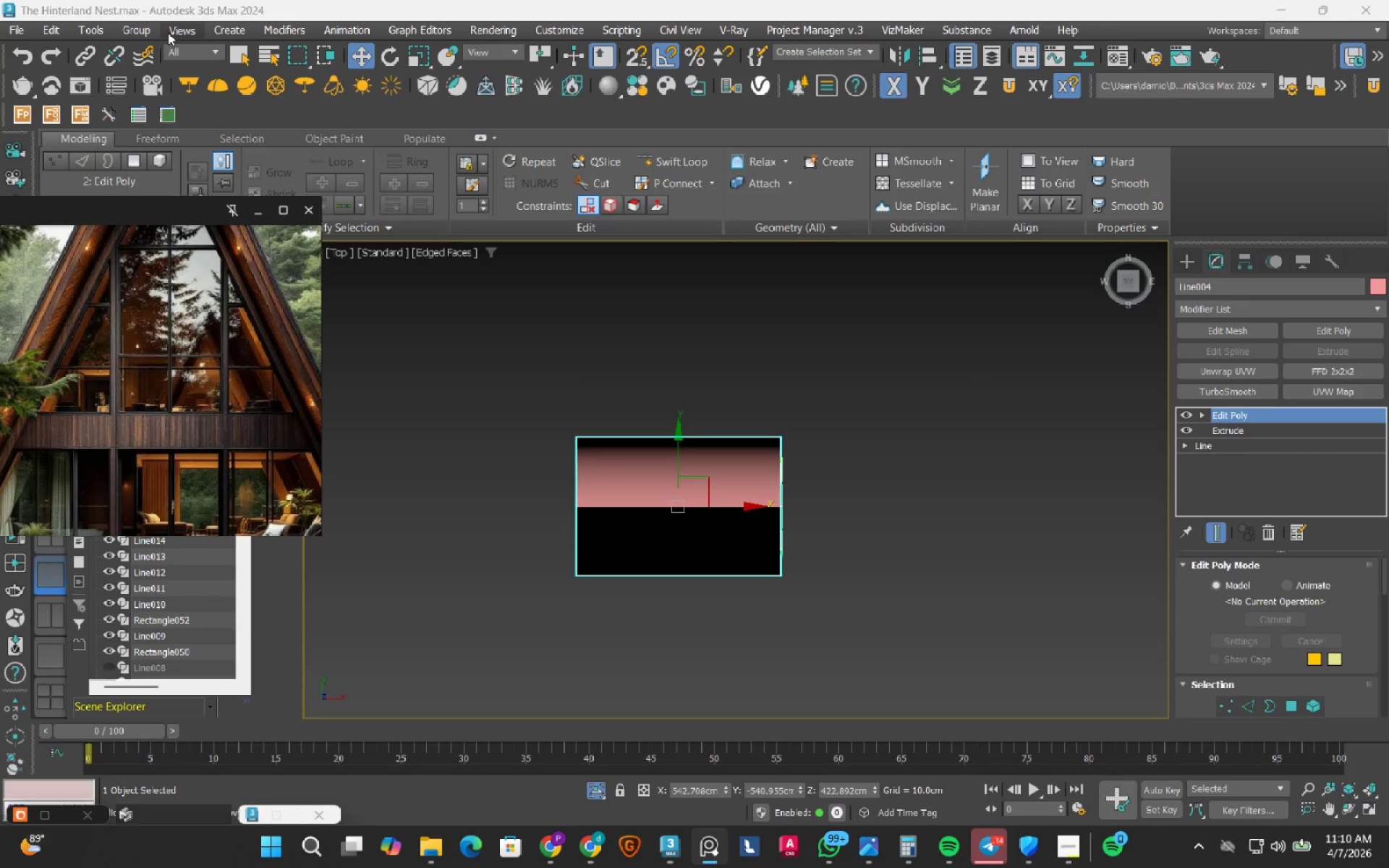 
wait(5.49)
 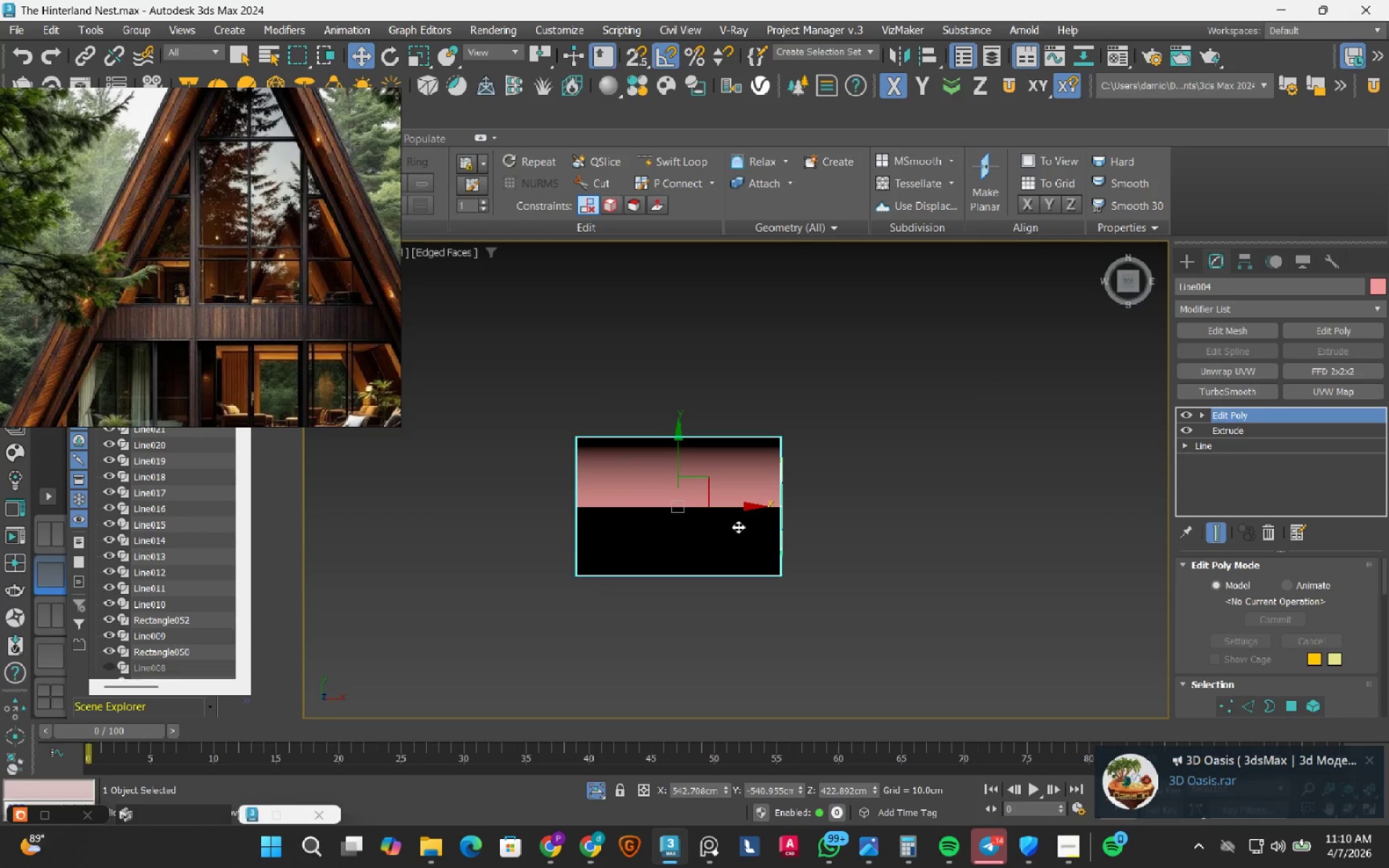 
left_click([179, 33])
 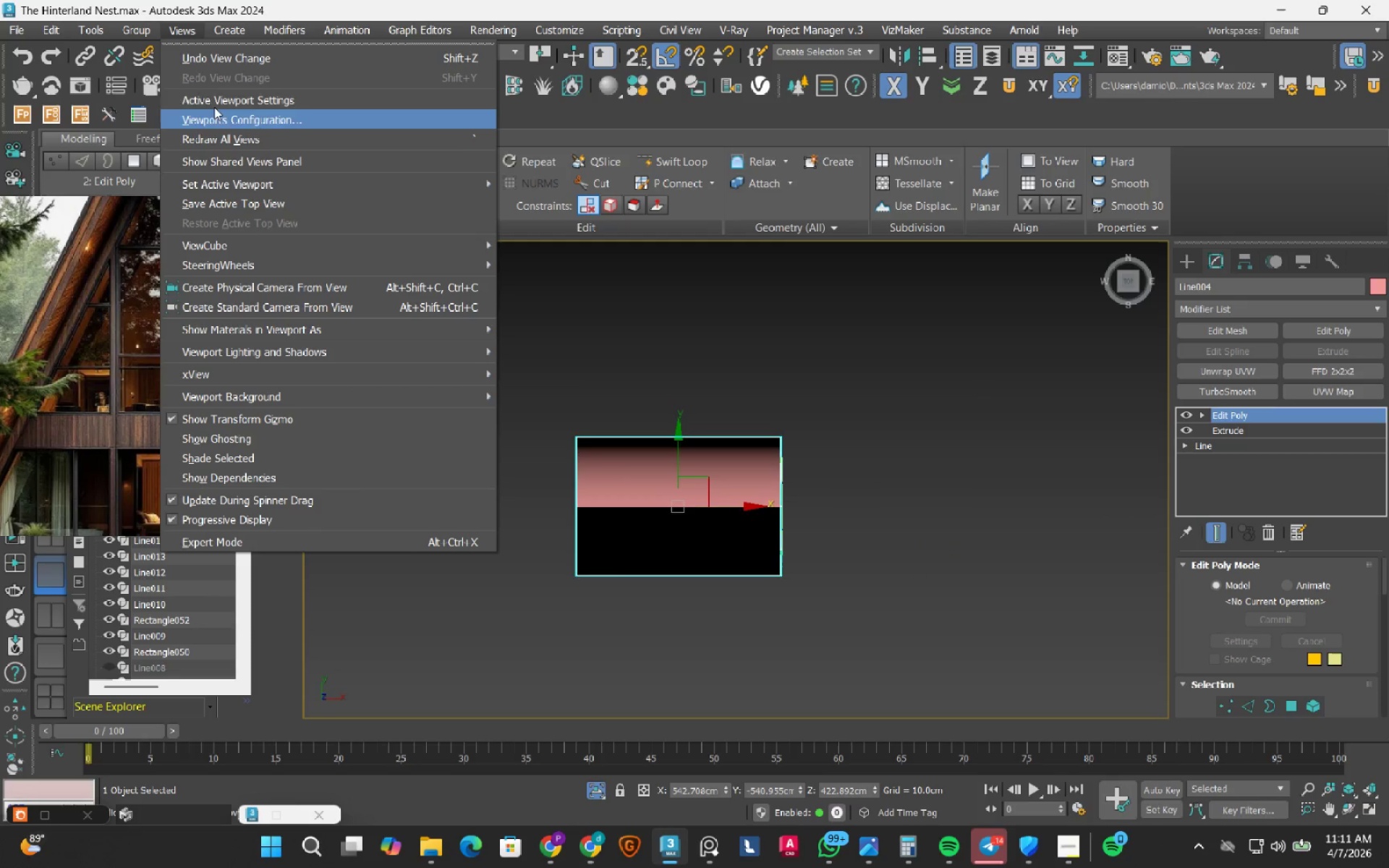 
left_click([220, 101])
 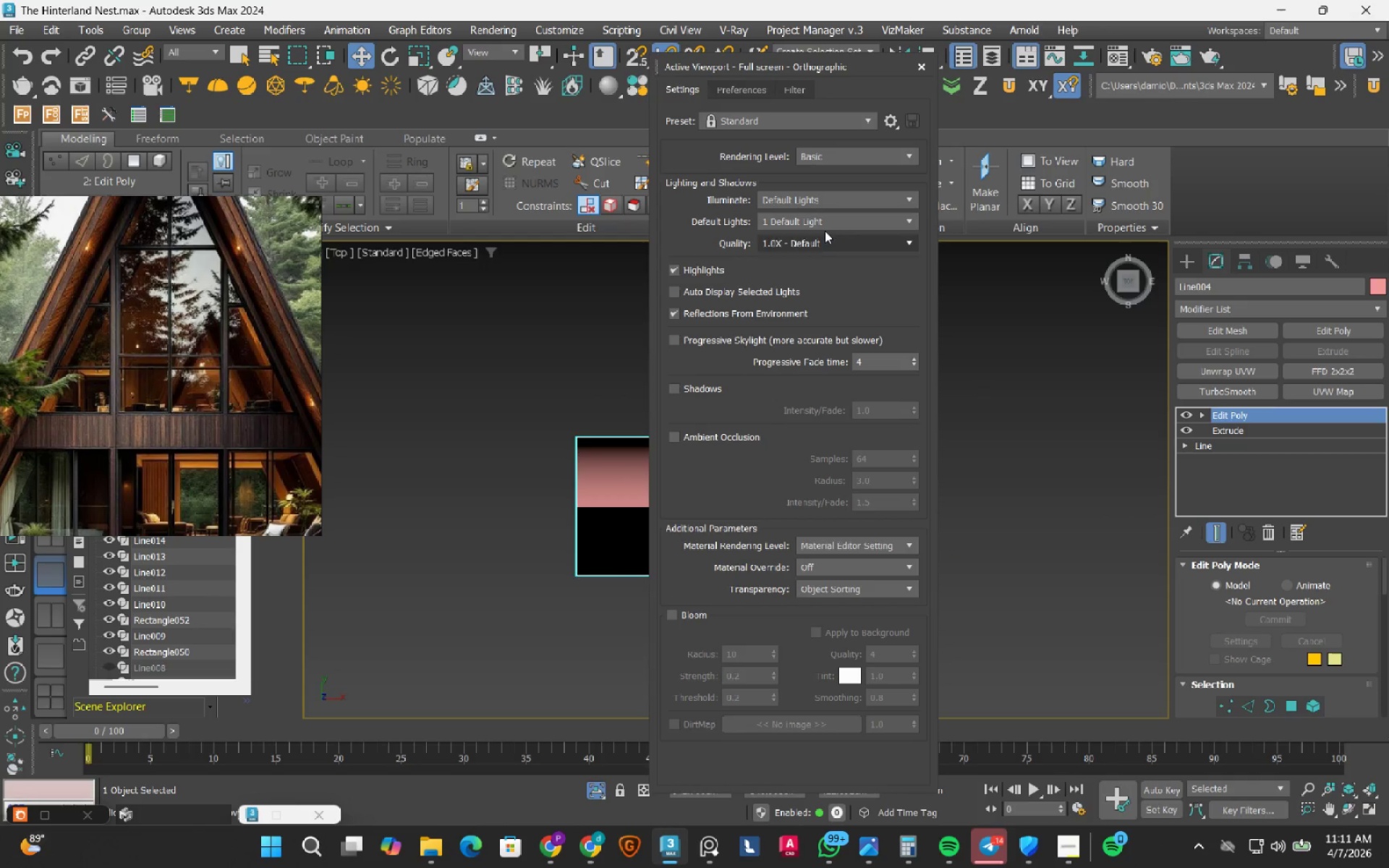 
left_click([818, 216])
 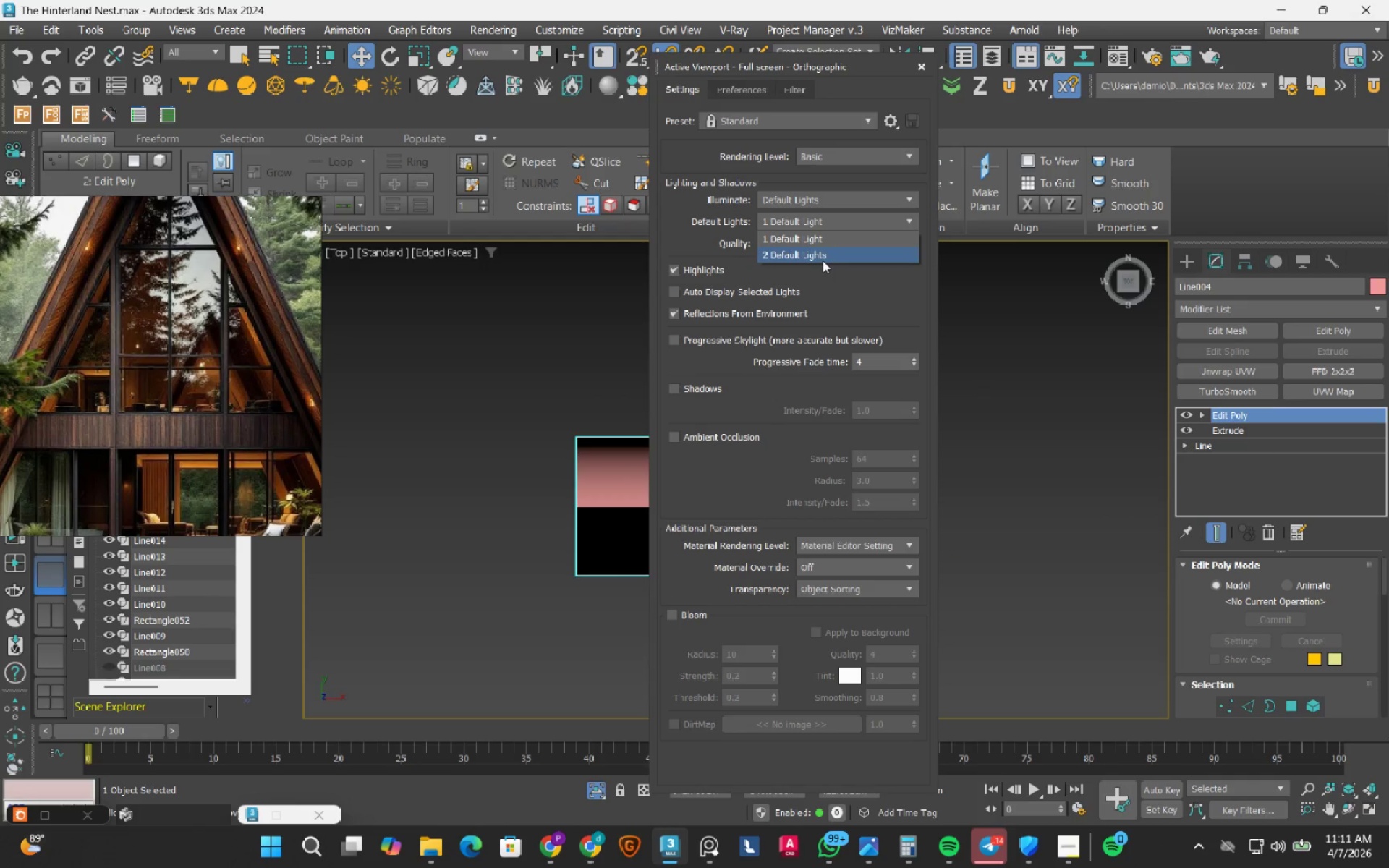 
left_click([823, 258])
 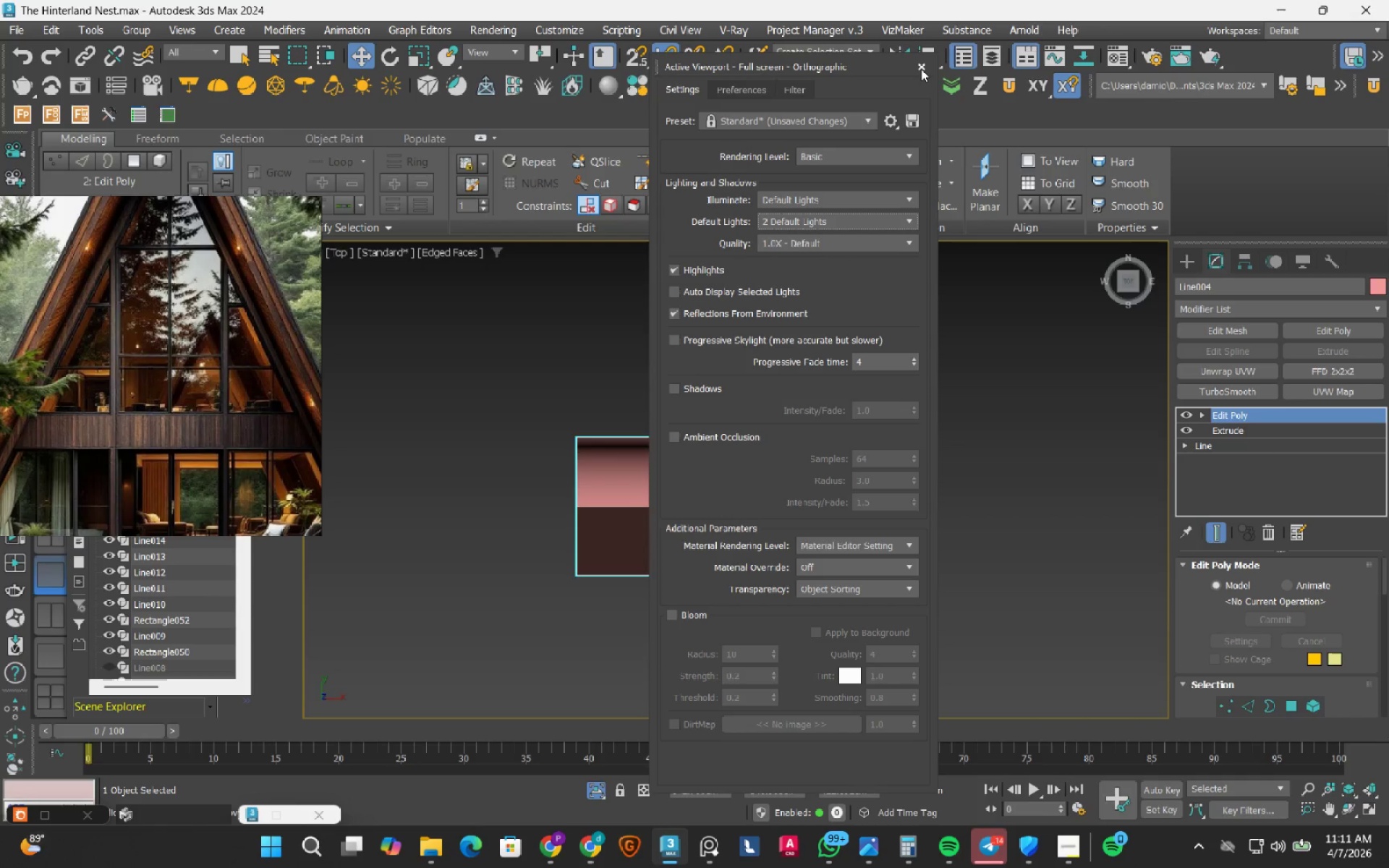 
left_click([921, 69])
 